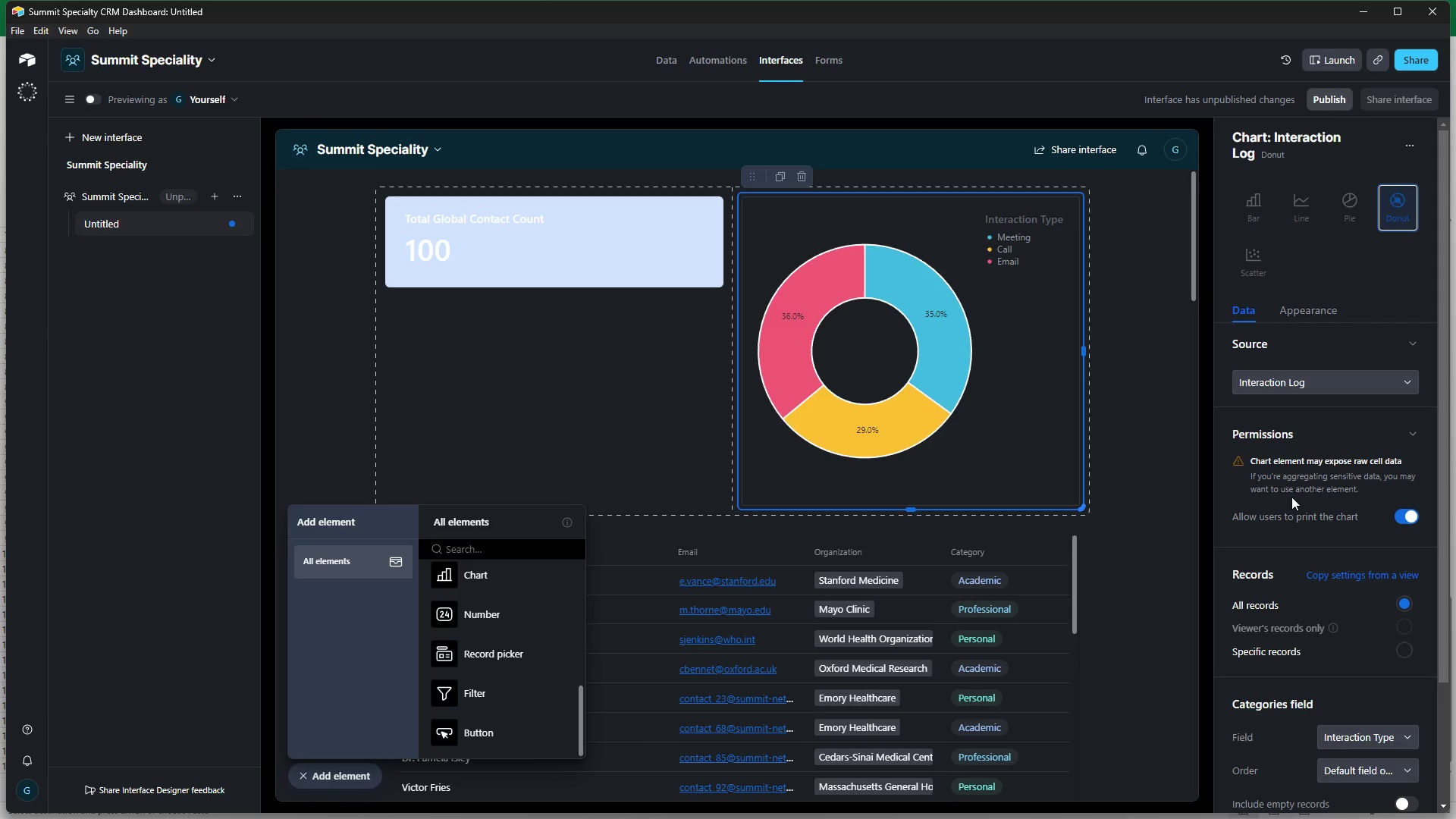 
wait(13.07)
 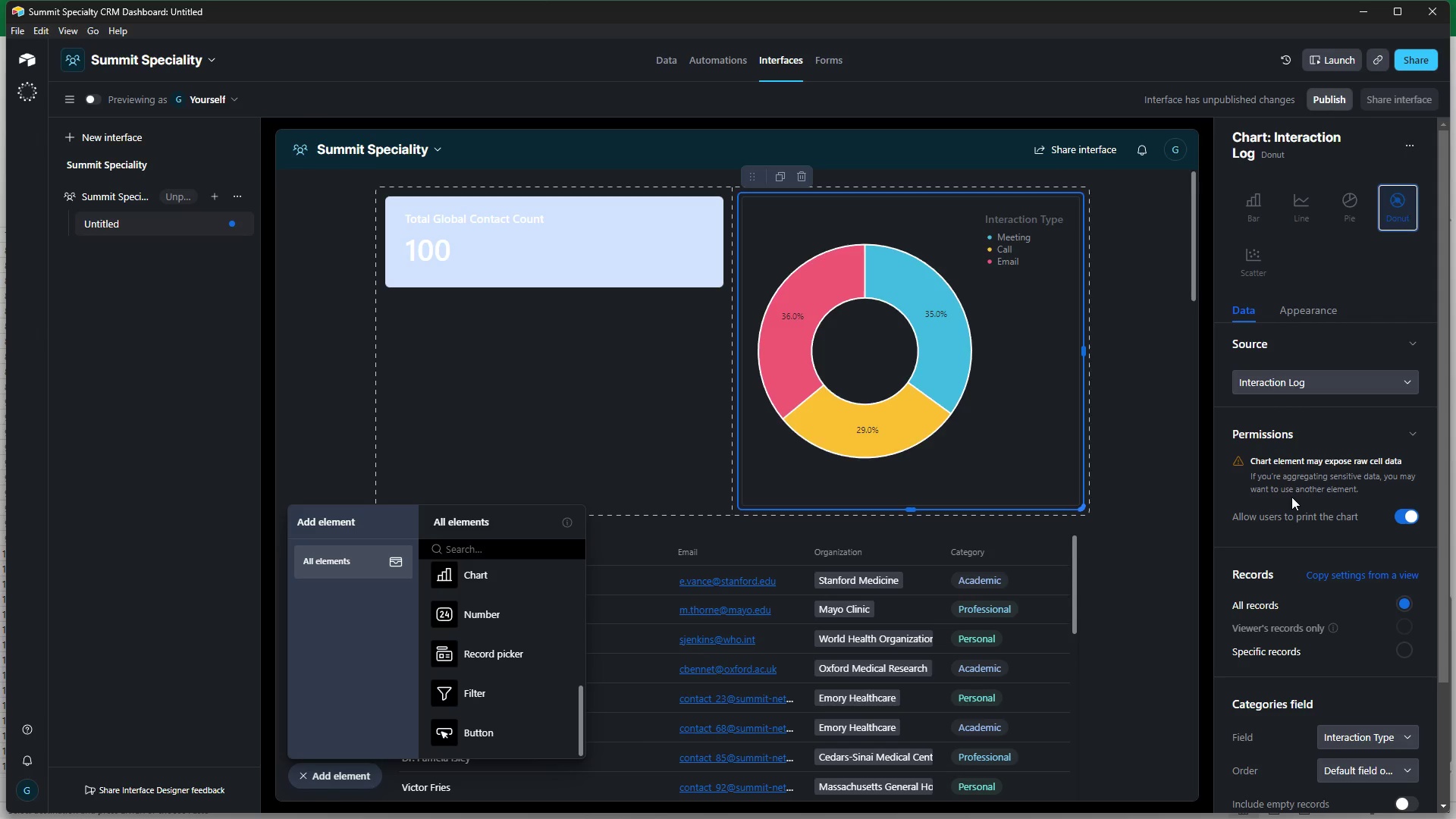 
left_click([1166, 391])
 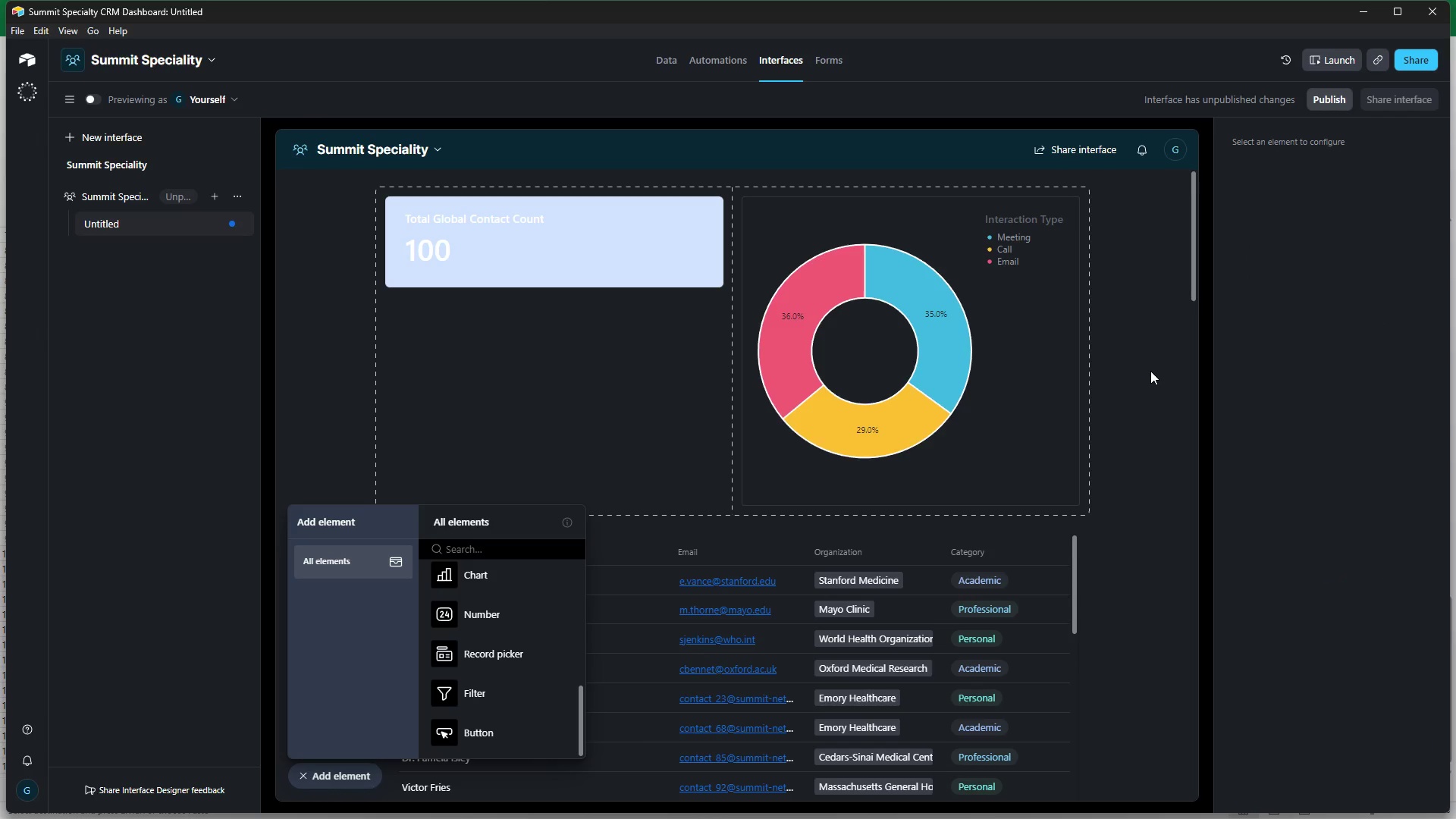 
double_click([1150, 371])
 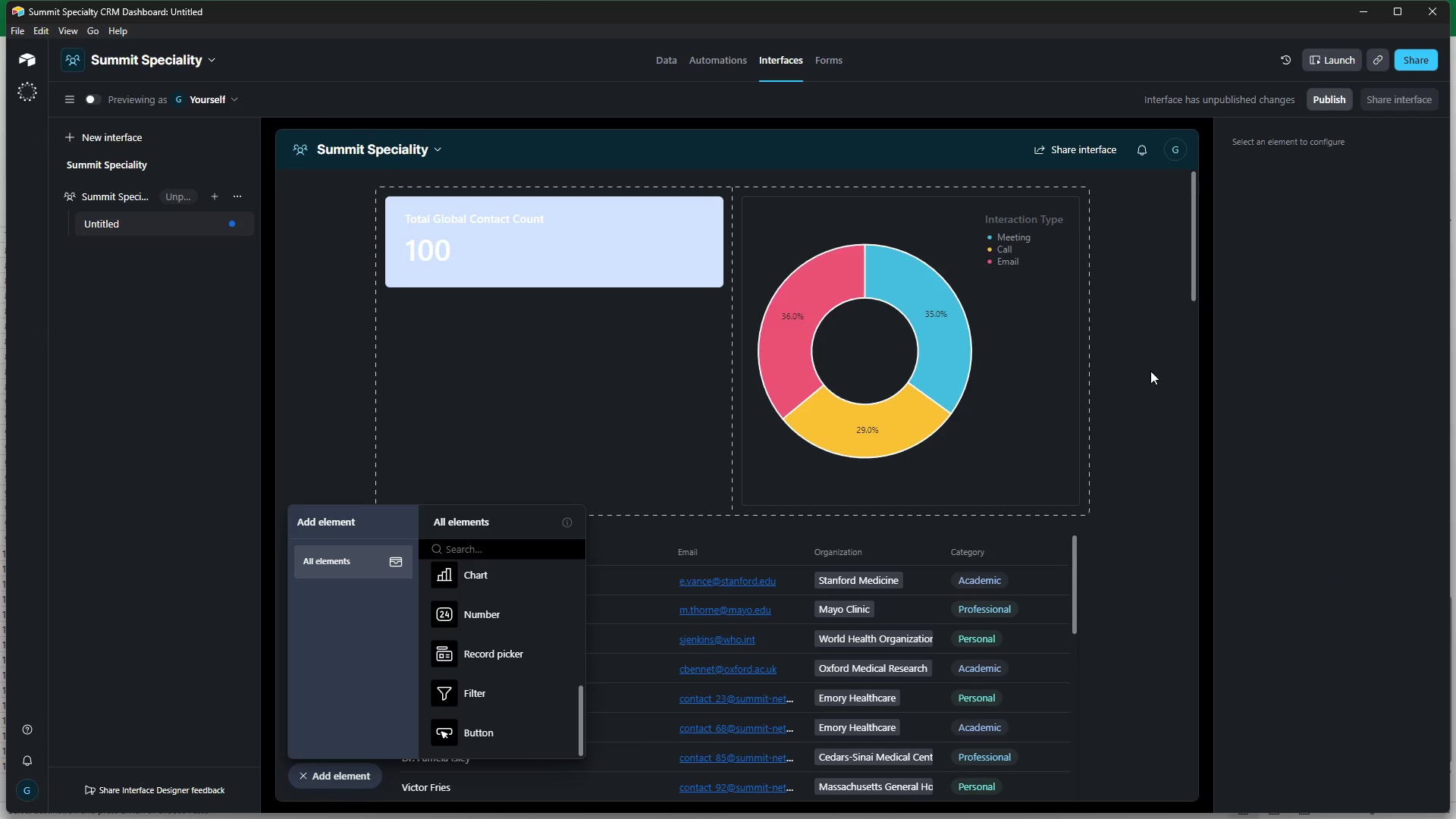 
triple_click([1150, 371])
 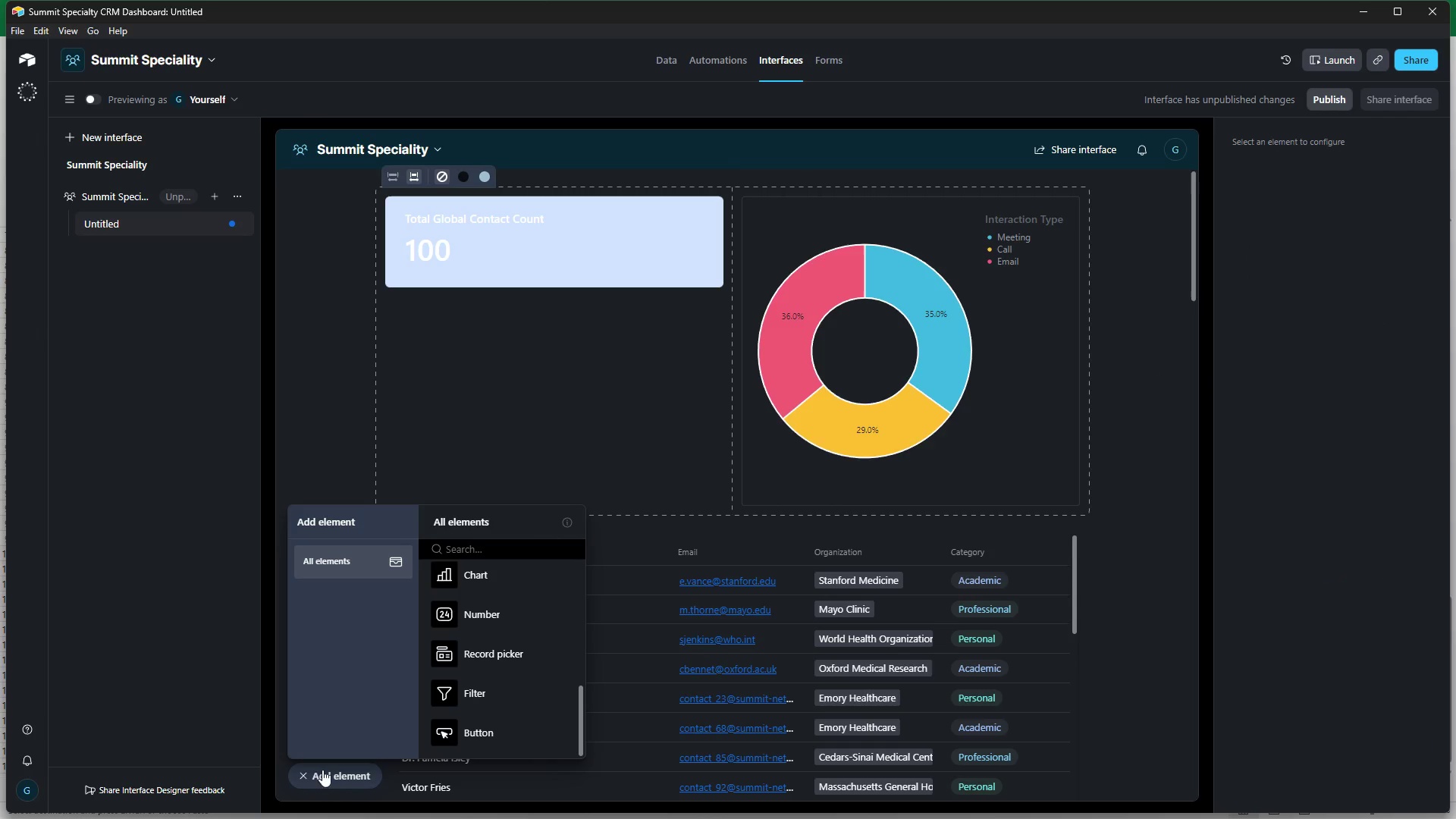 
left_click([303, 777])
 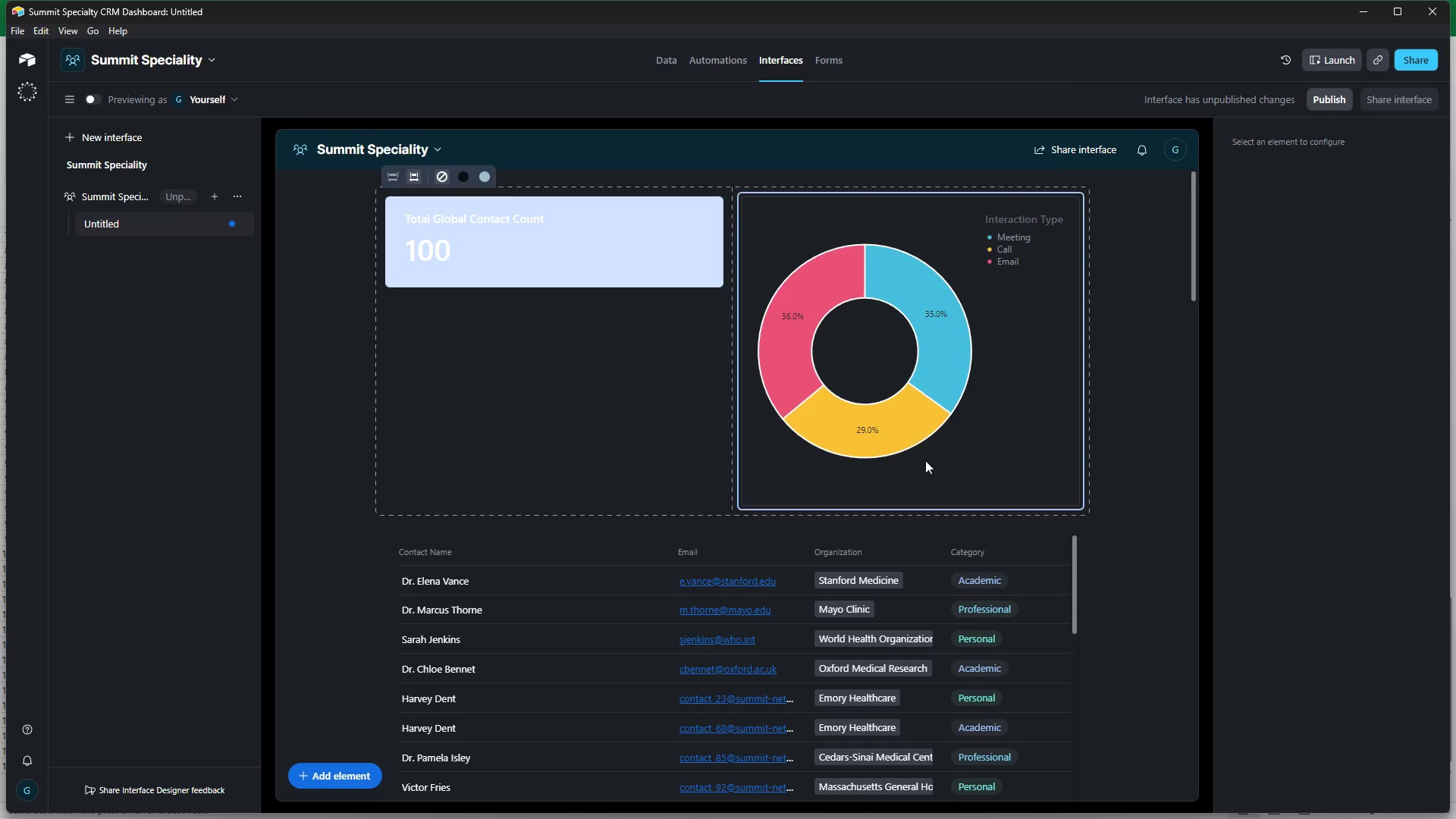 
scroll: coordinate [990, 450], scroll_direction: none, amount: 0.0
 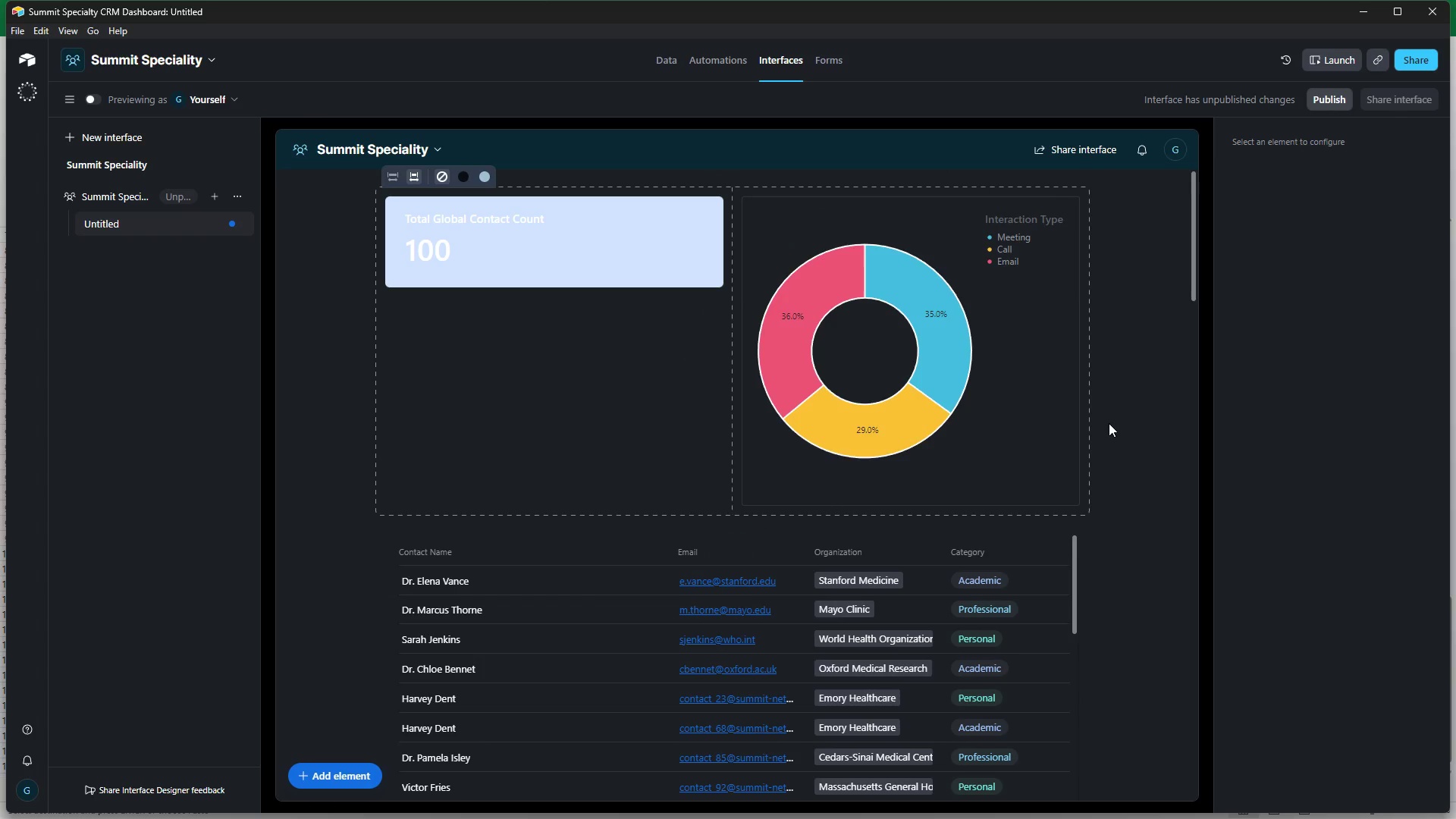 
scroll: coordinate [1109, 424], scroll_direction: down, amount: 8.0
 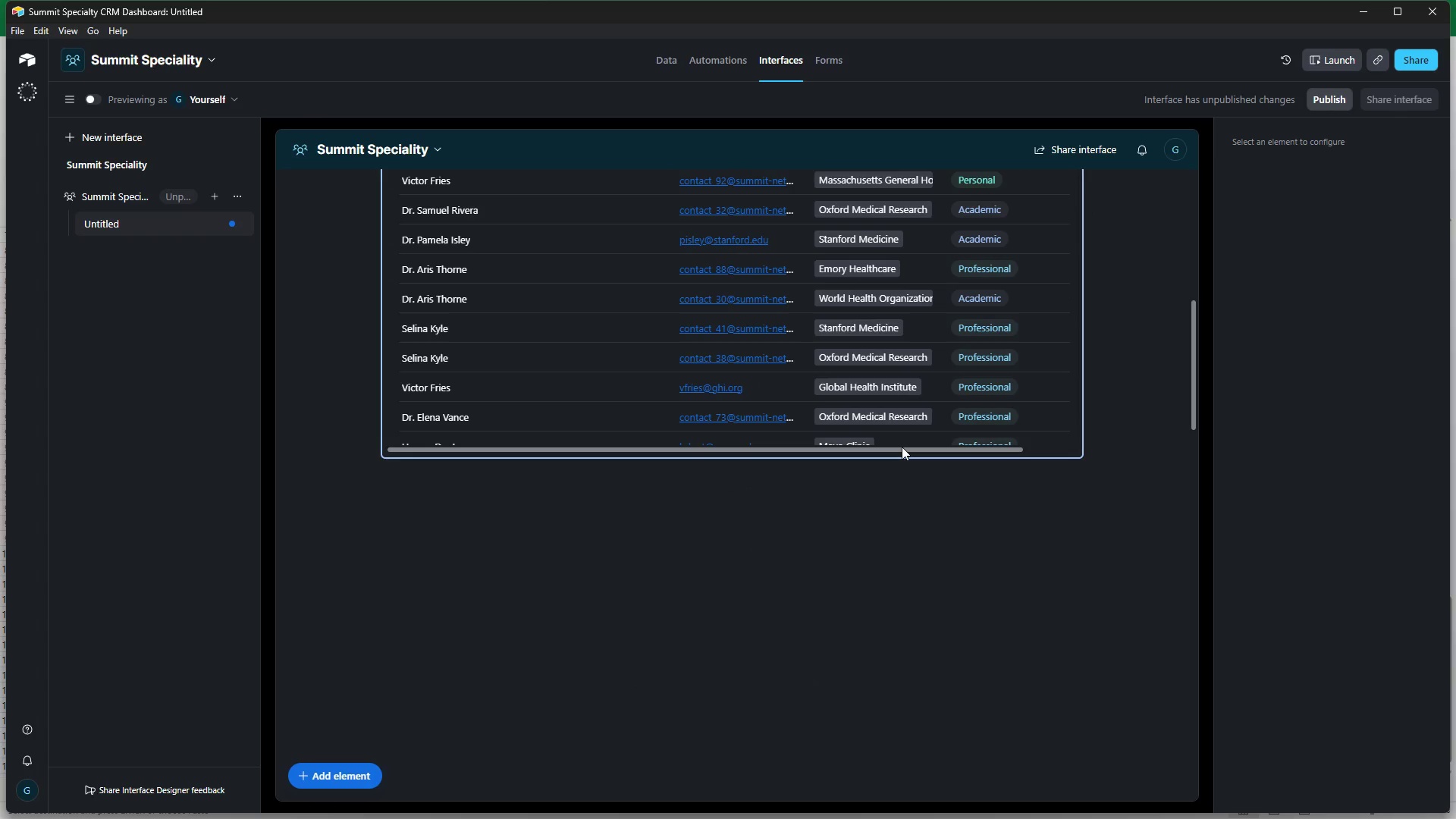 
left_click_drag(start_coordinate=[902, 447], to_coordinate=[996, 444])
 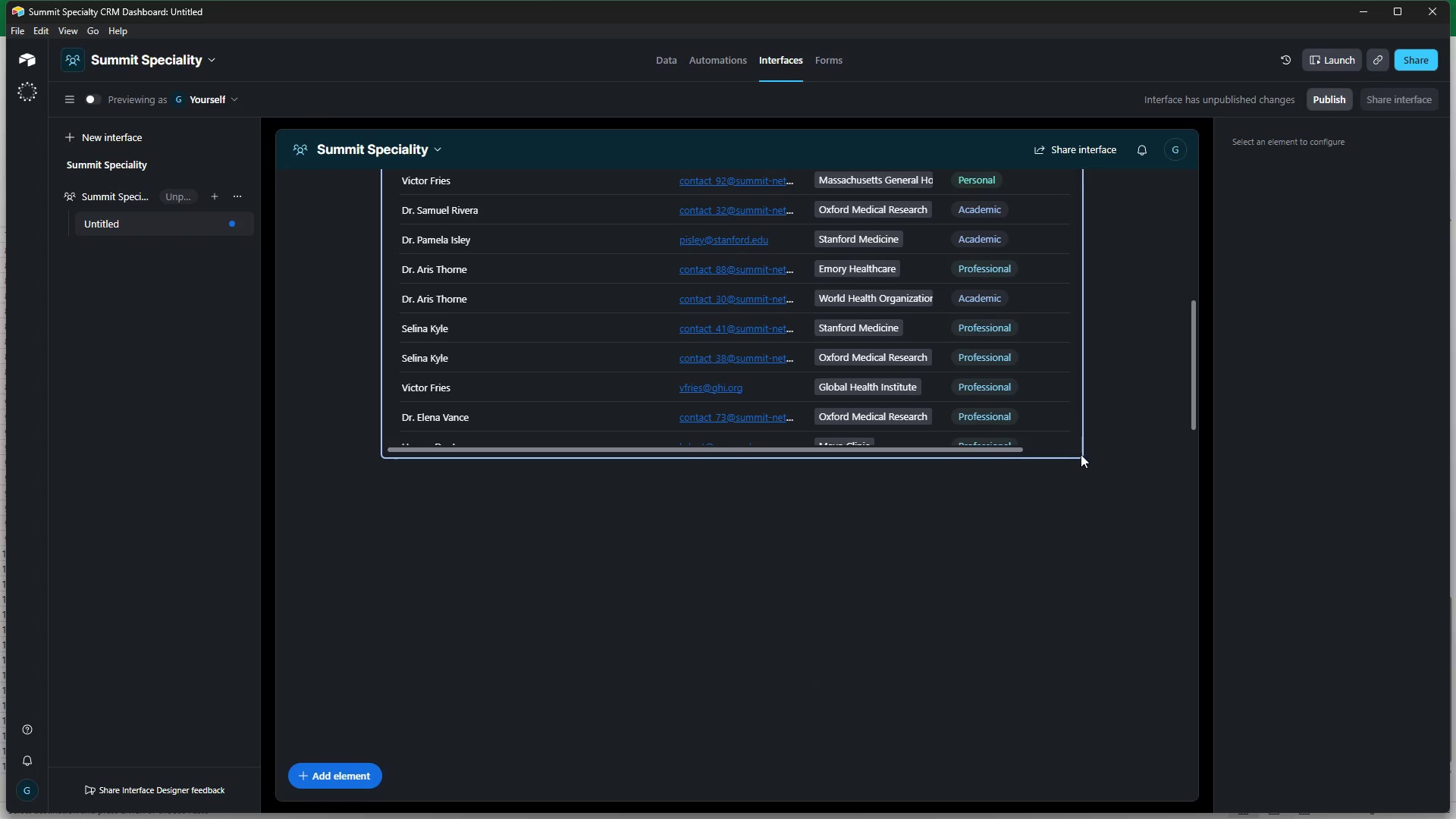 
left_click([1081, 457])
 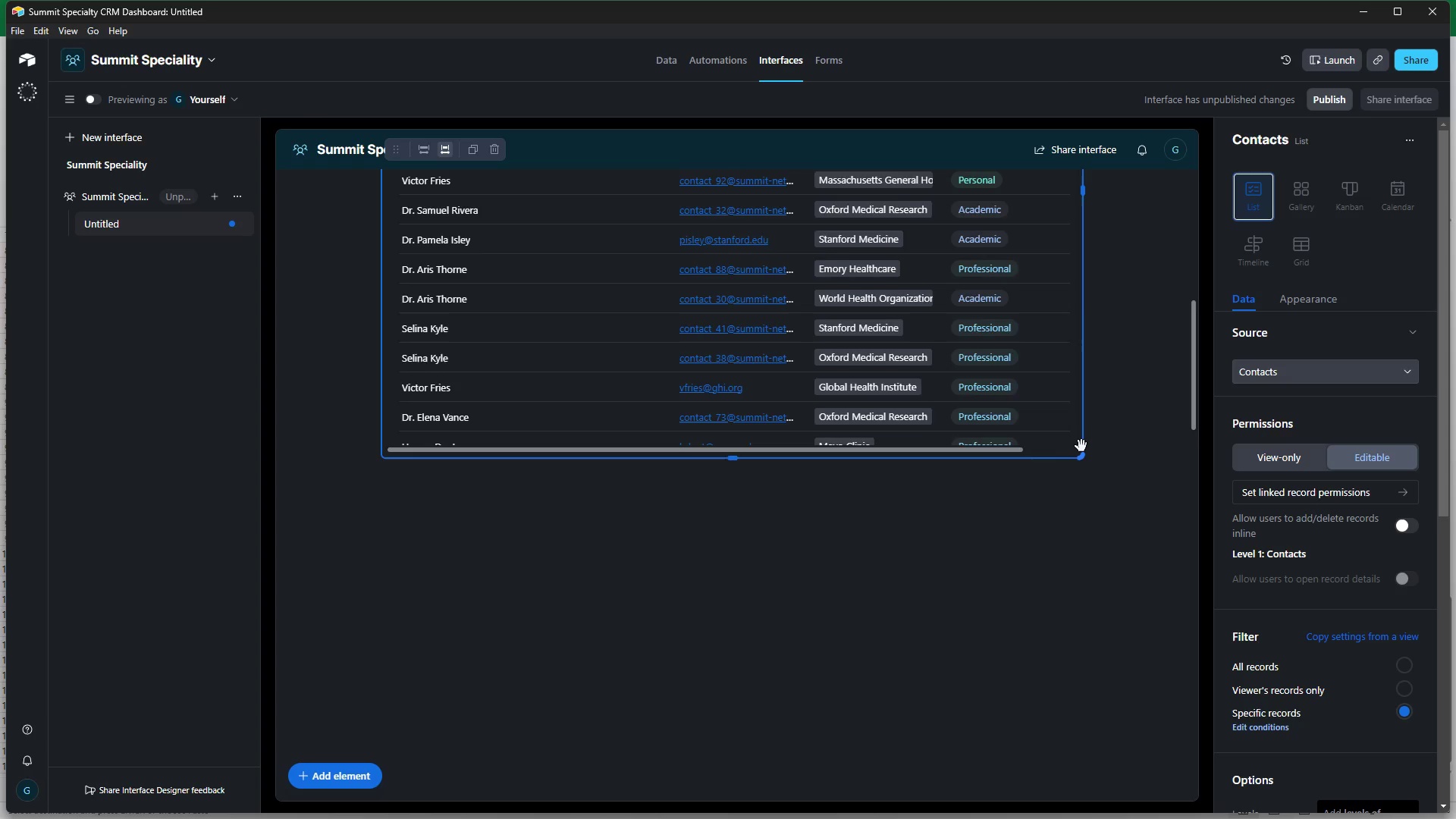 
left_click_drag(start_coordinate=[1082, 689], to_coordinate=[1135, 690])
 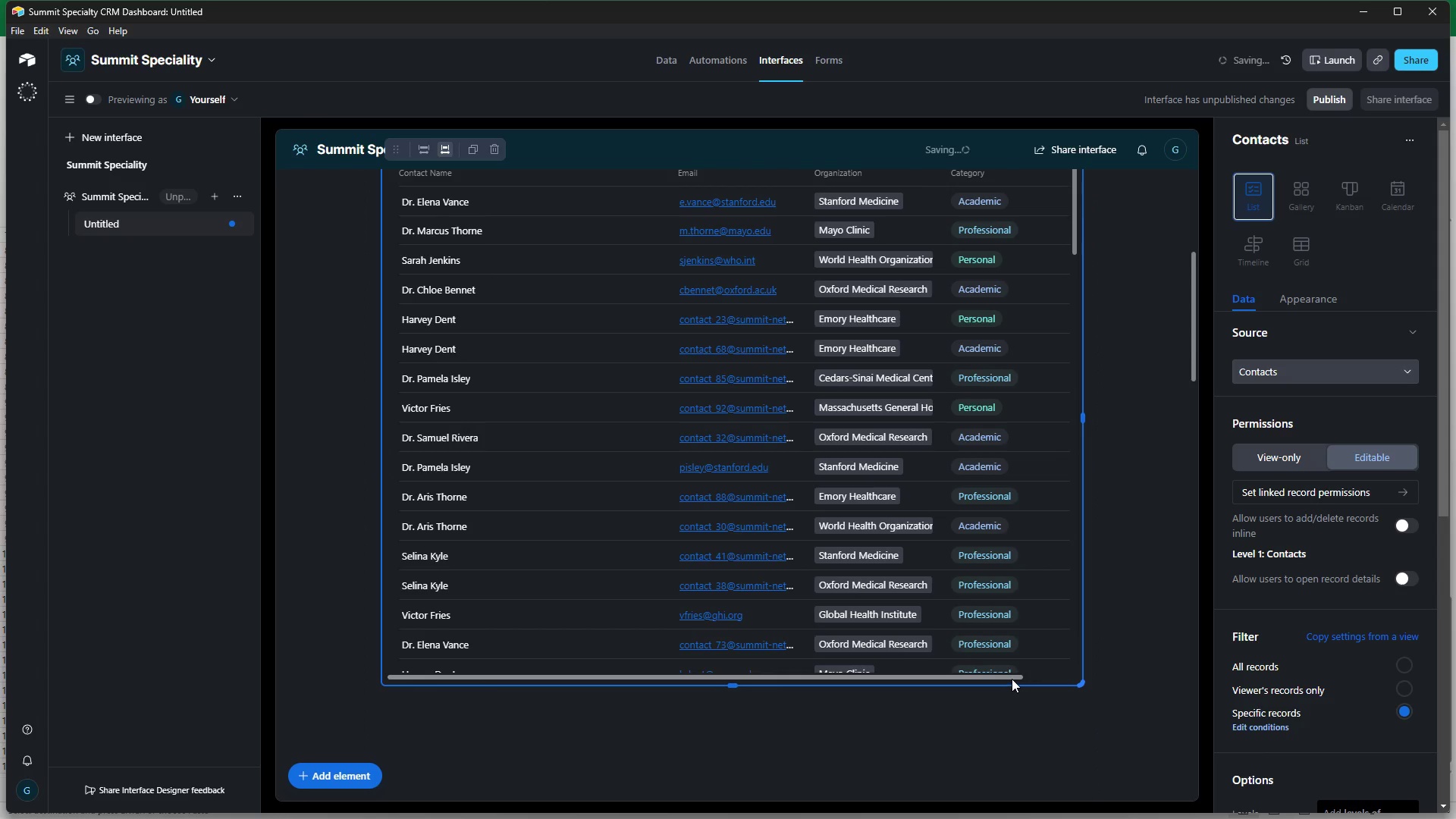 
scroll: coordinate [1081, 446], scroll_direction: up, amount: 3.0
 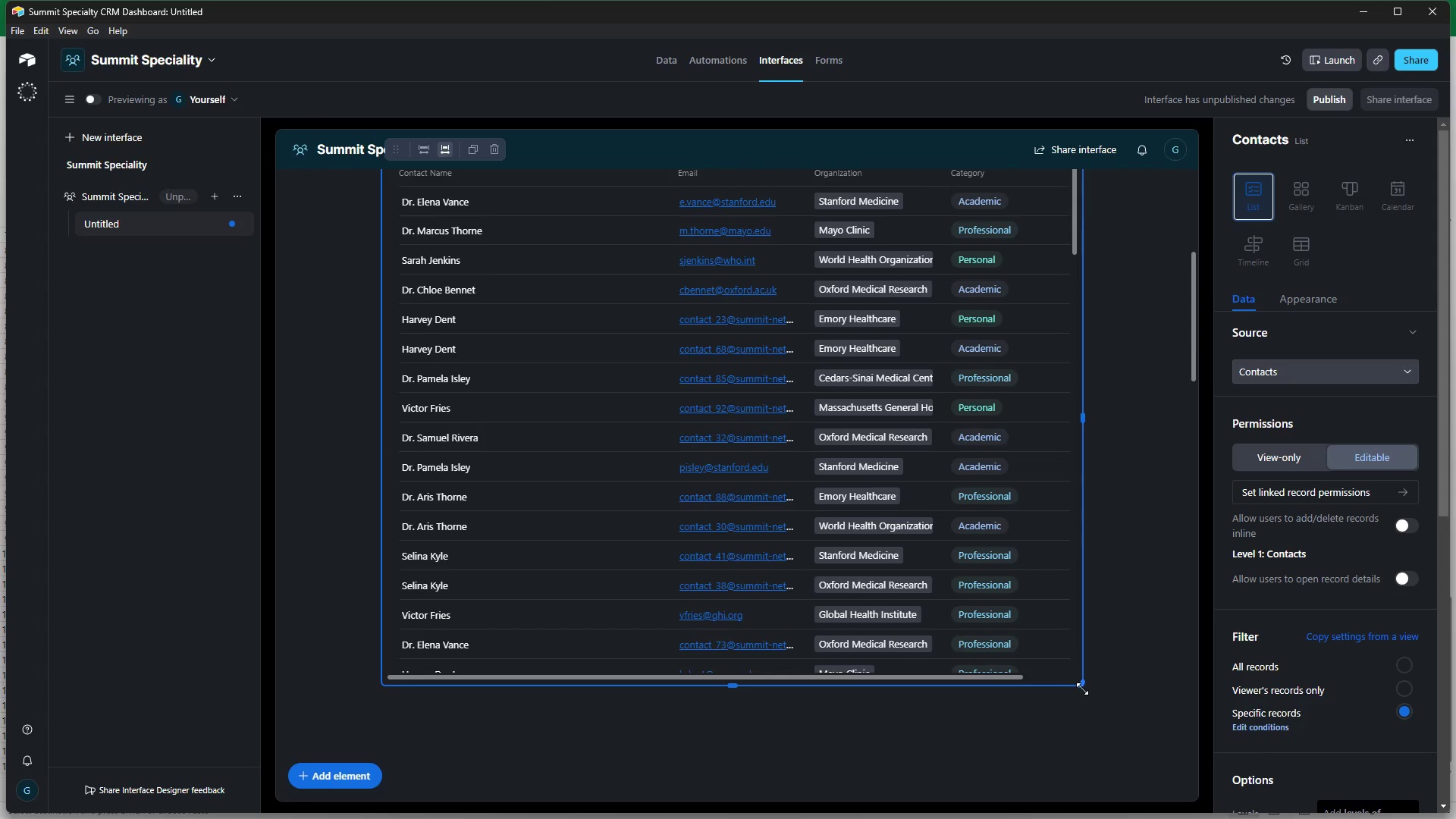 
left_click_drag(start_coordinate=[1009, 679], to_coordinate=[972, 673])
 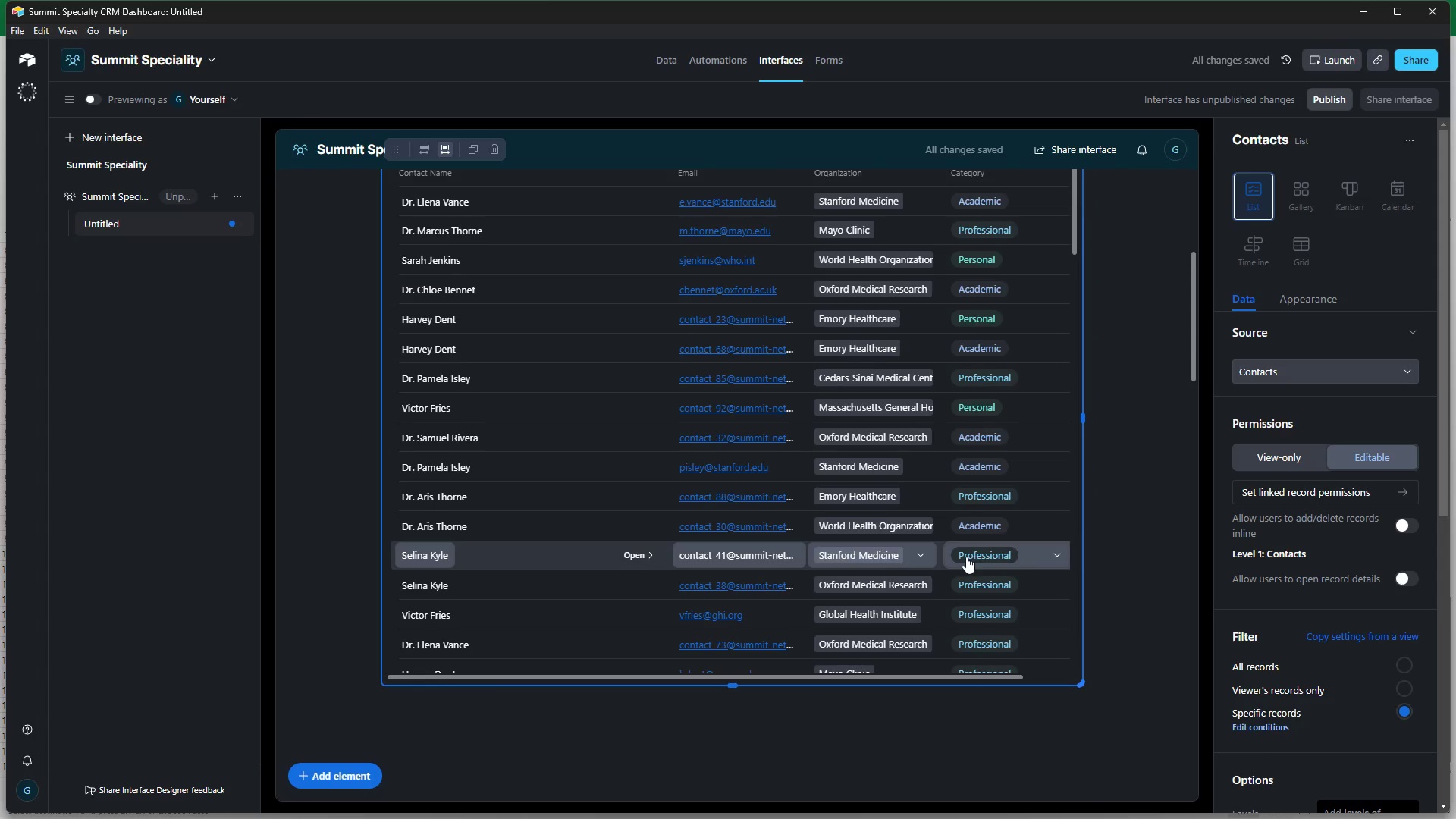 
scroll: coordinate [975, 532], scroll_direction: up, amount: 6.0
 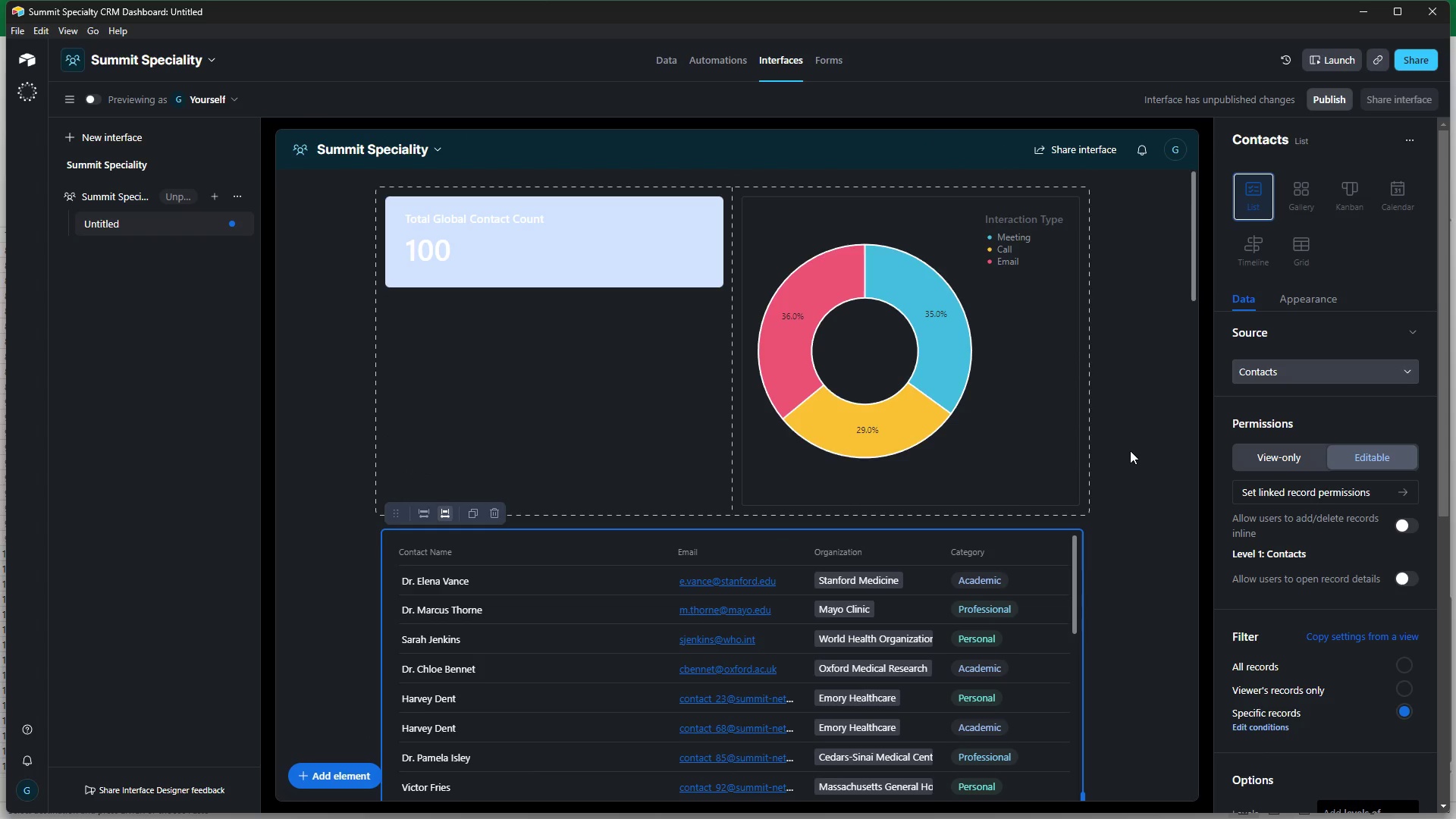 
left_click([980, 388])
 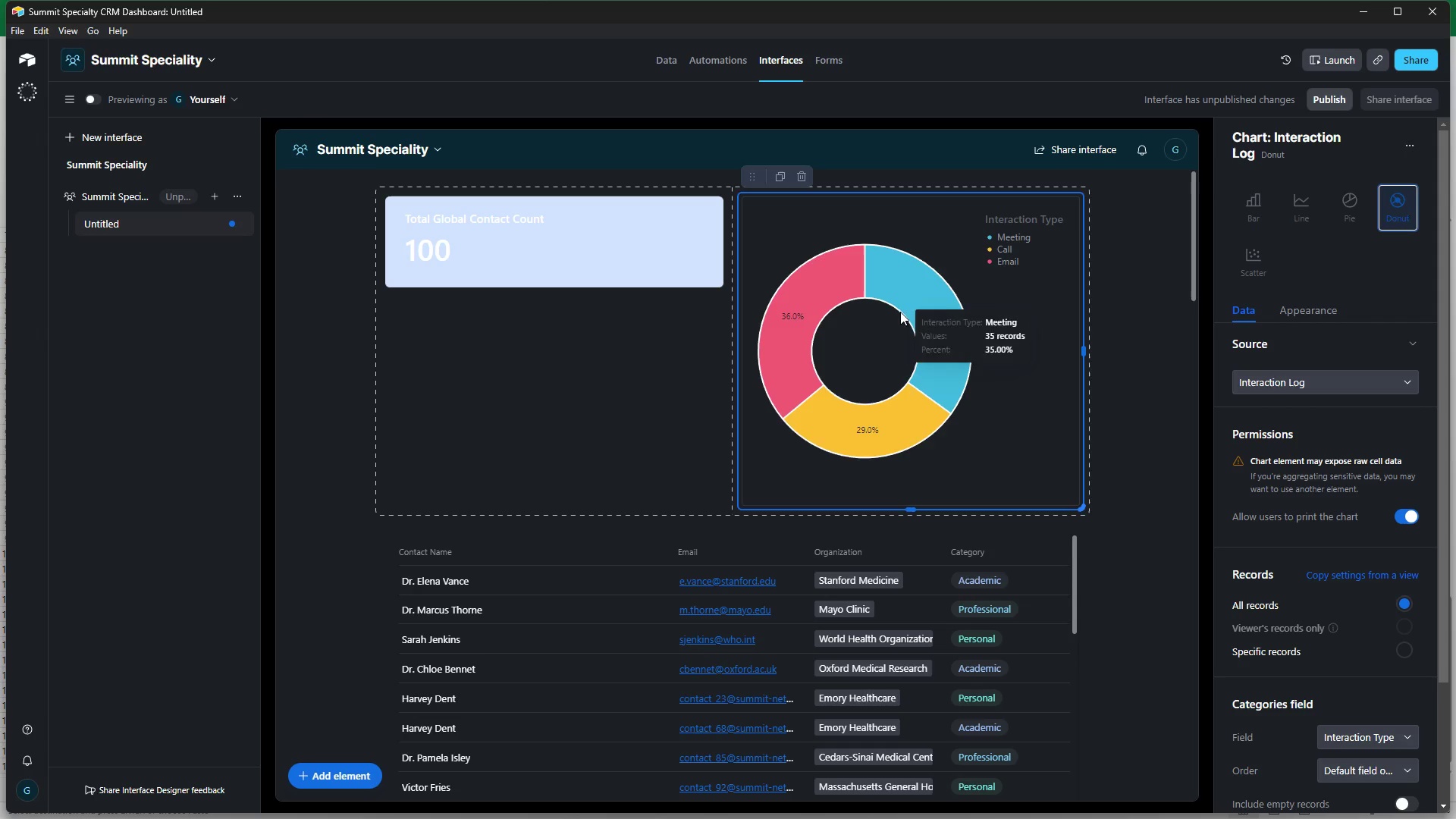 
double_click([877, 425])
 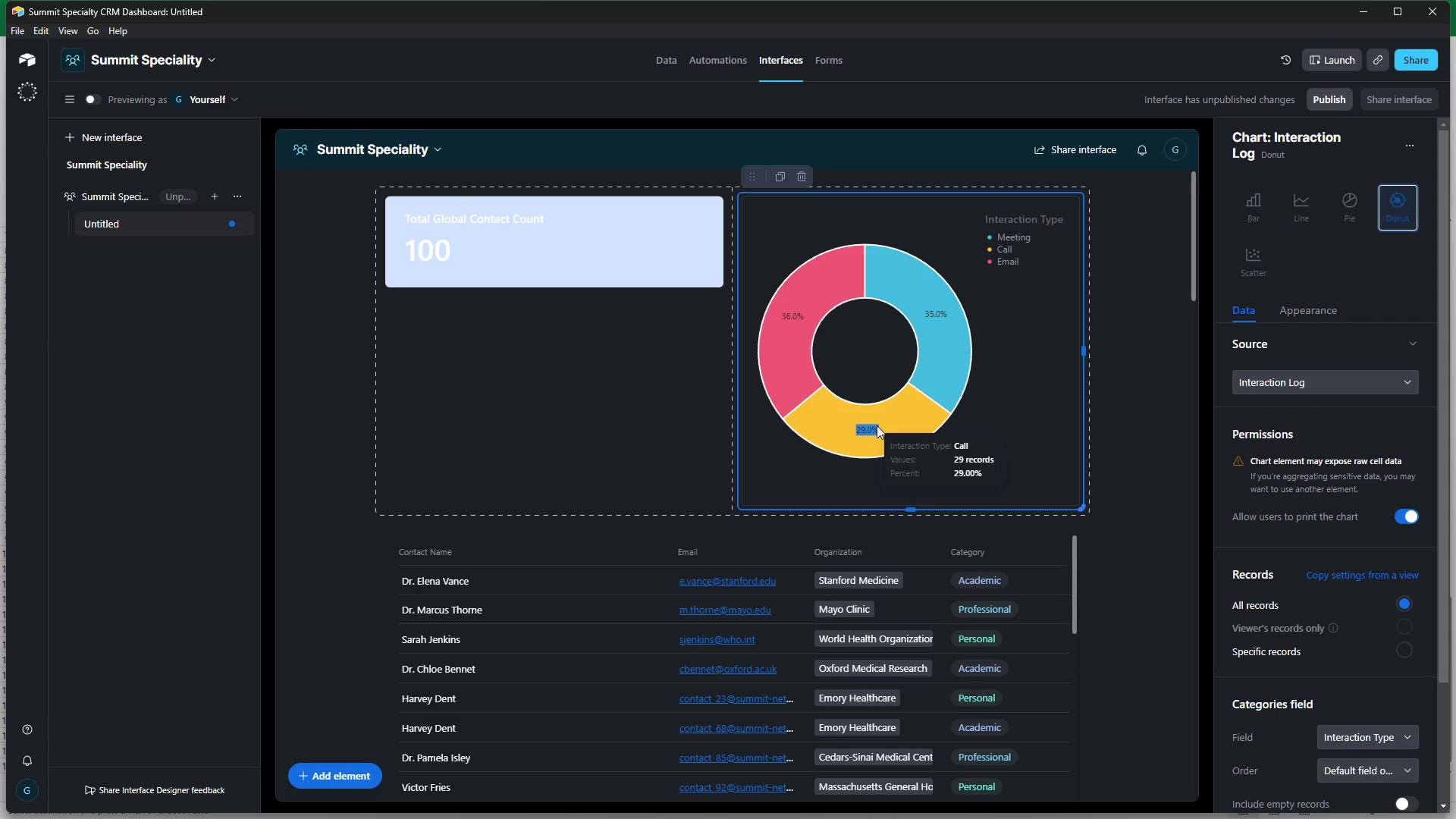 
triple_click([877, 425])
 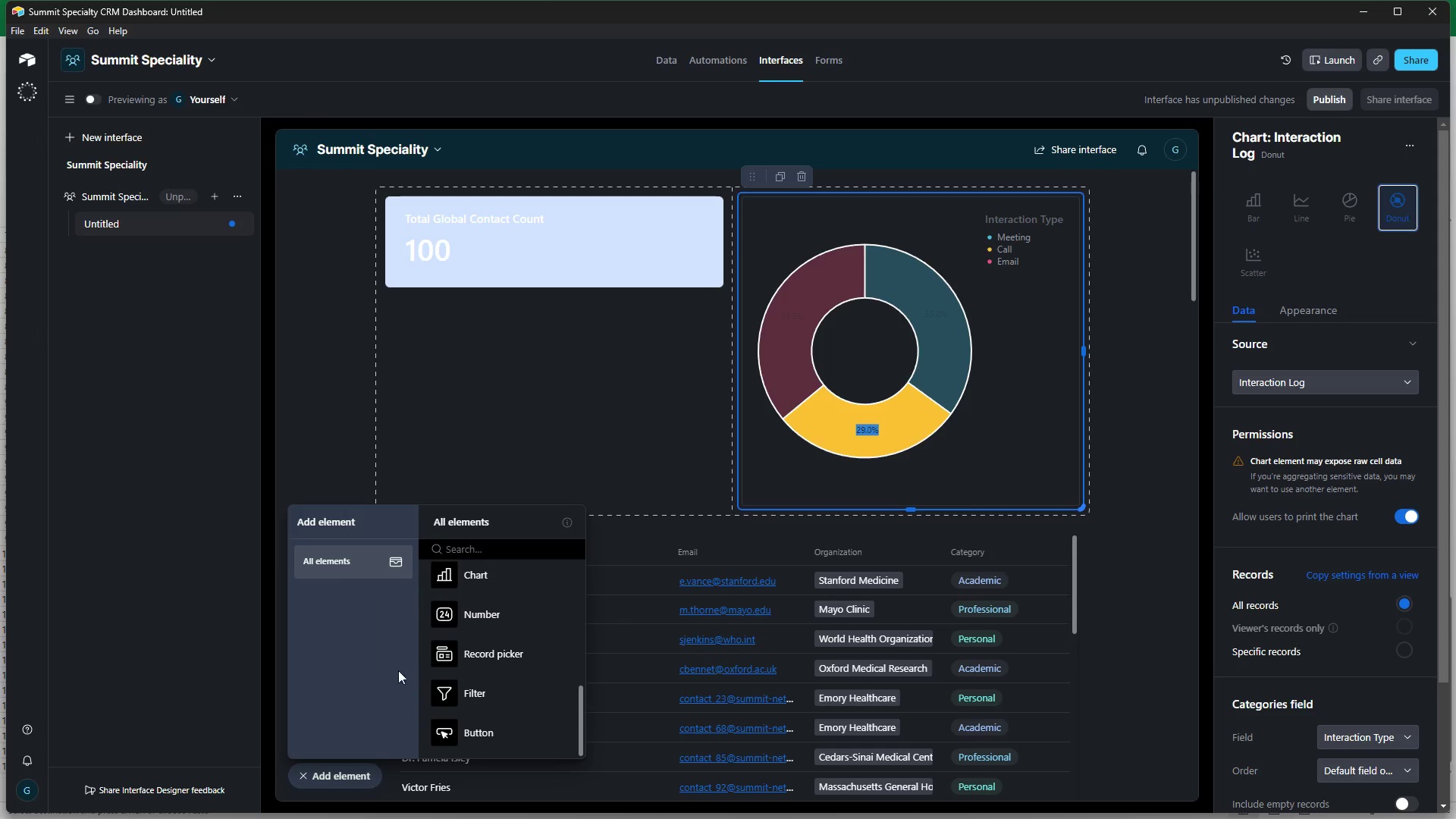 
scroll: coordinate [516, 622], scroll_direction: up, amount: 1.0
 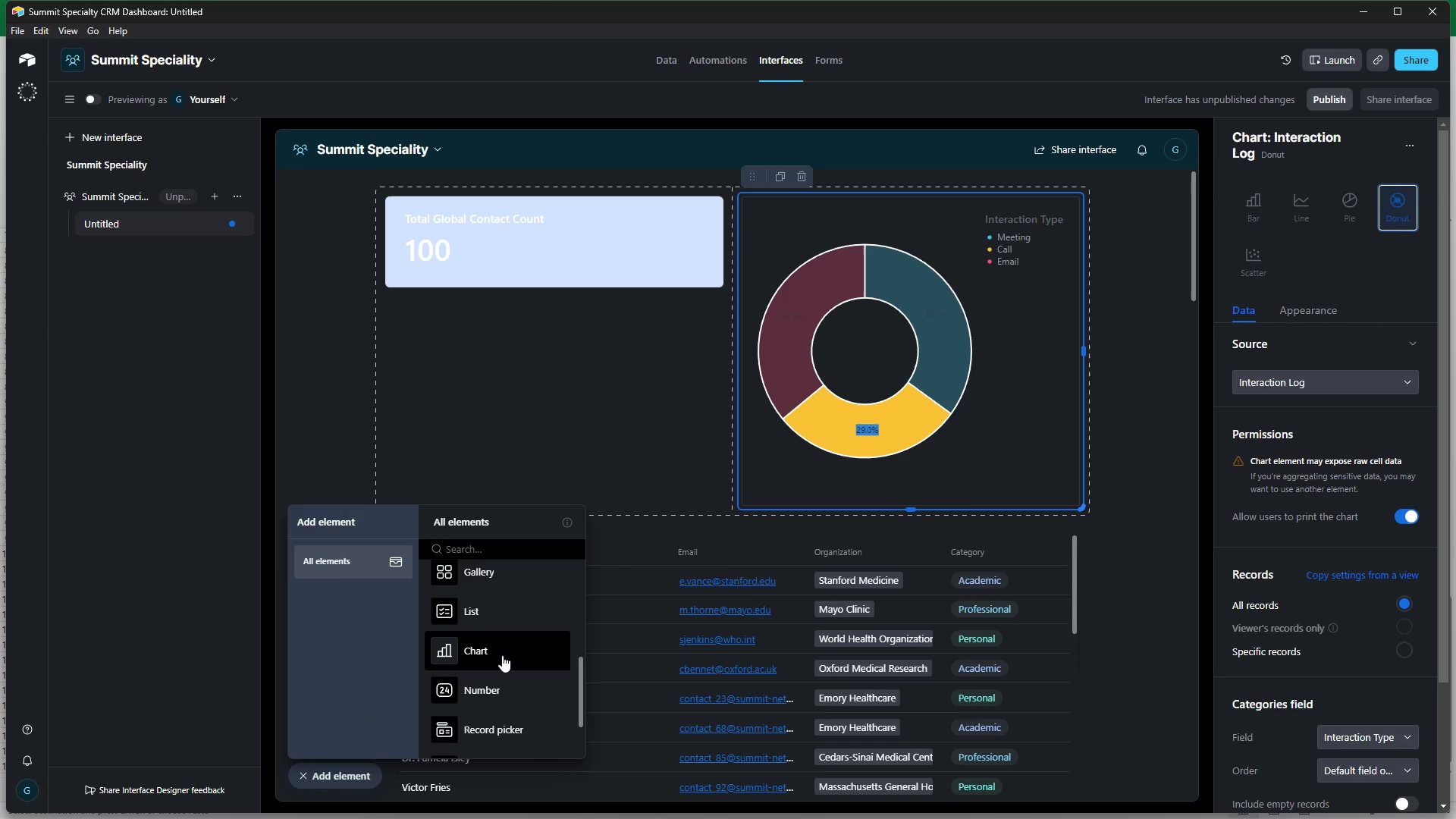 
left_click([1134, 432])
 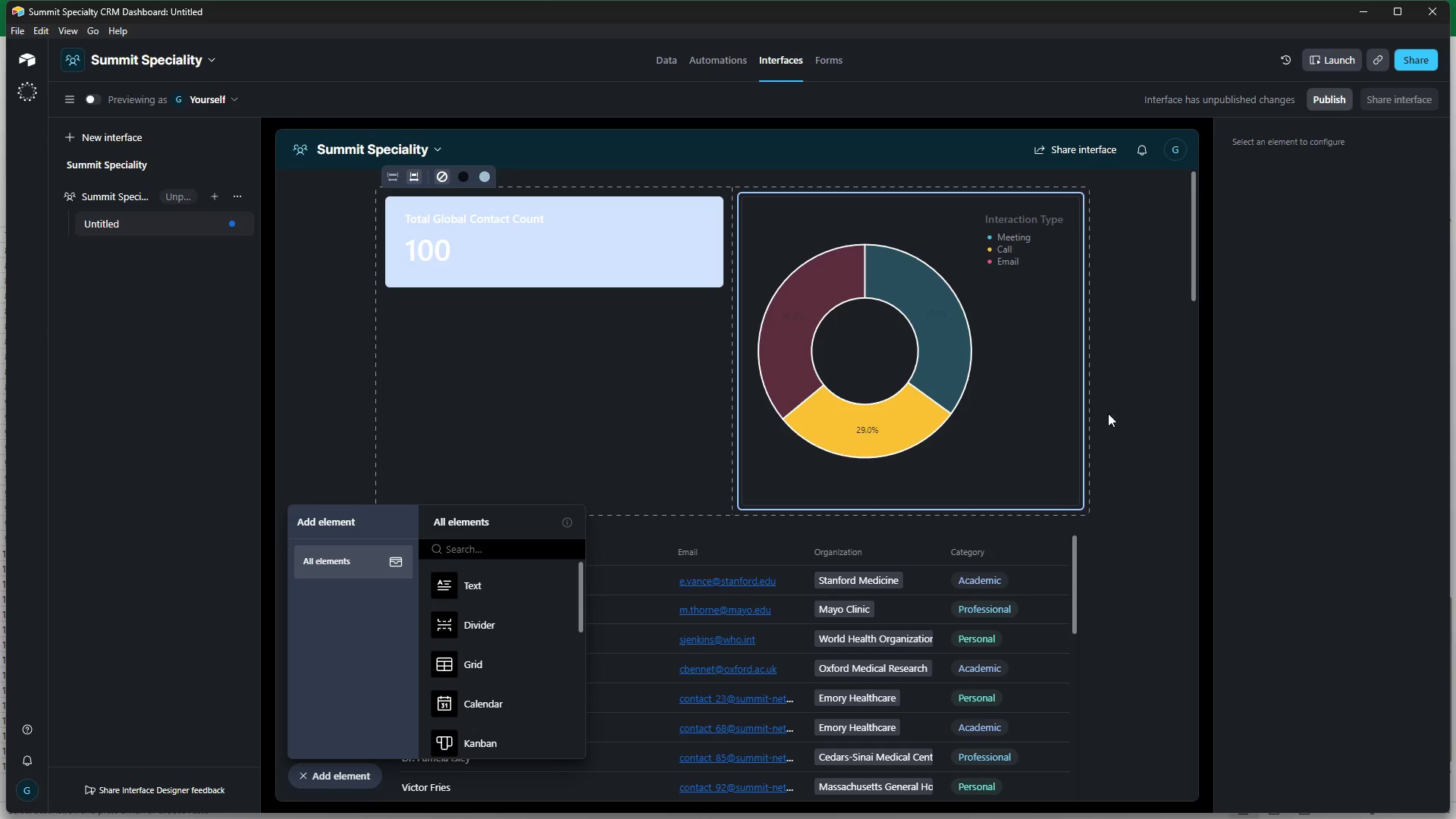 
scroll: coordinate [507, 653], scroll_direction: up, amount: 3.0
 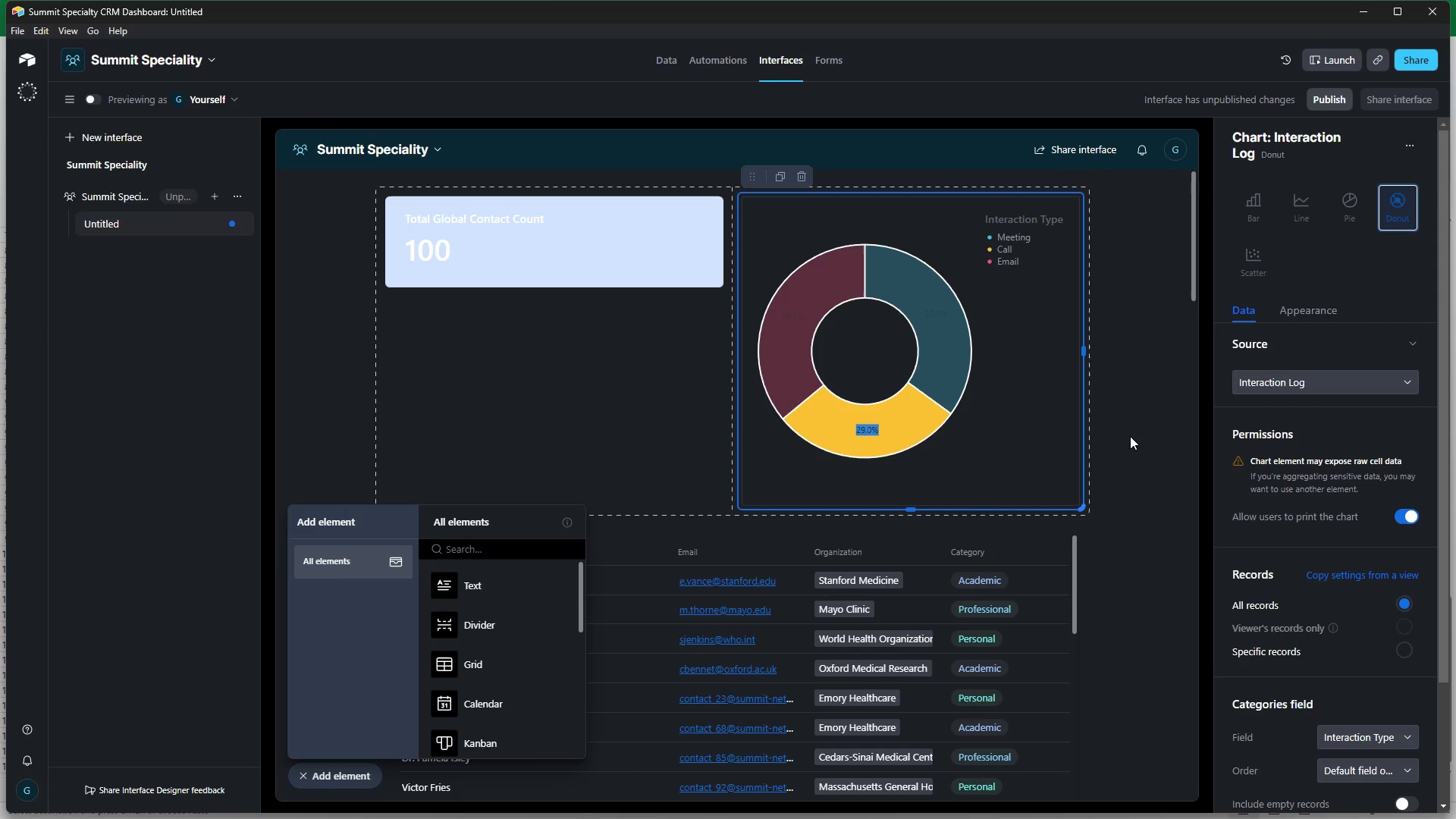 
double_click([1140, 403])
 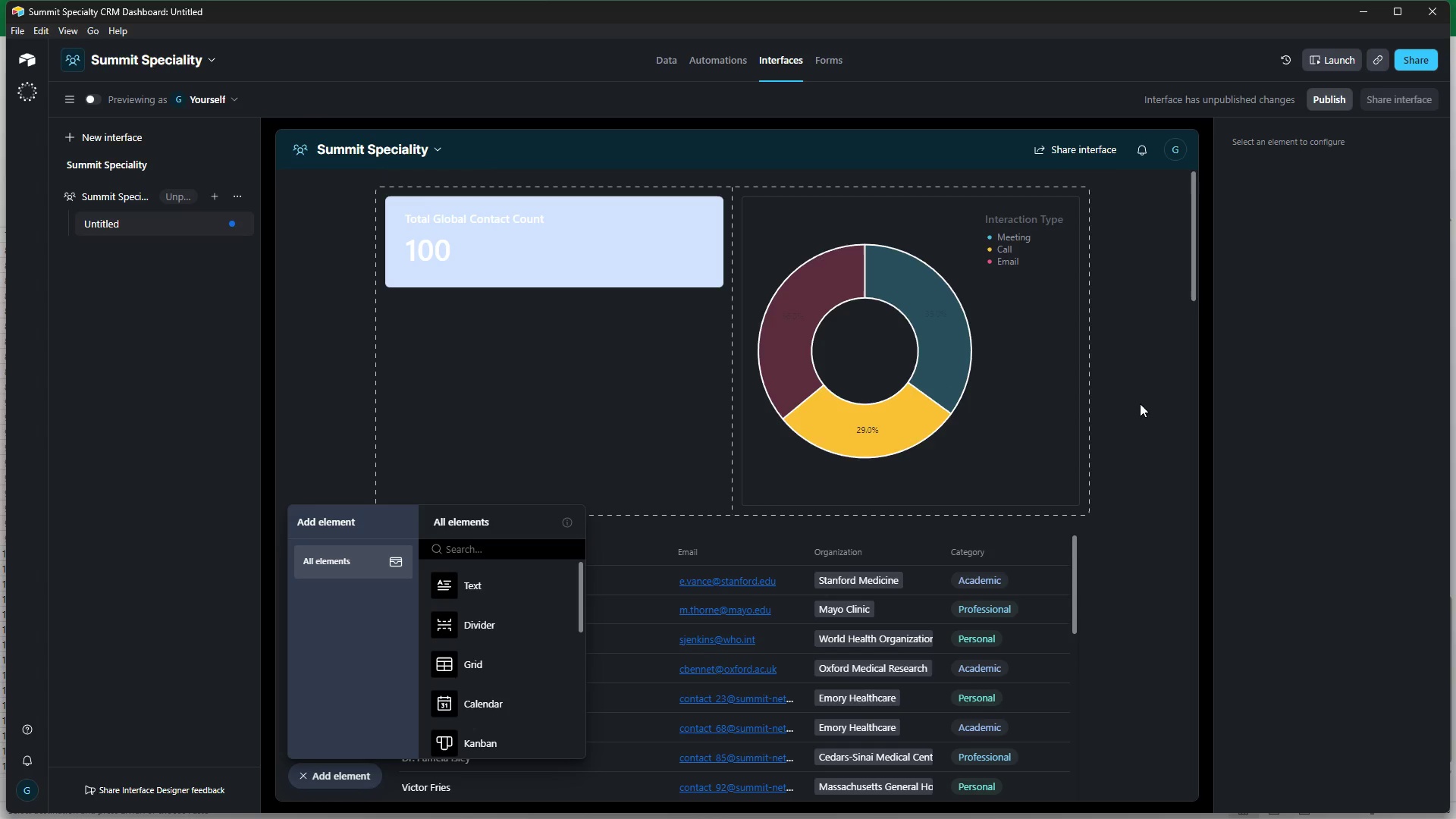 
double_click([1140, 403])
 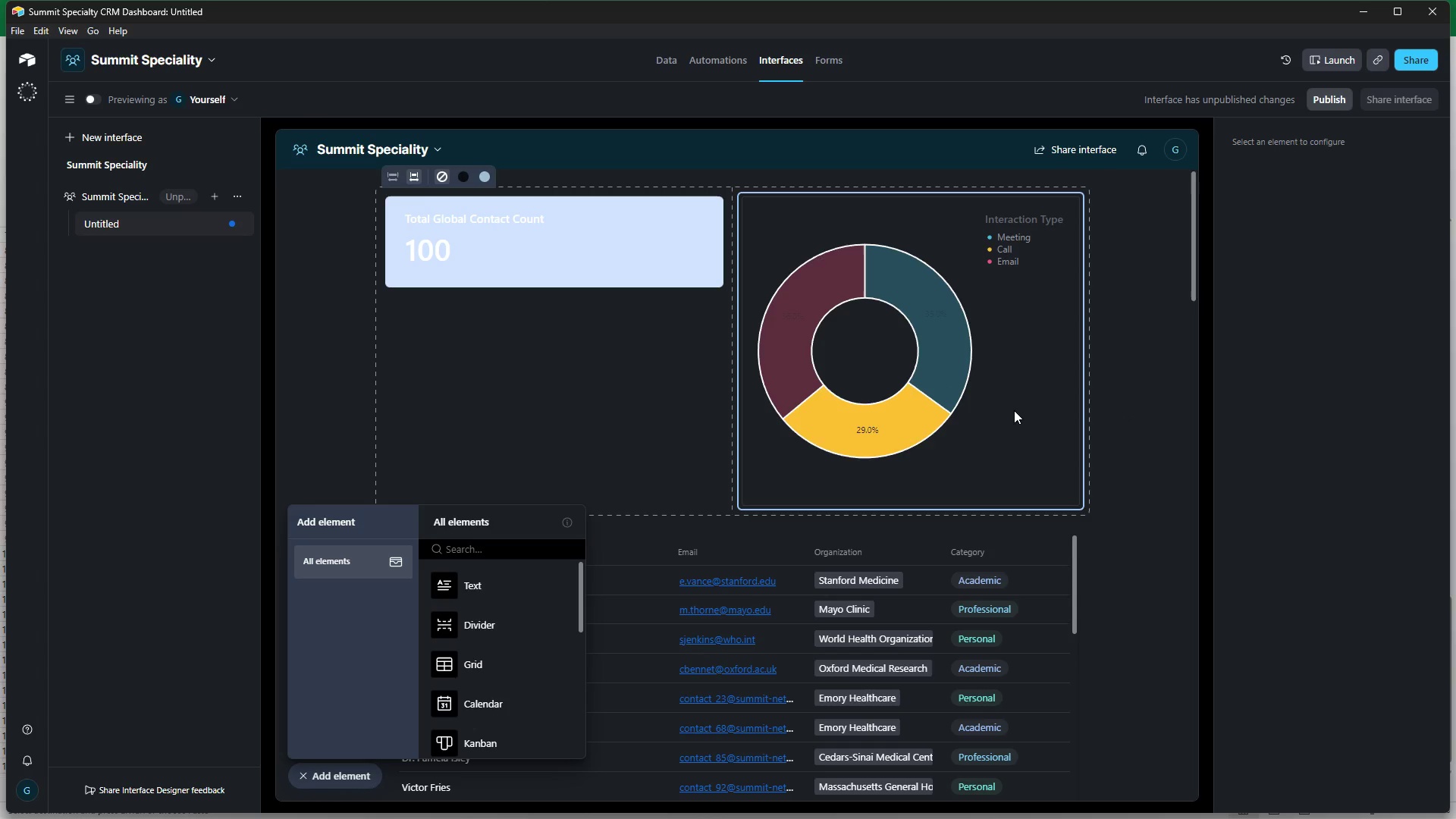 
left_click([1014, 410])
 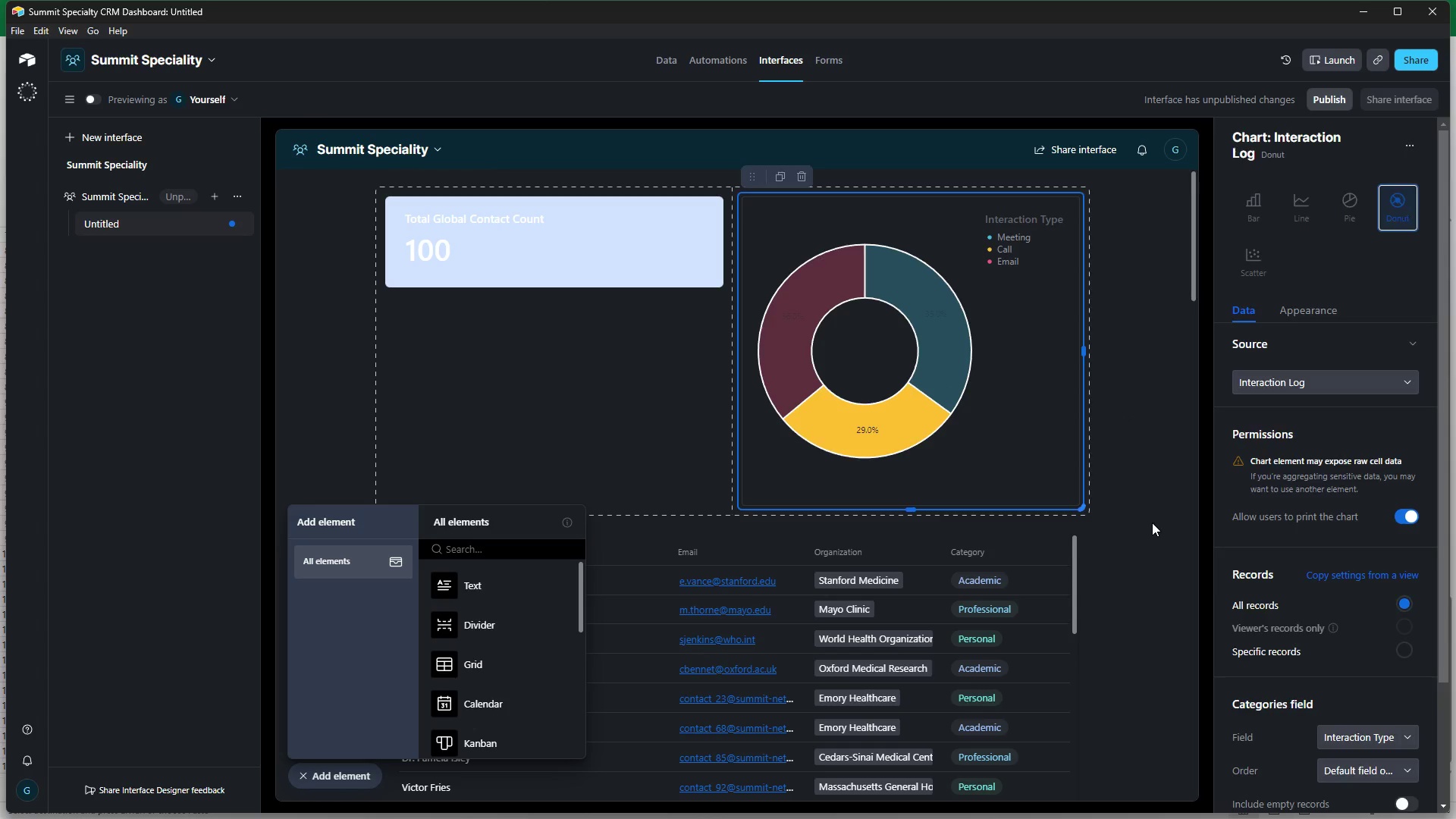 
double_click([1152, 522])
 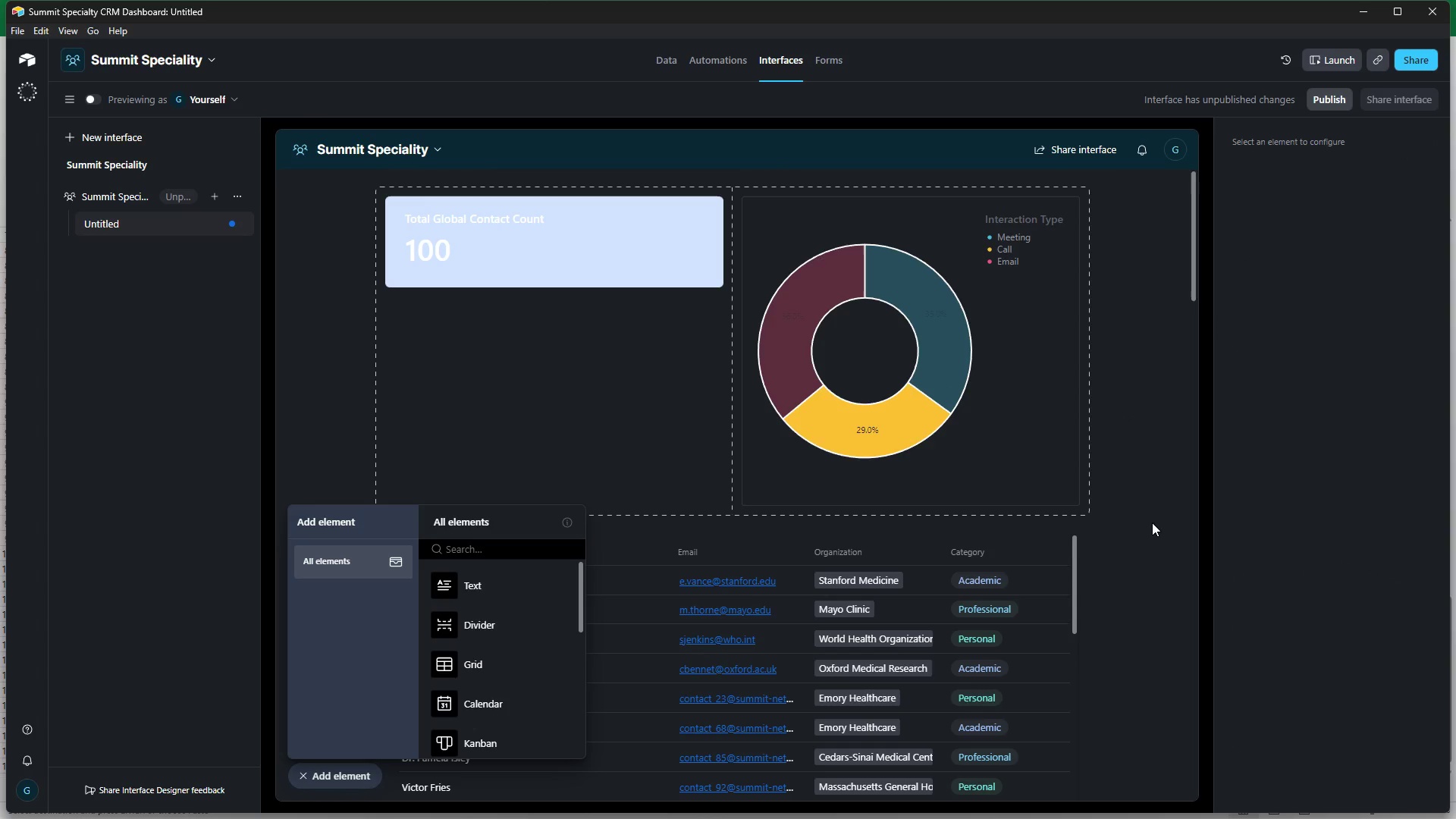 
triple_click([1152, 522])
 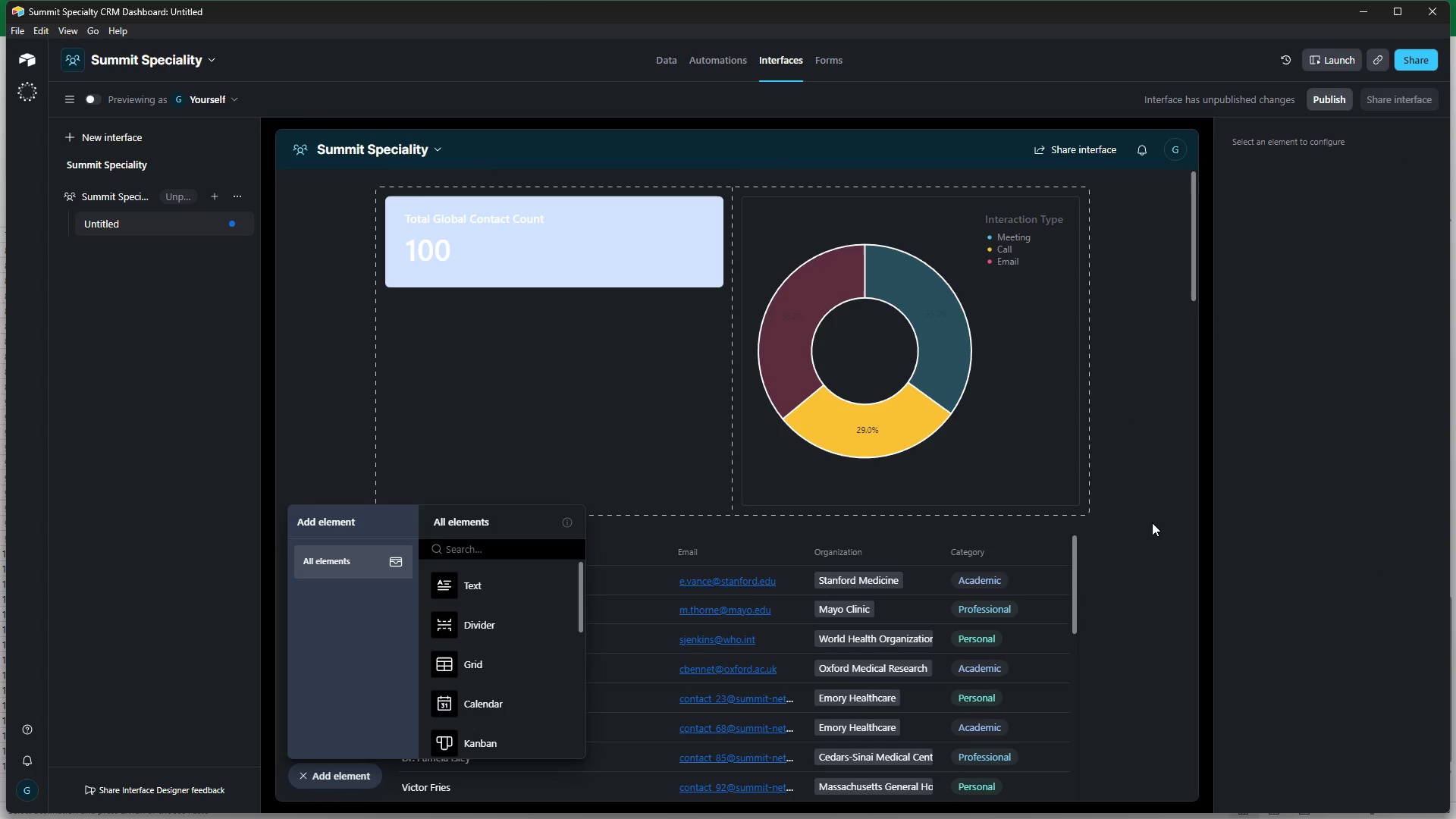 
triple_click([1152, 522])
 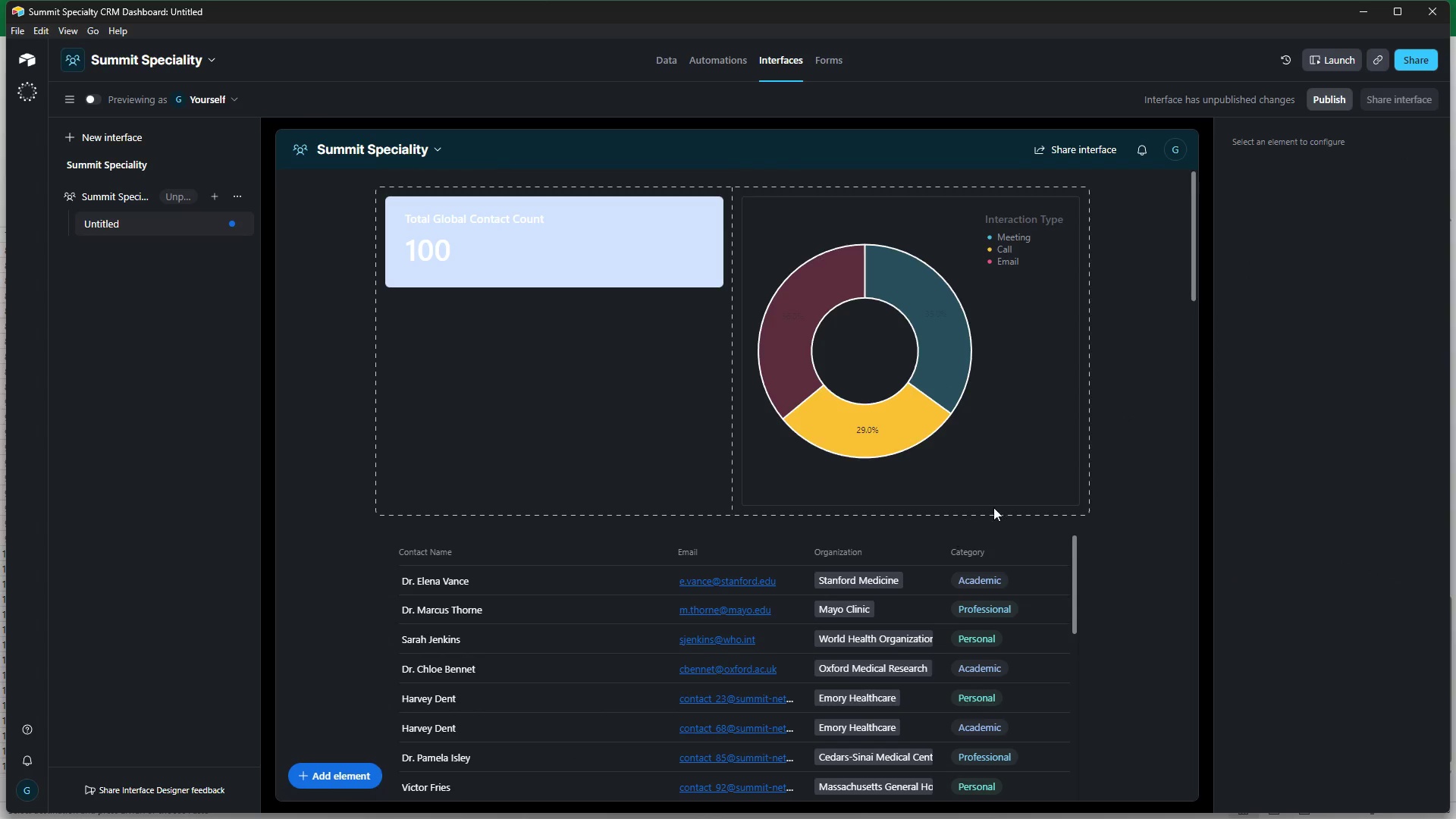 
double_click([1169, 479])
 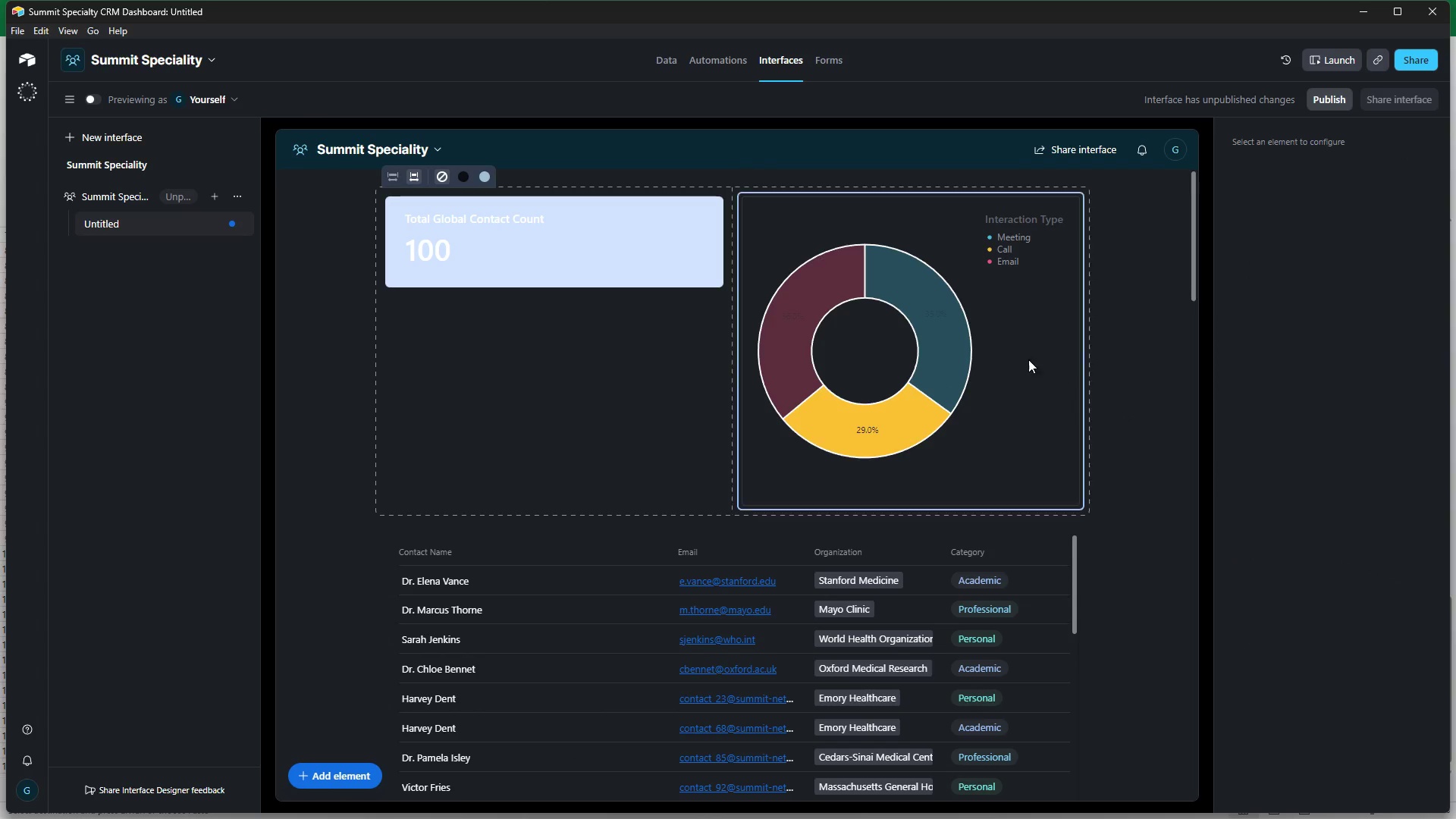 
double_click([1012, 350])
 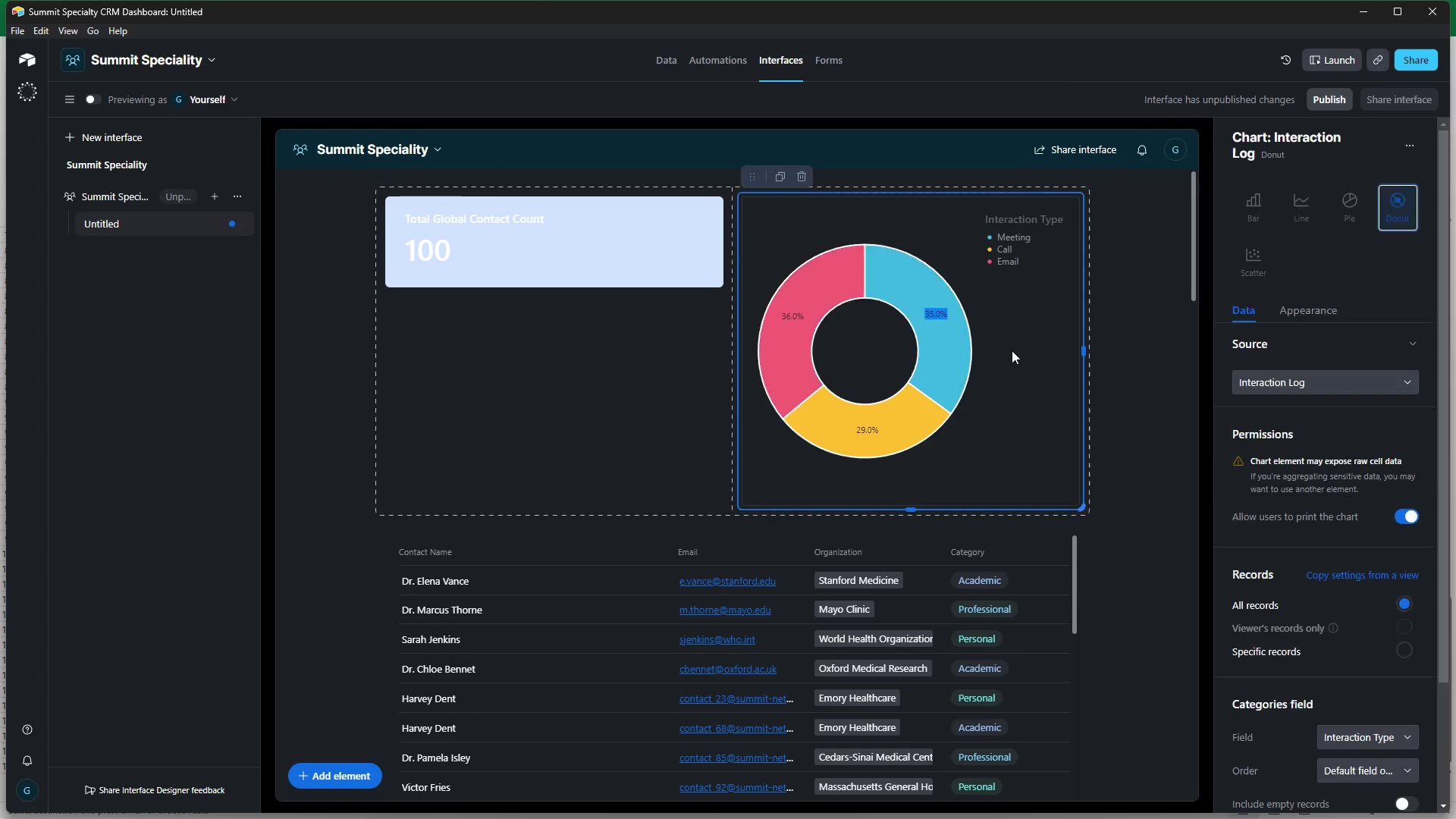 
triple_click([1012, 350])
 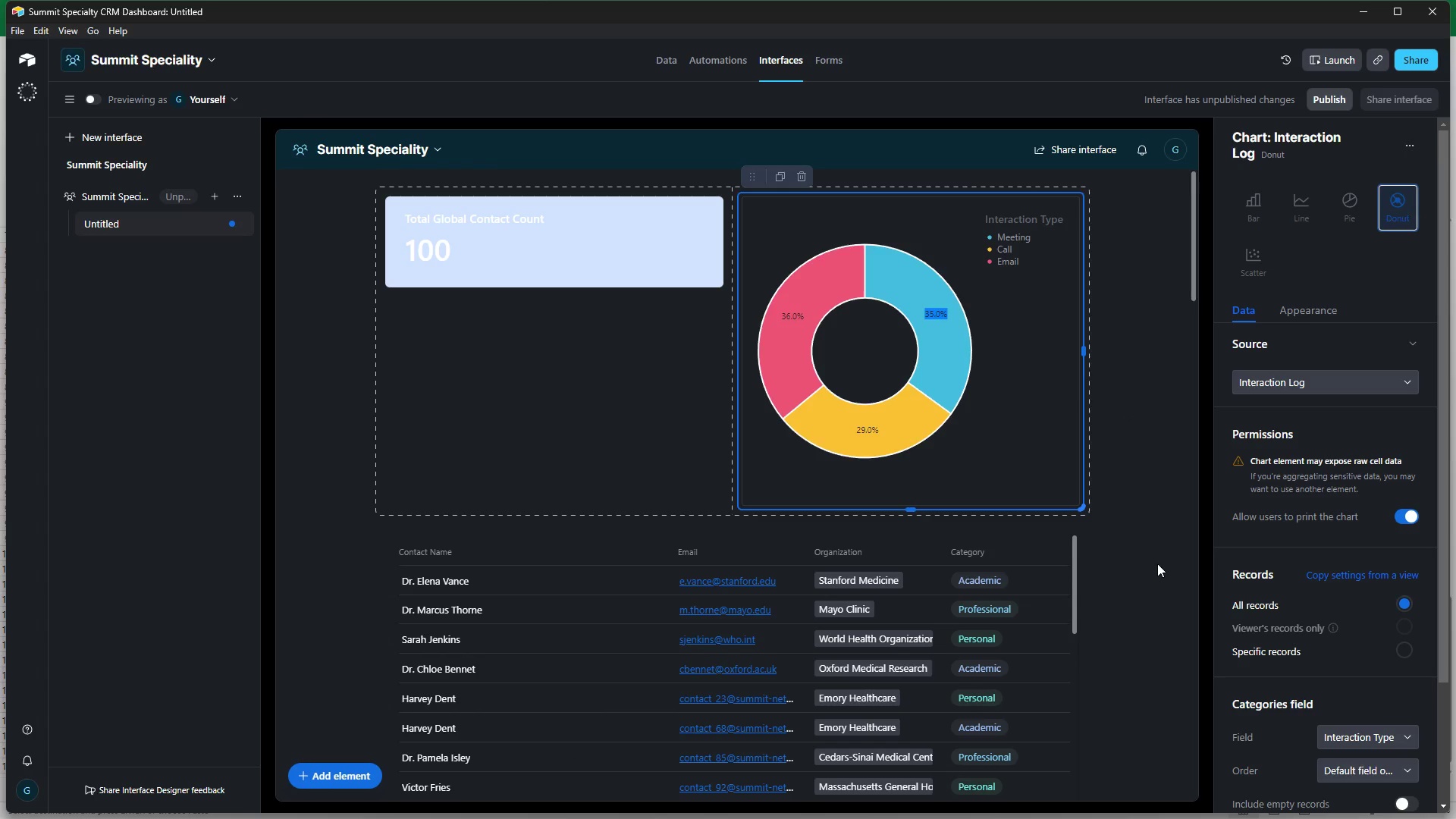 
left_click([1157, 563])
 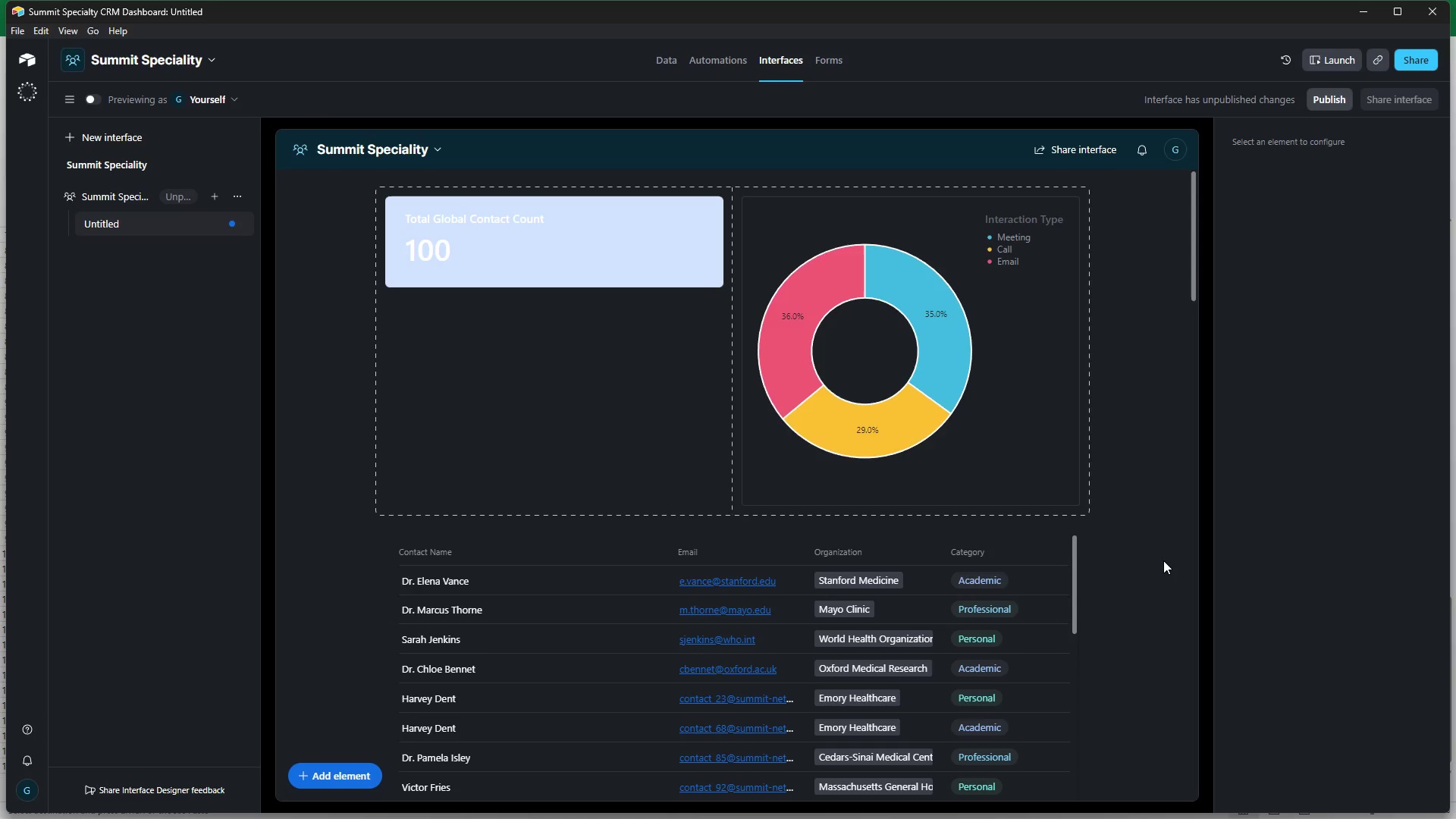 
wait(30.39)
 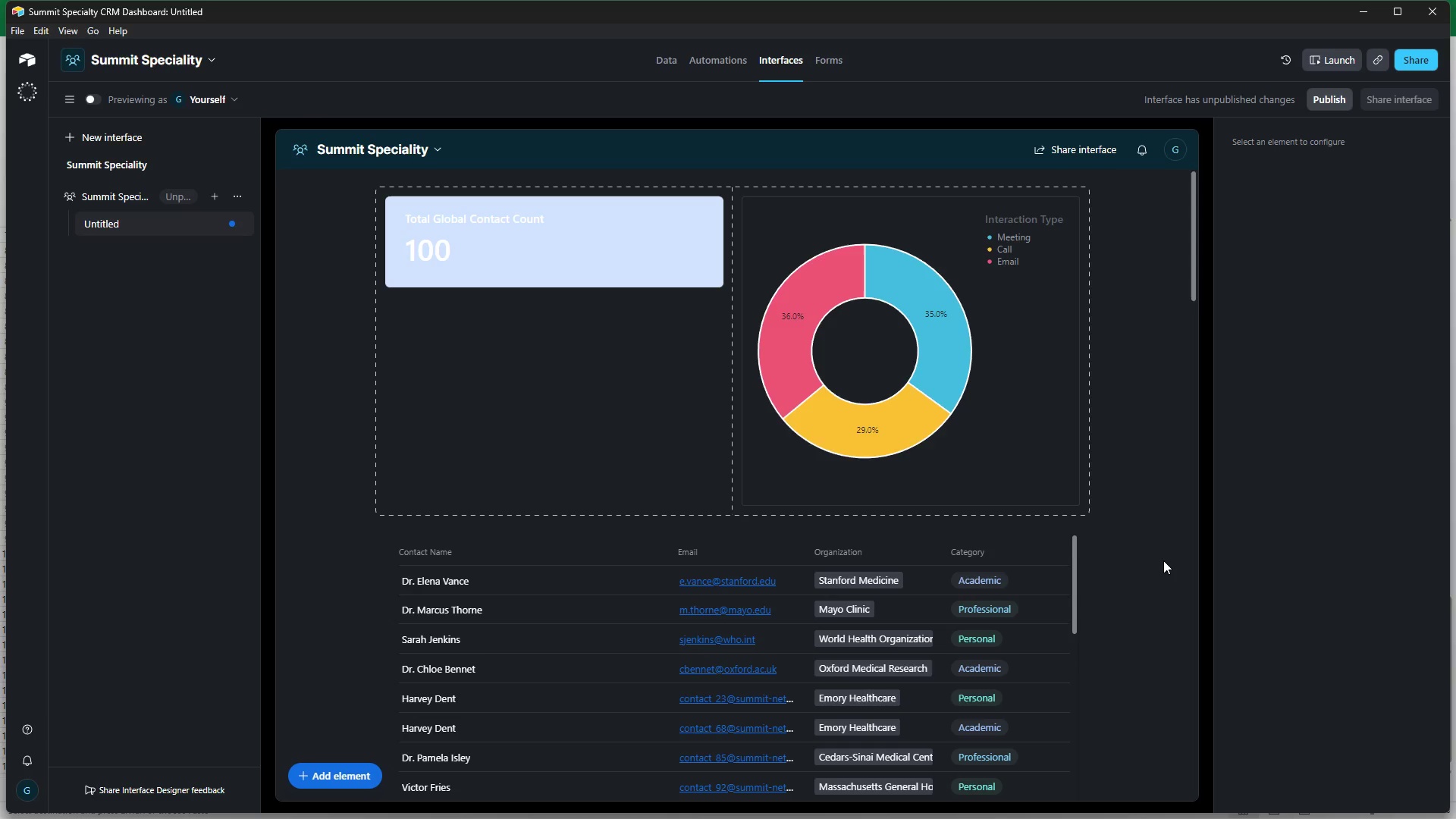 
left_click([883, 335])
 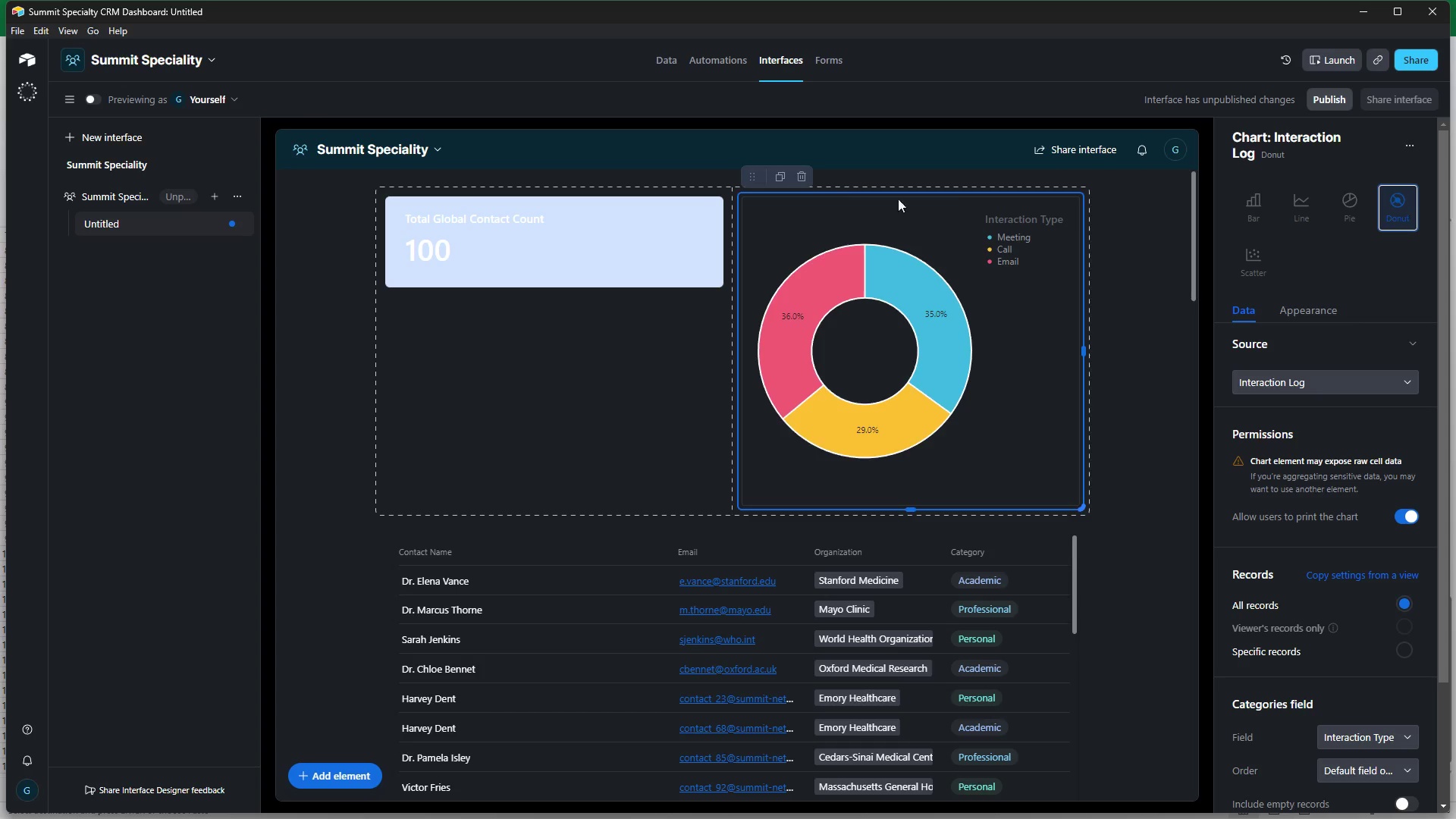 
wait(6.0)
 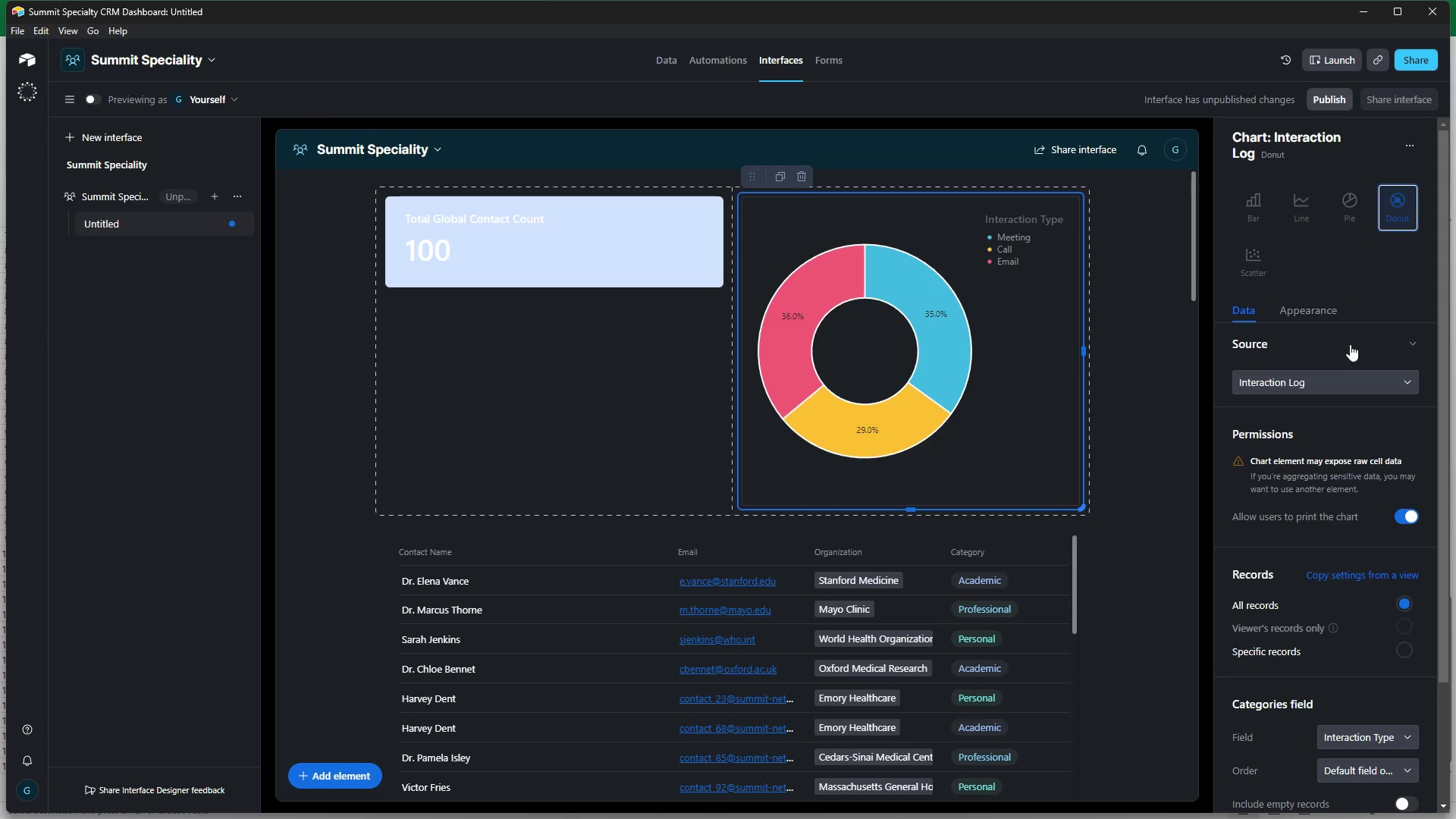 
left_click([1315, 300])
 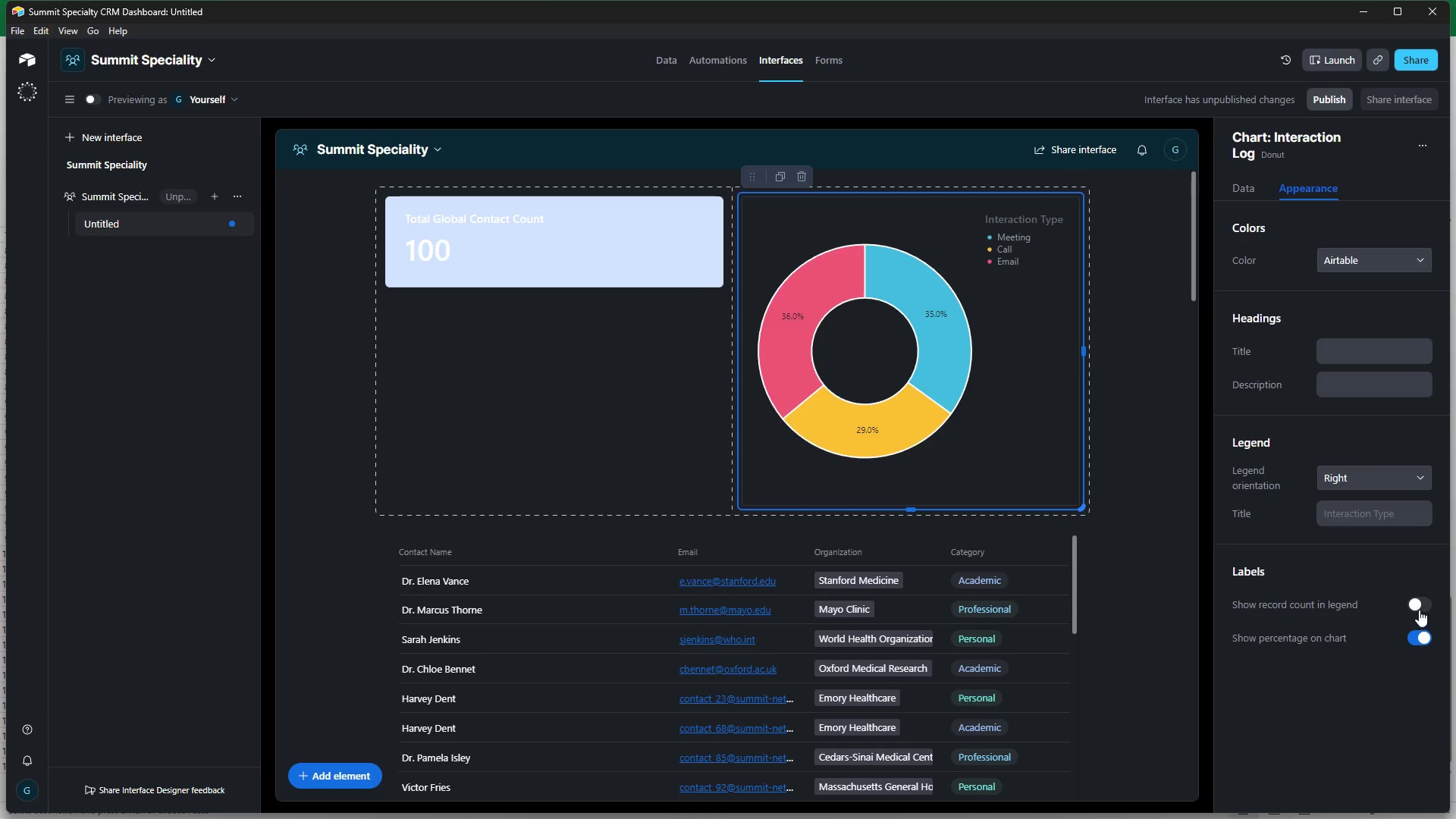 
scroll: coordinate [1273, 257], scroll_direction: up, amount: 4.0
 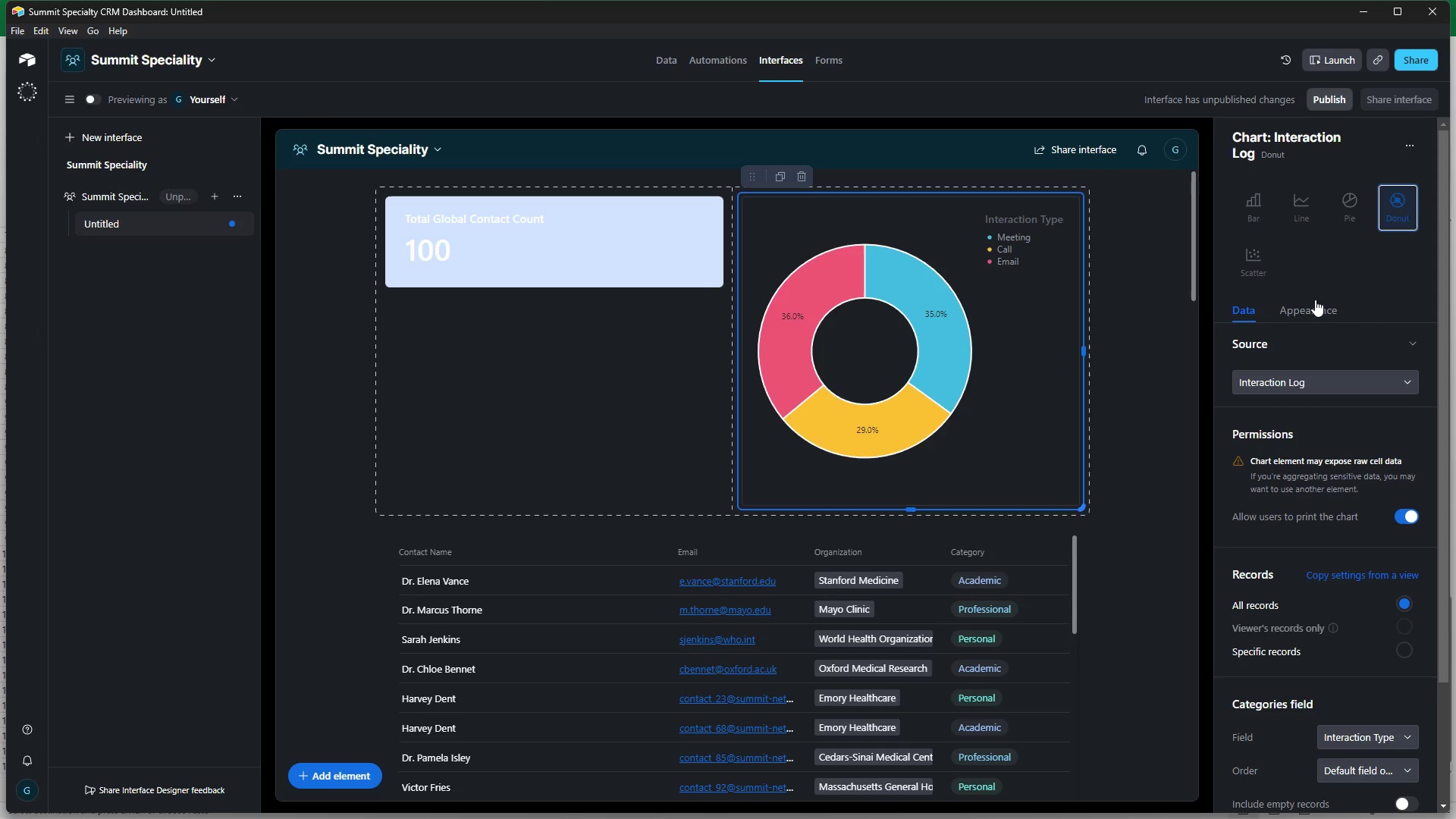 
wait(26.43)
 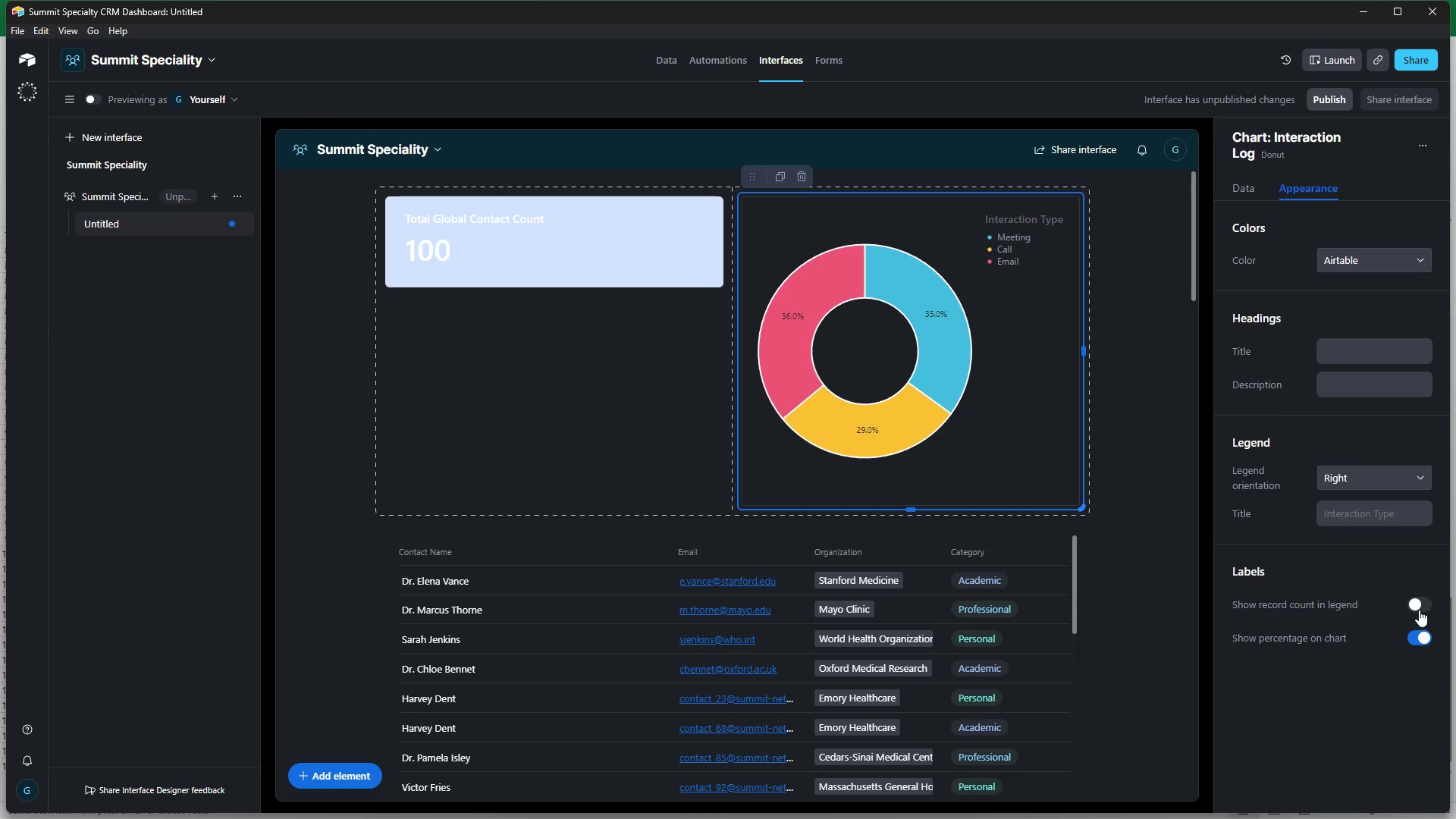 
left_click([1373, 478])
 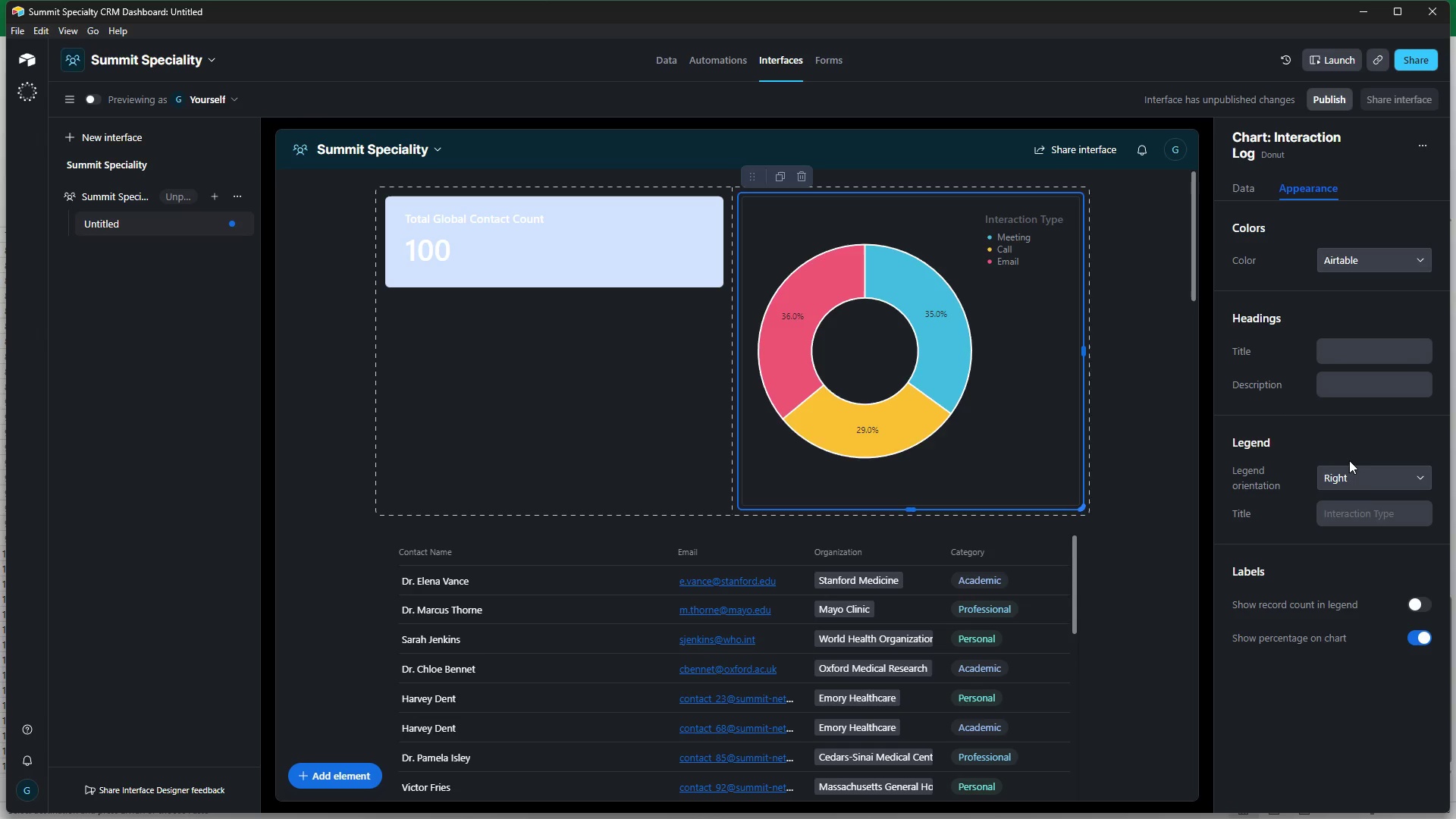 
scroll: coordinate [1349, 460], scroll_direction: up, amount: 2.0
 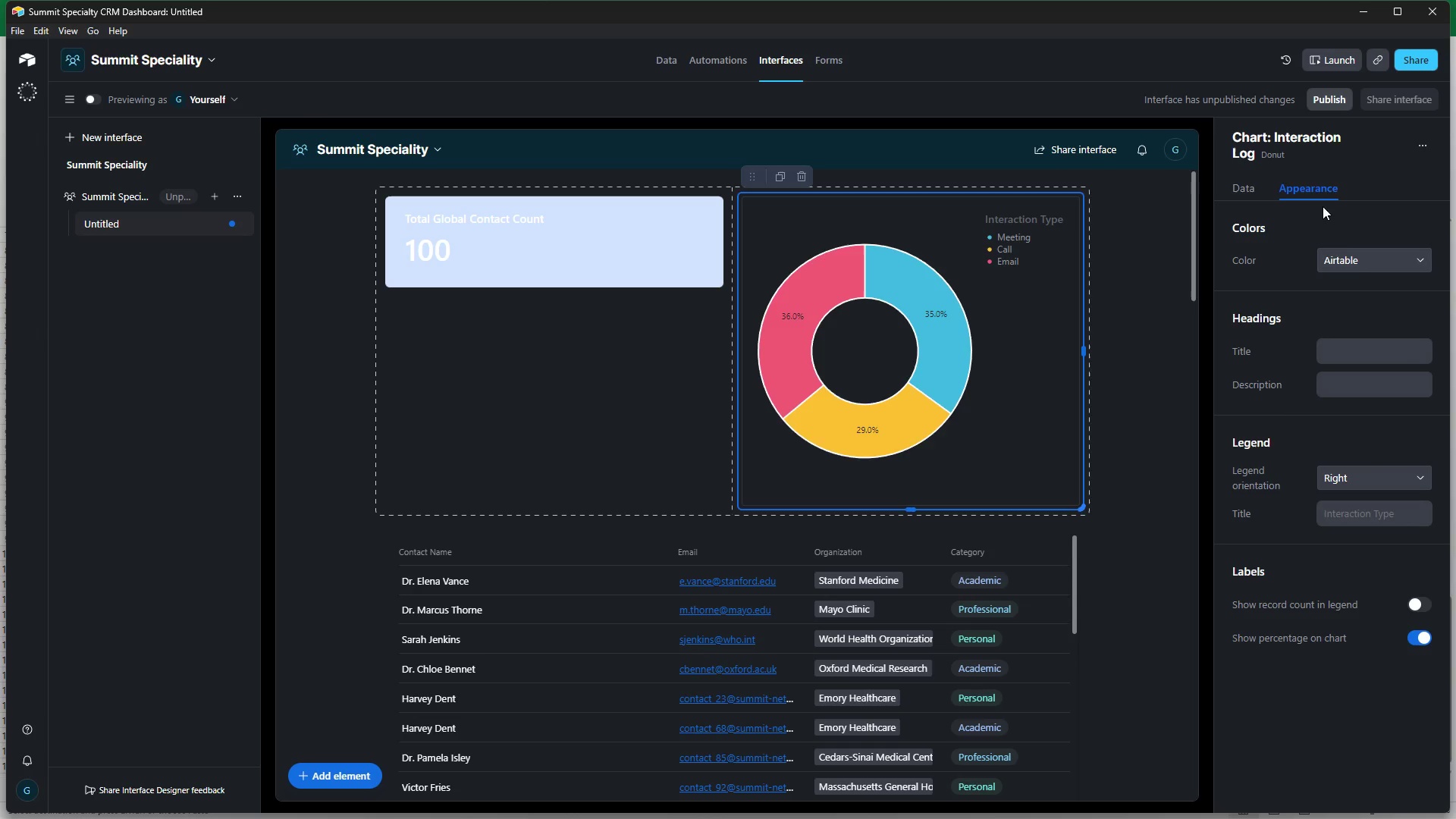 
left_click([1350, 259])
 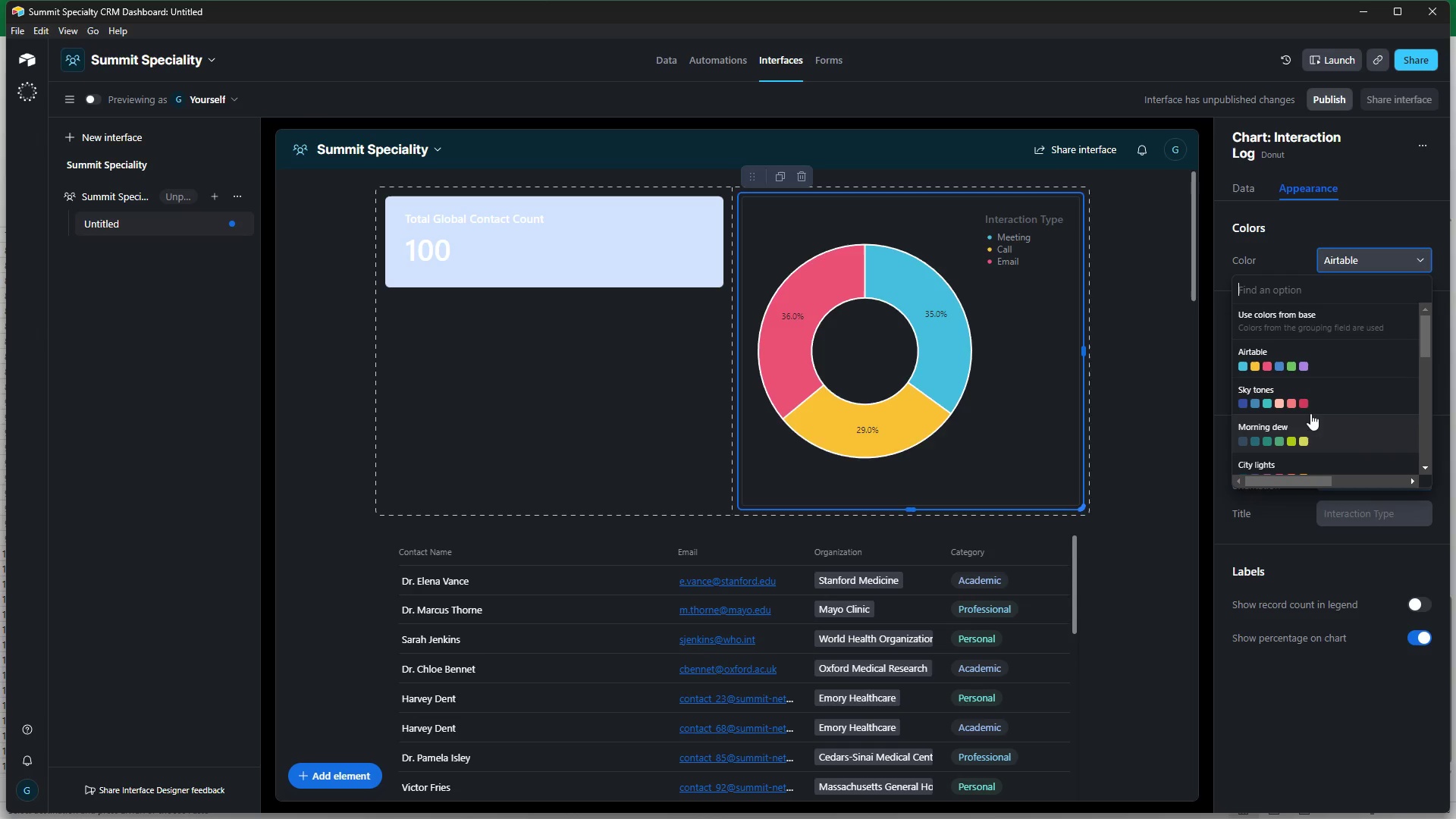 
left_click([1310, 405])
 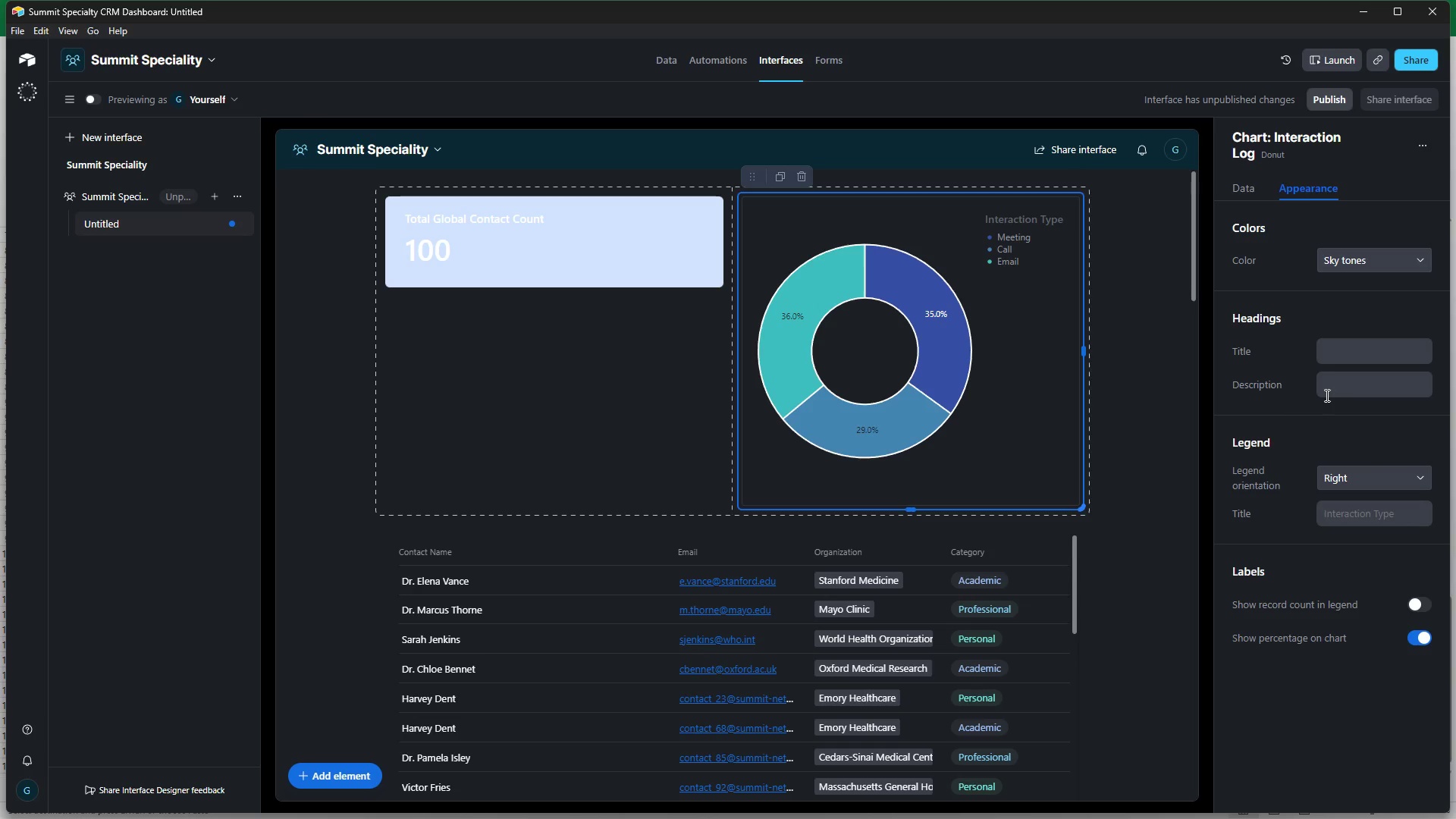 
wait(16.72)
 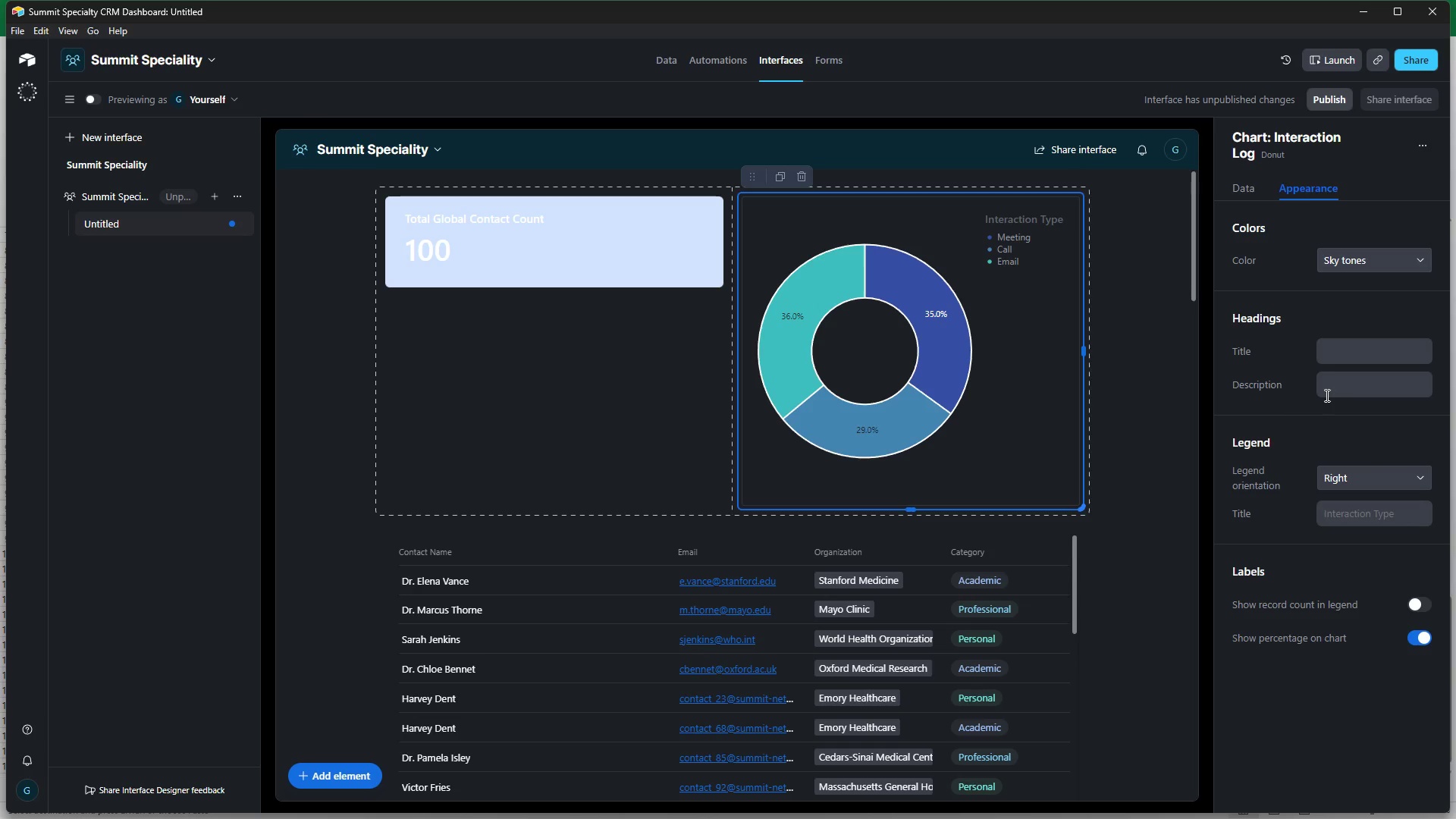 
left_click([1307, 715])
 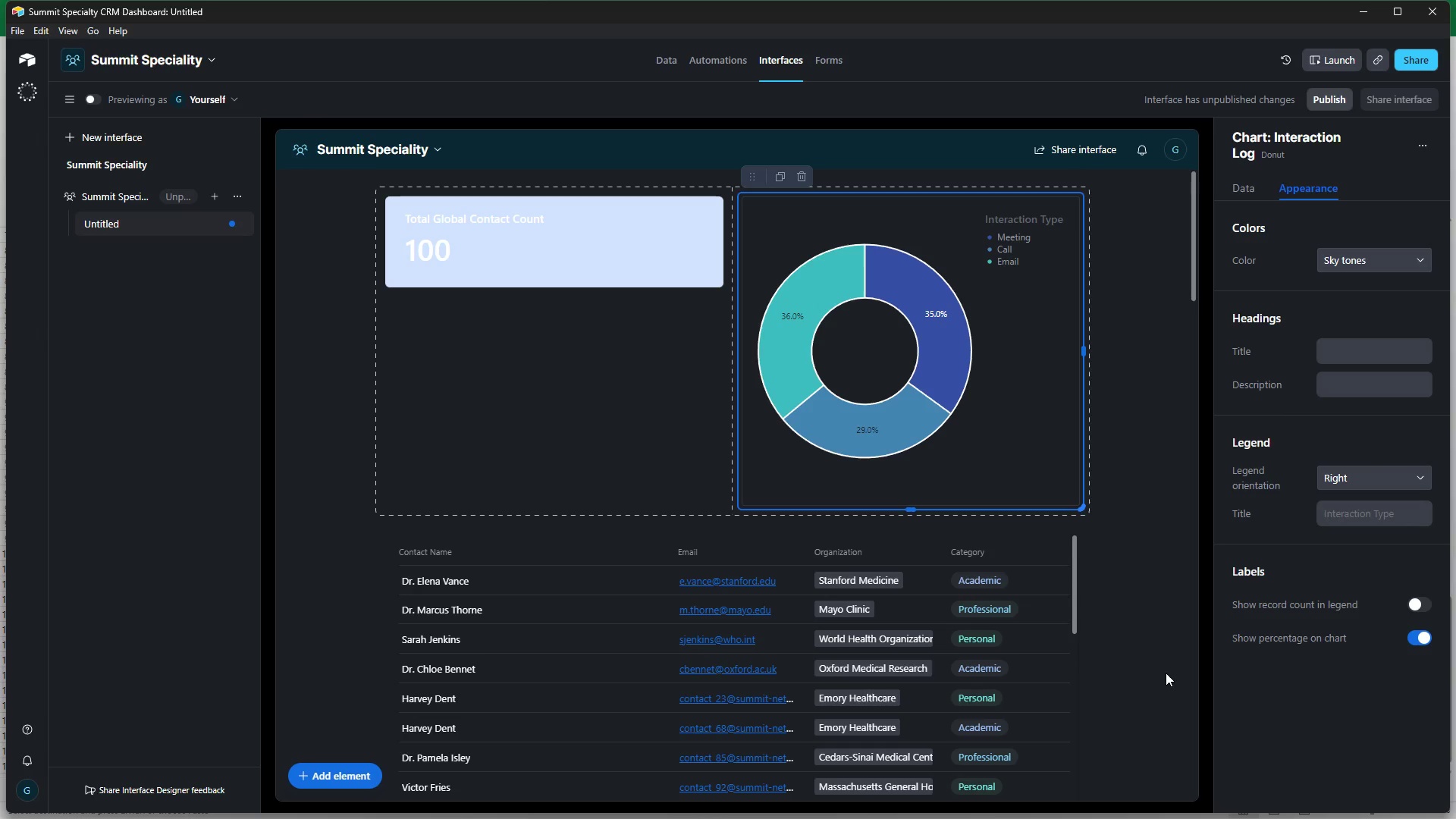 
left_click([1166, 673])
 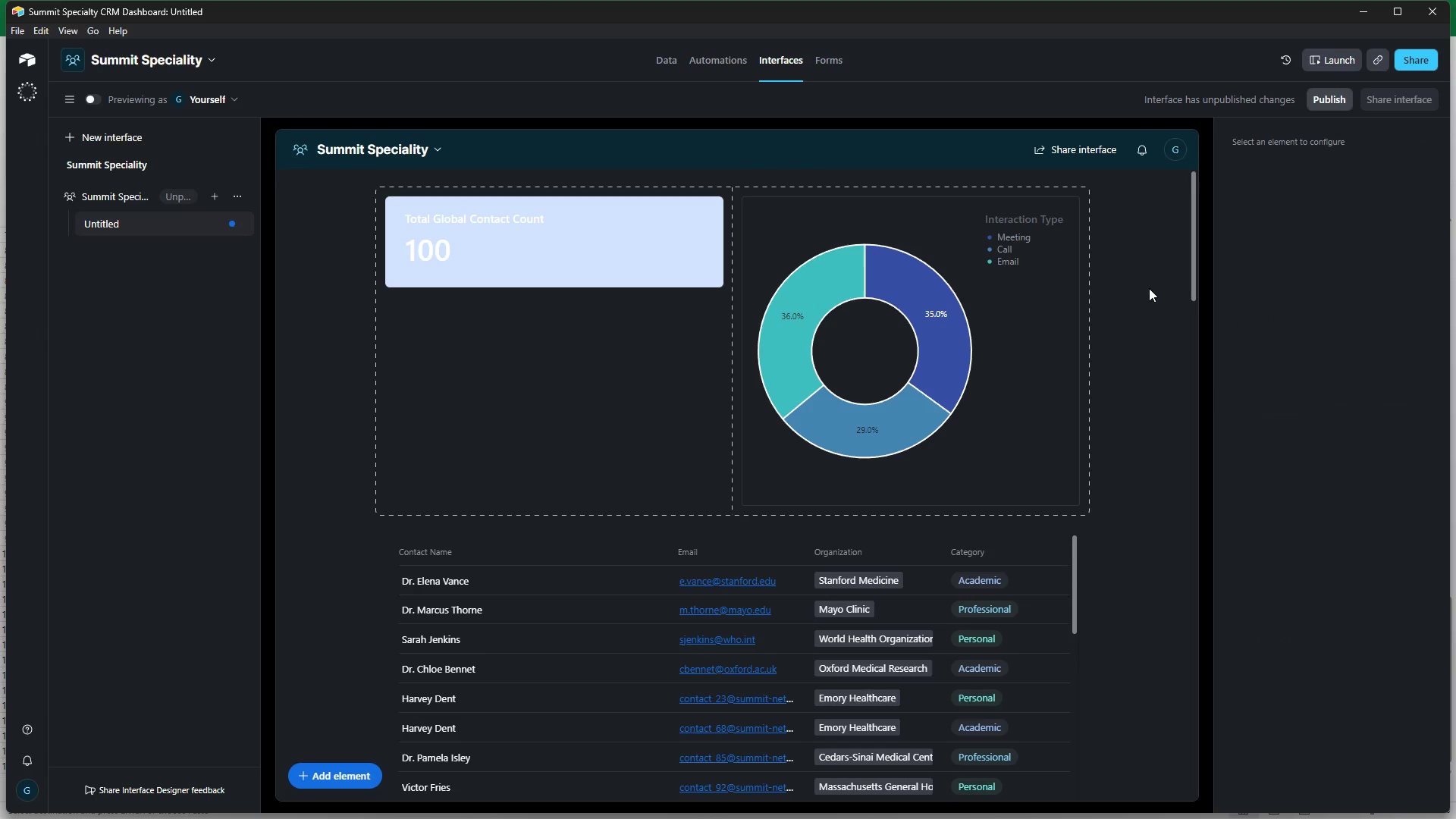 
double_click([1149, 288])
 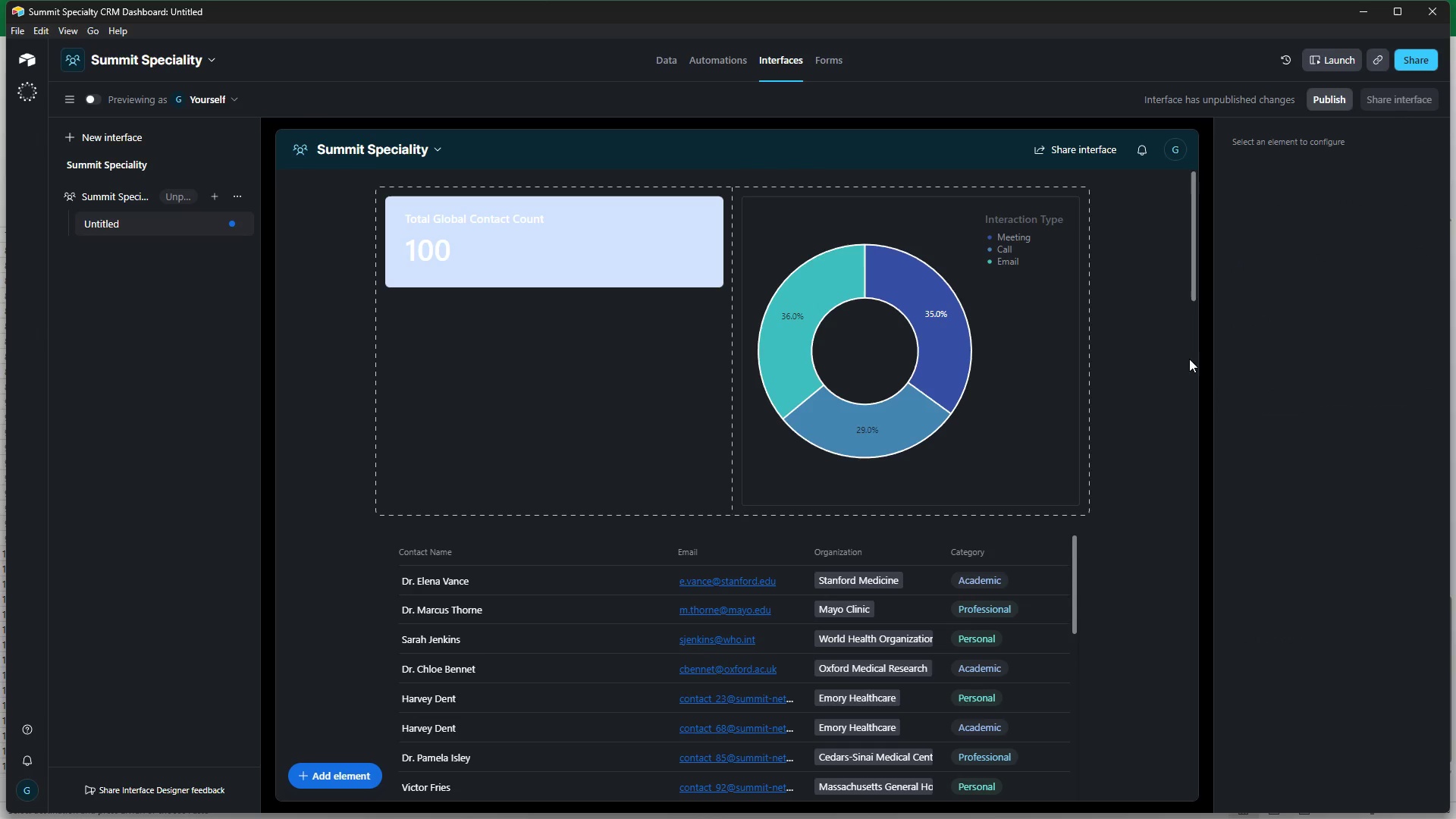 
scroll: coordinate [1152, 359], scroll_direction: down, amount: 2.0
 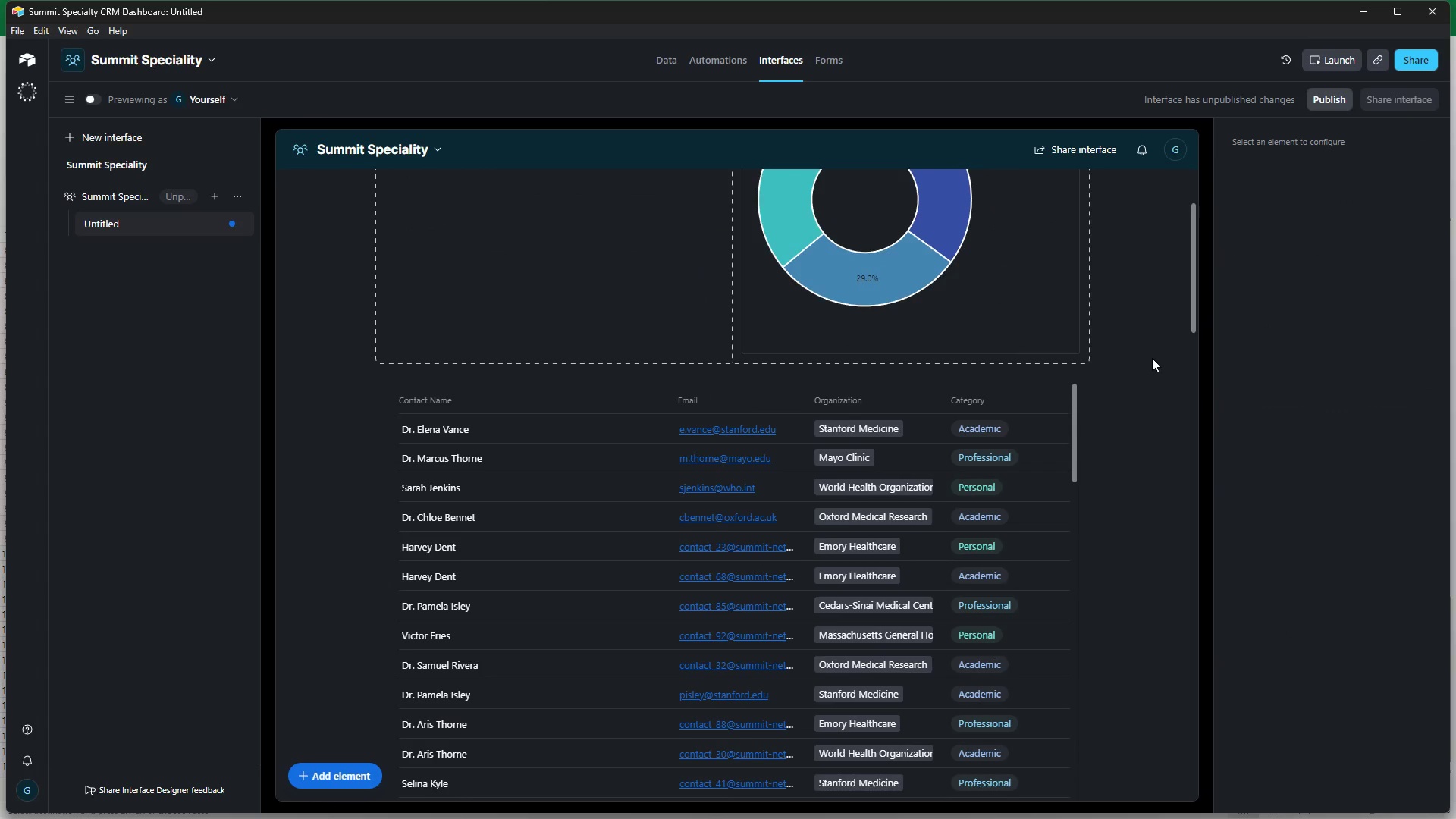 
wait(6.76)
 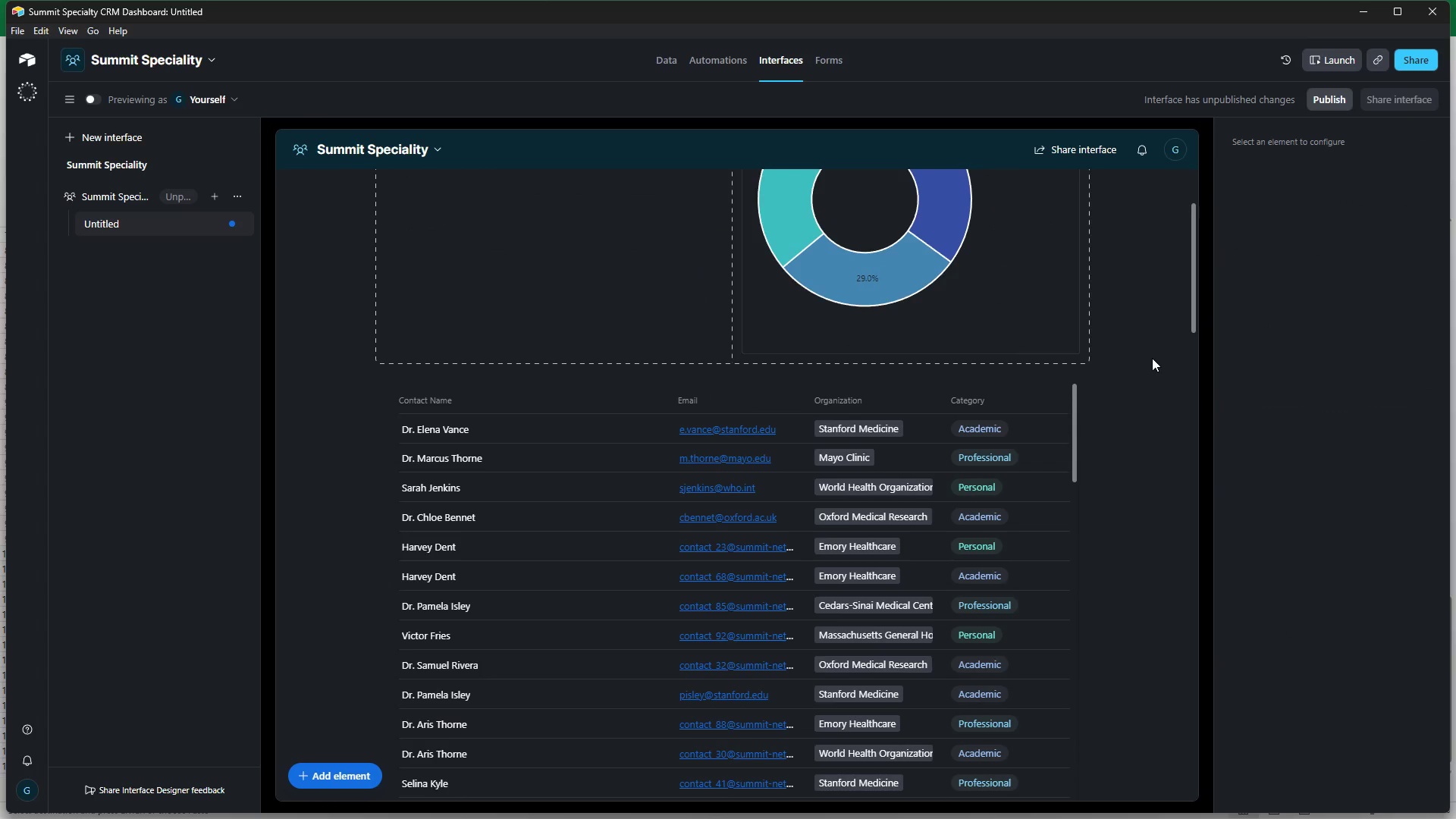 
scroll: coordinate [966, 299], scroll_direction: up, amount: 4.0
 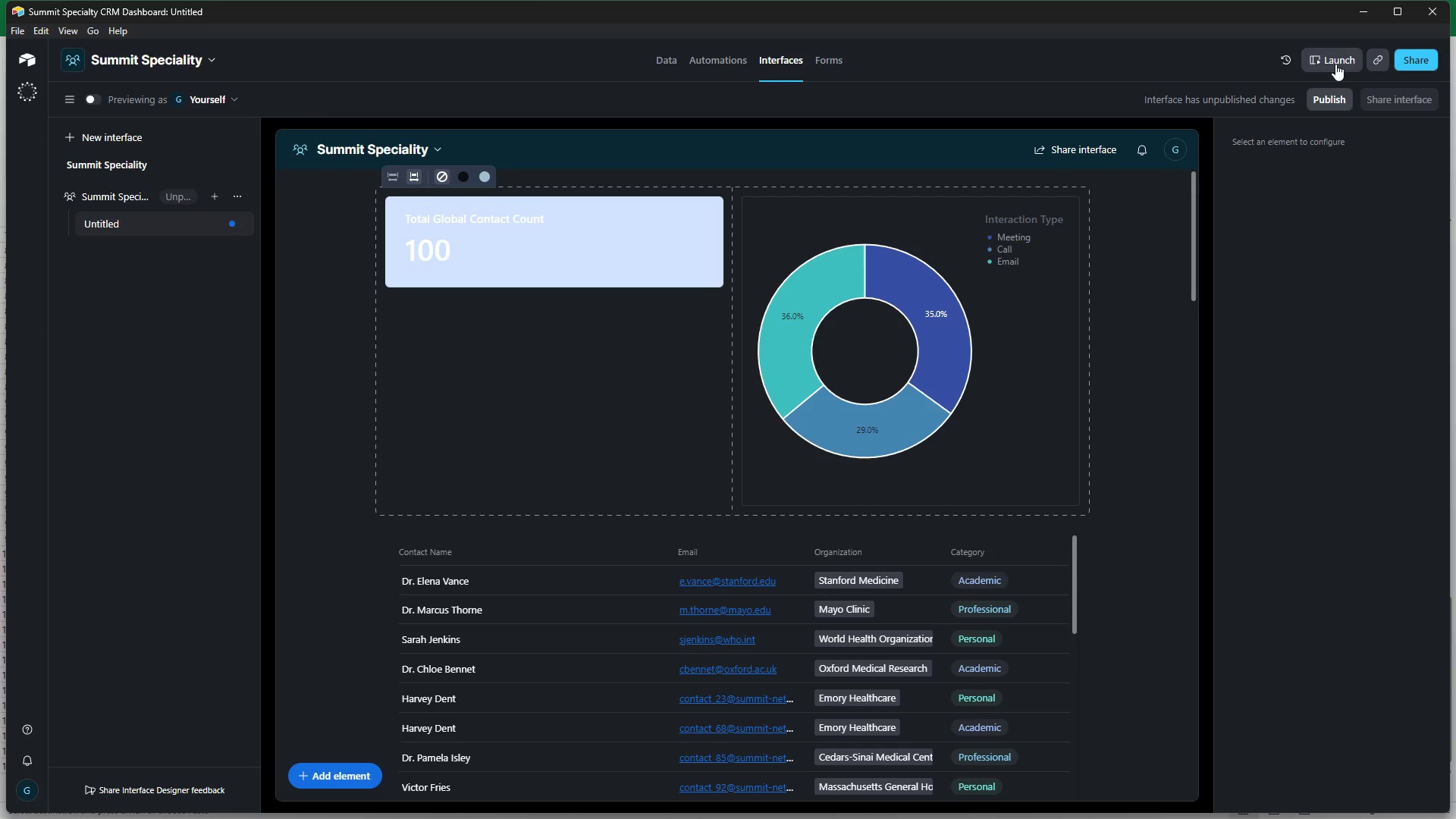 
wait(20.38)
 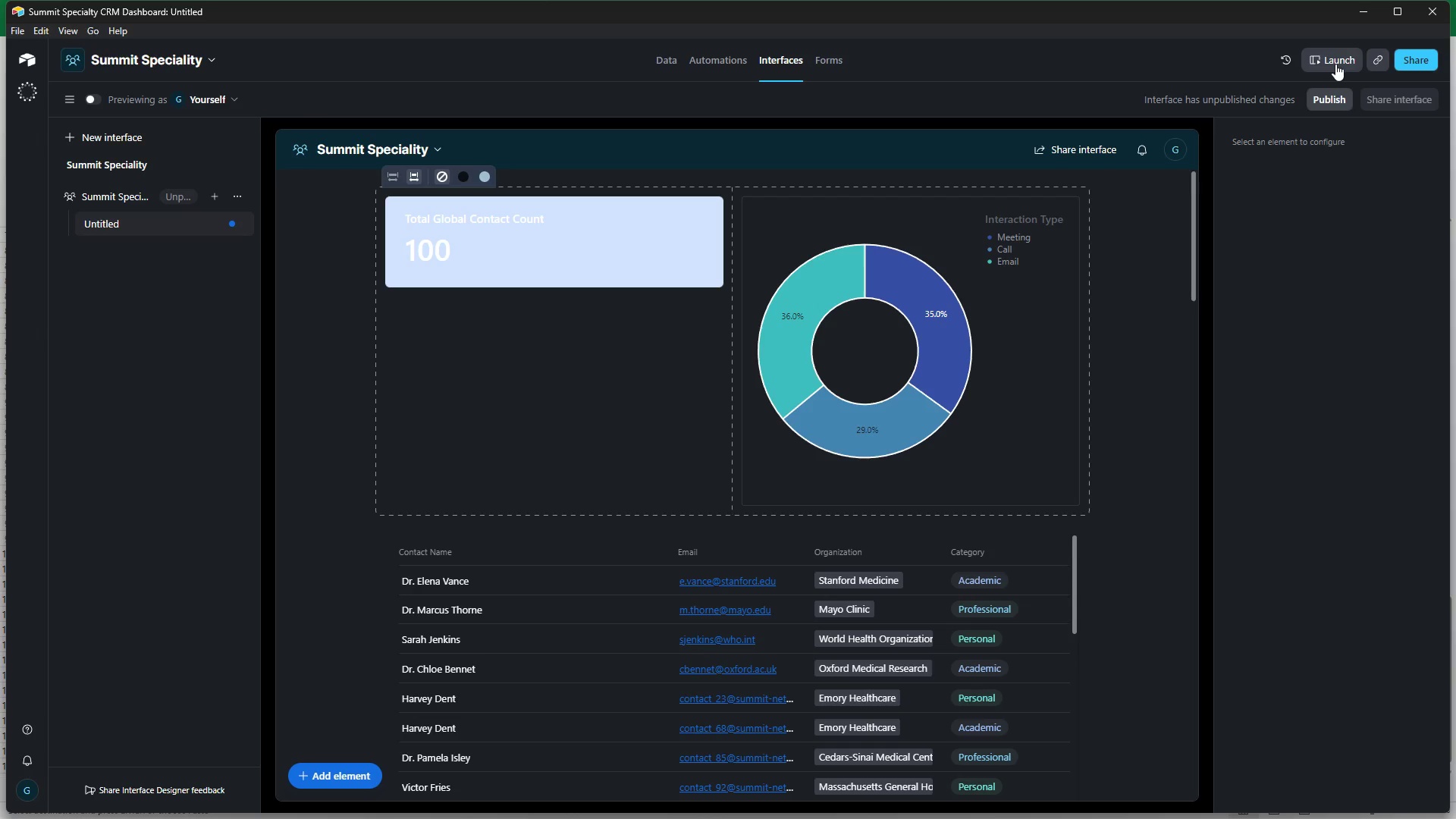 
left_click([93, 96])
 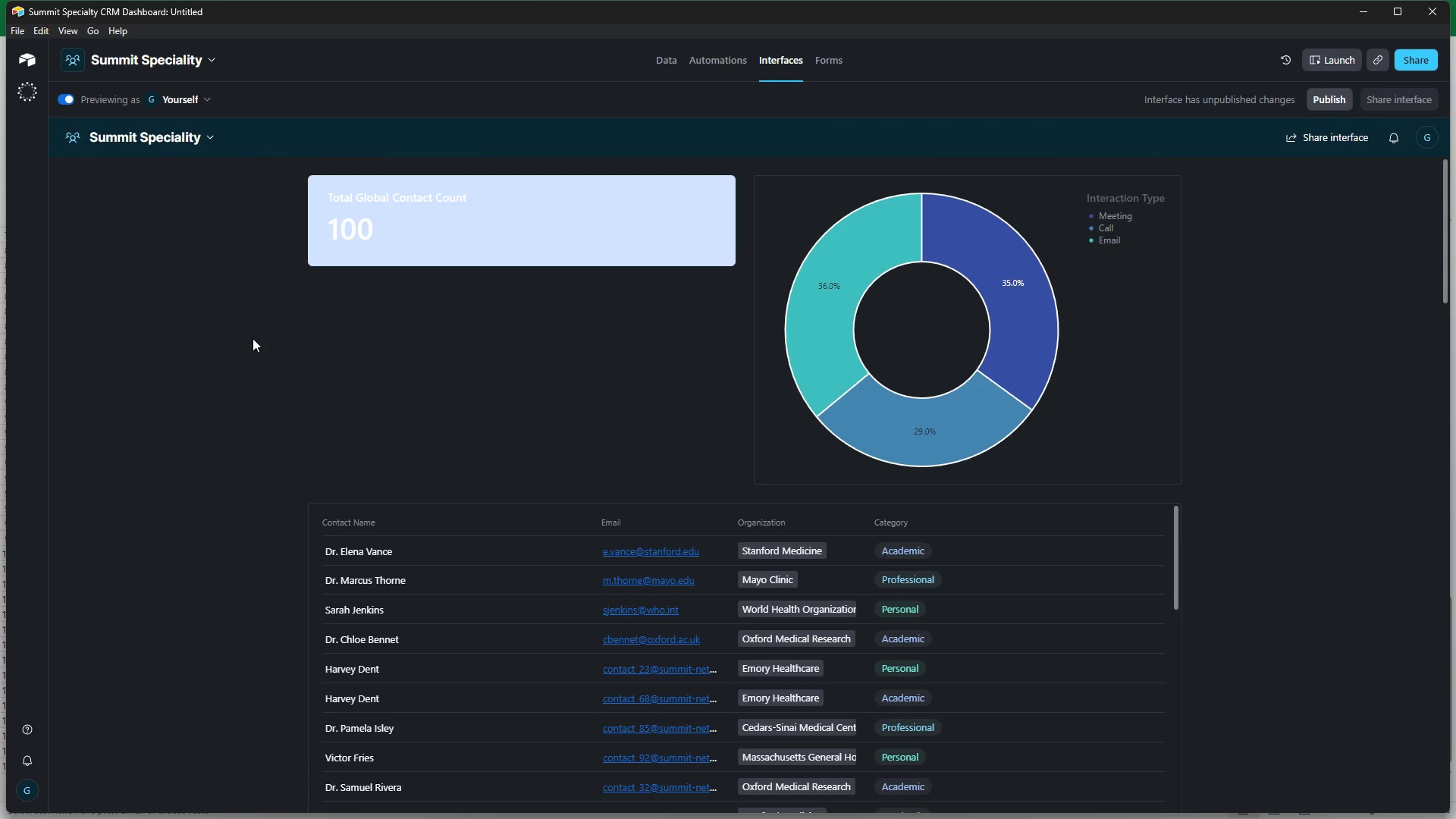 
left_click([174, 300])
 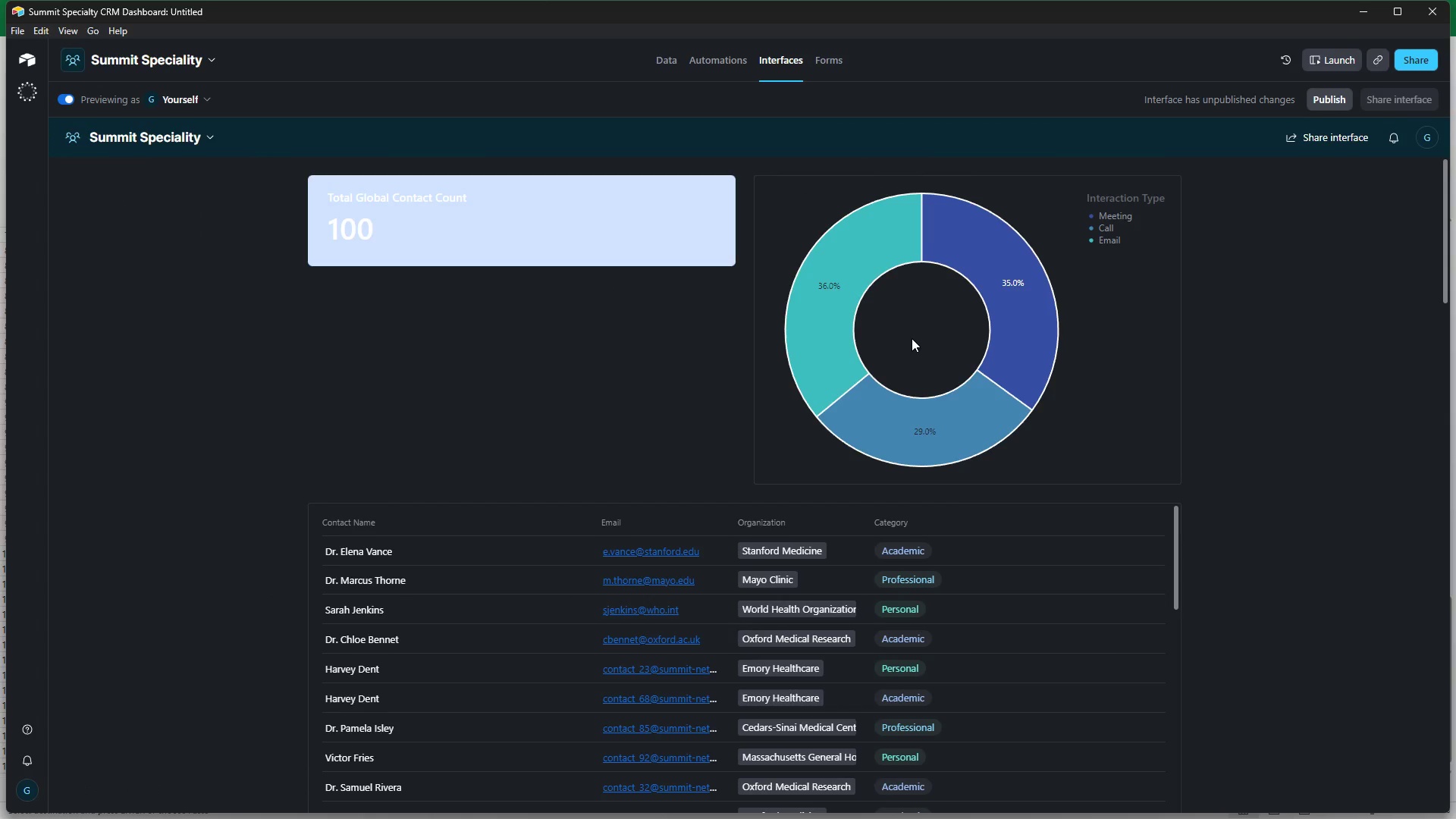 
scroll: coordinate [728, 303], scroll_direction: up, amount: 7.0
 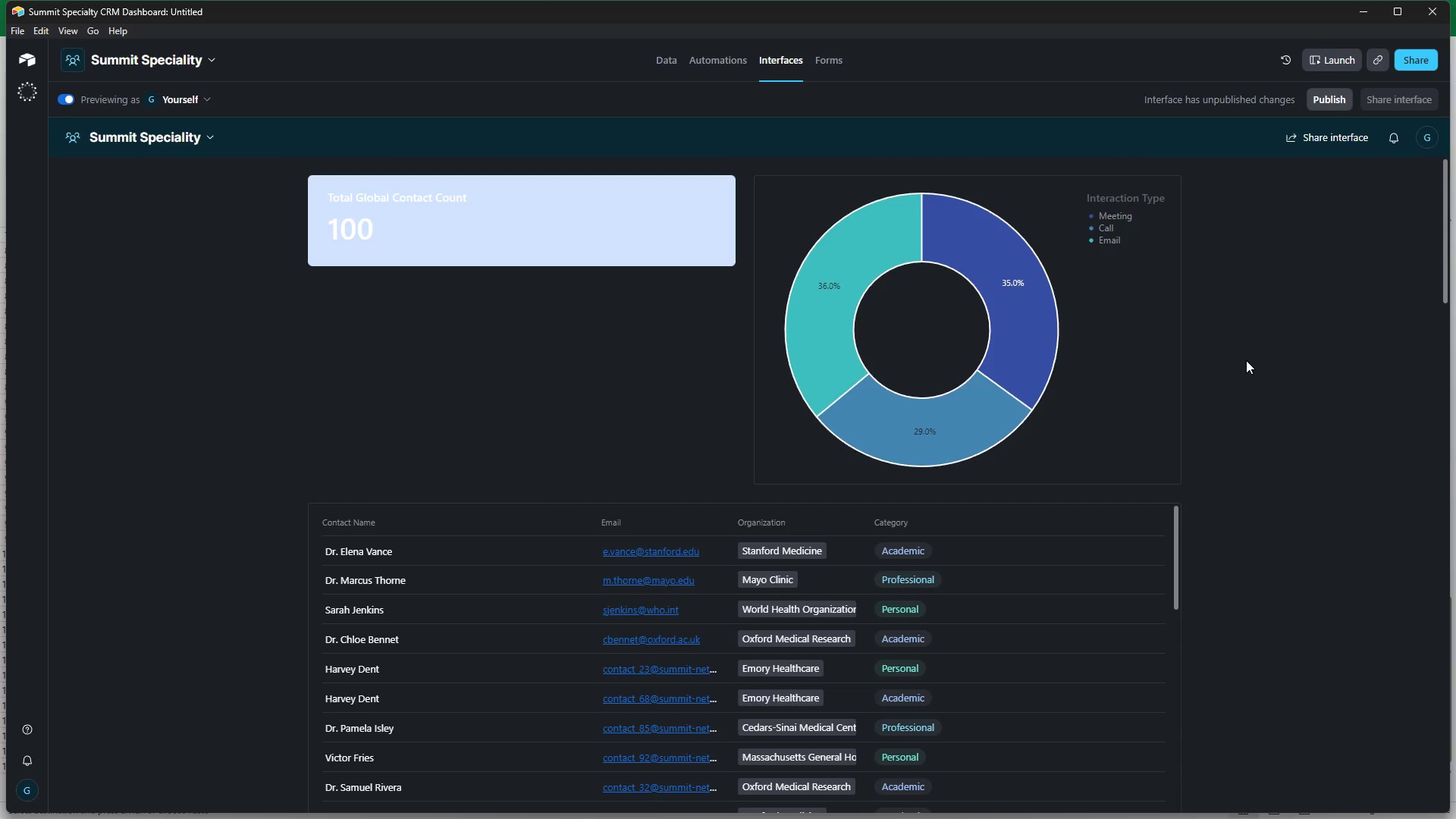 
wait(6.77)
 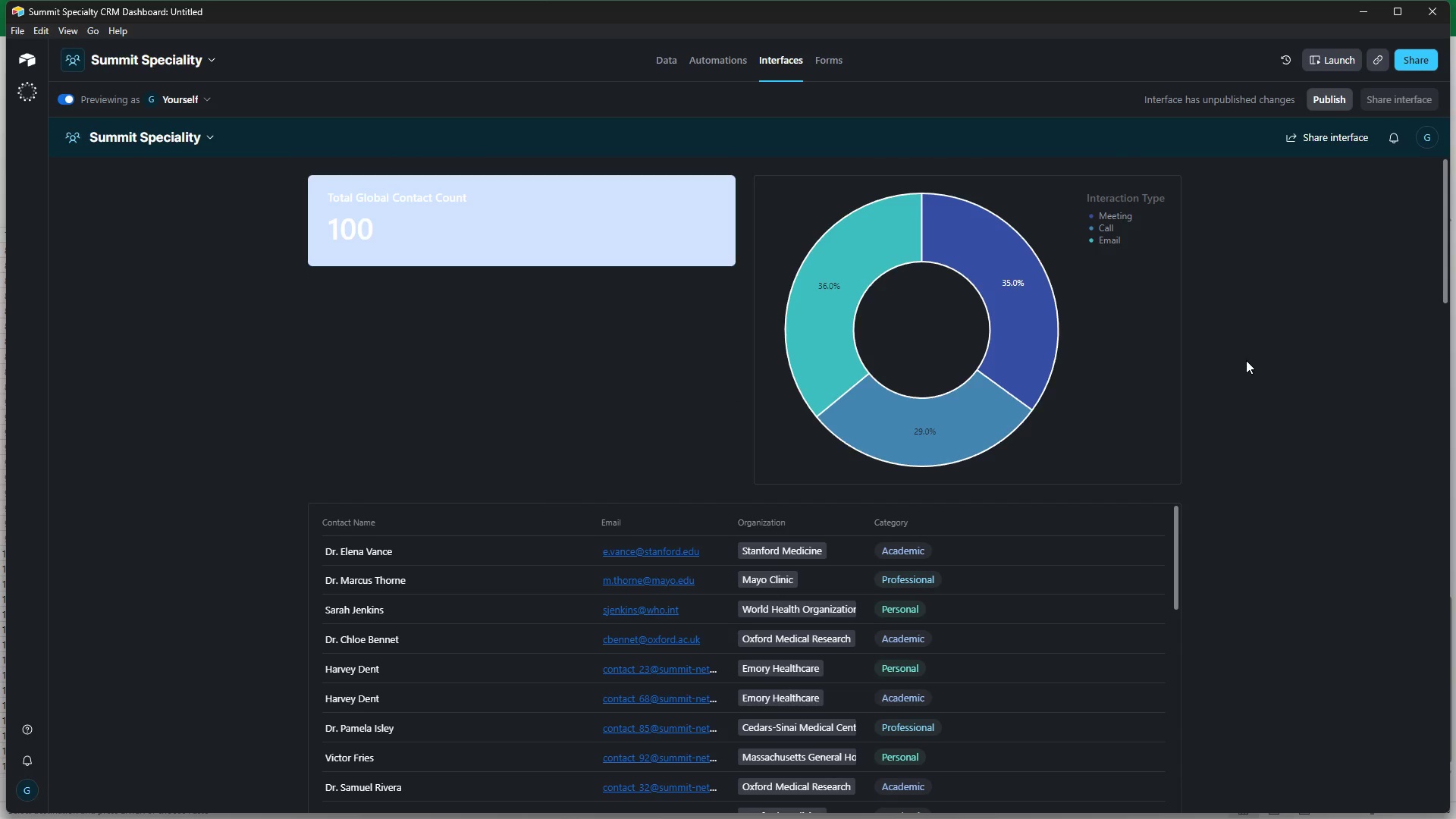 
left_click([68, 98])
 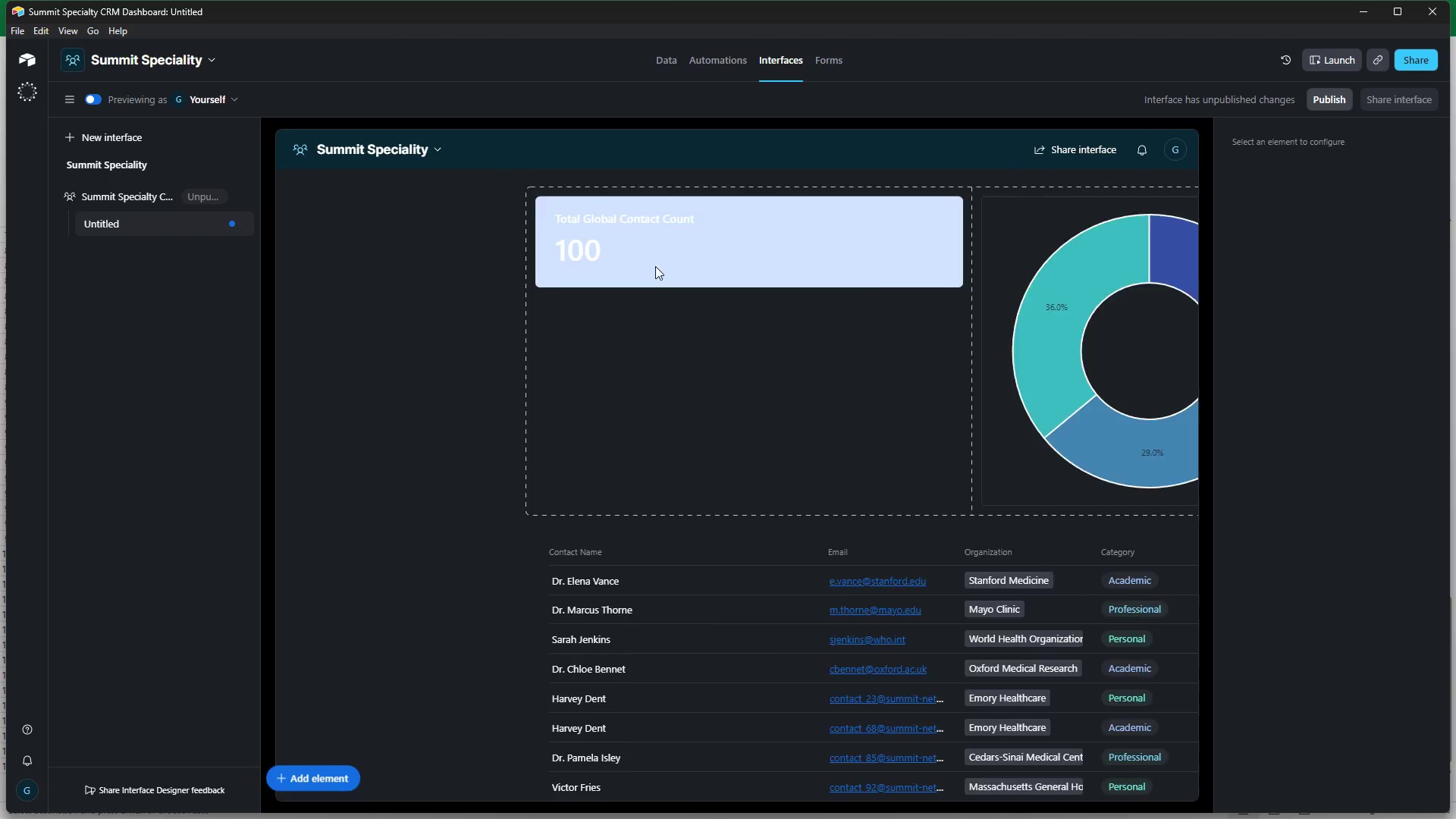 
left_click([660, 260])
 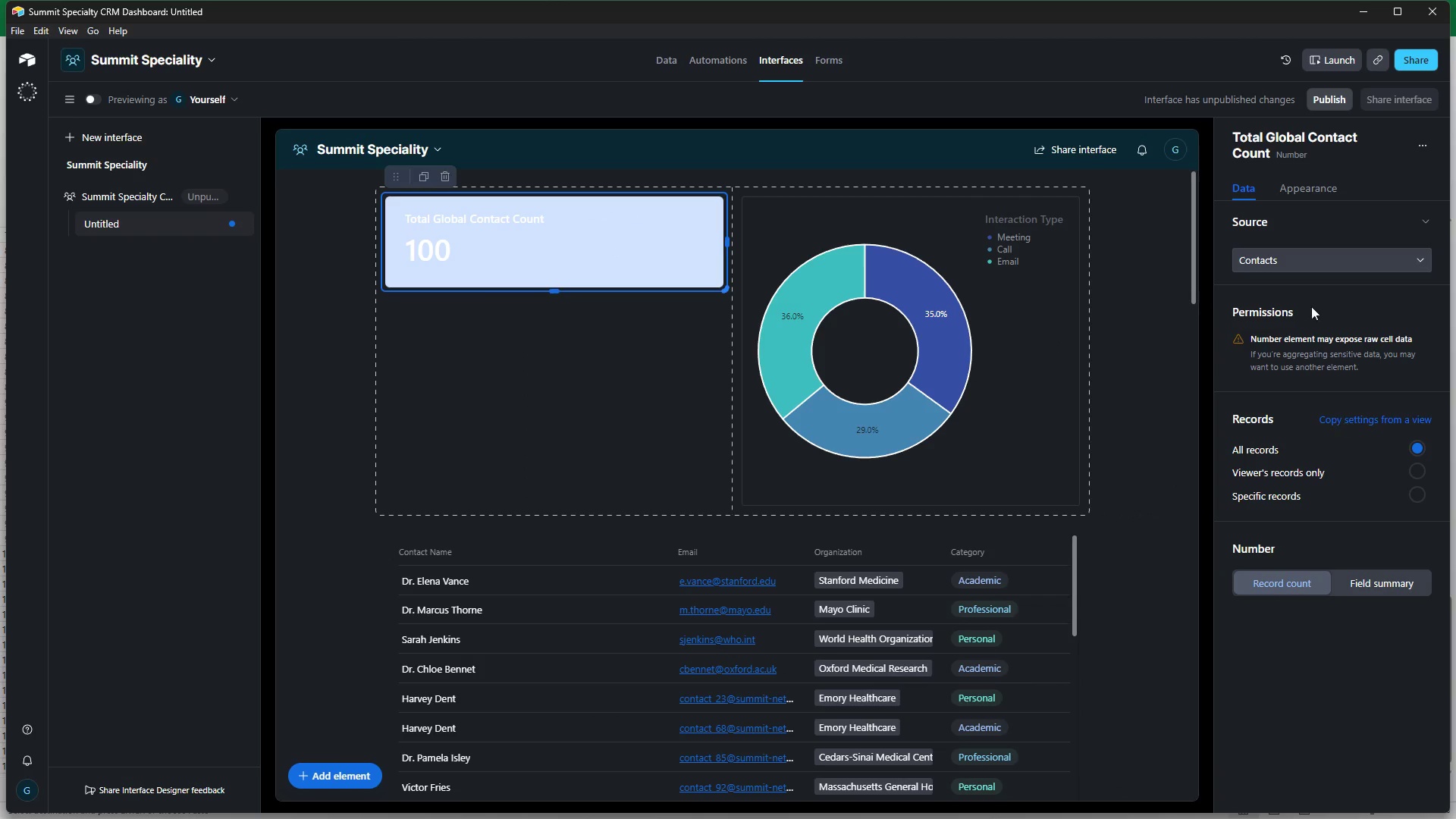 
left_click([1310, 195])
 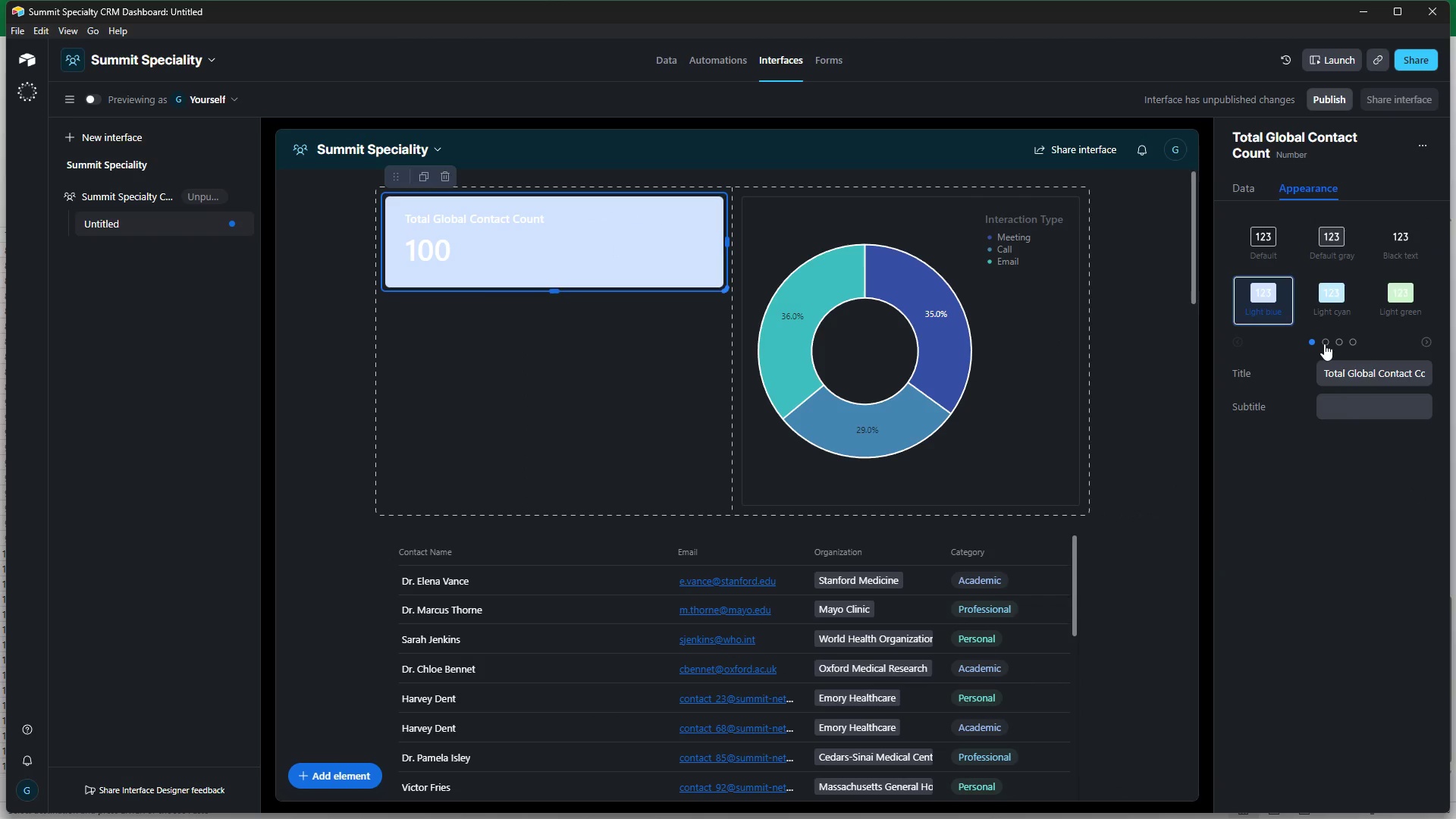 
left_click([1324, 344])
 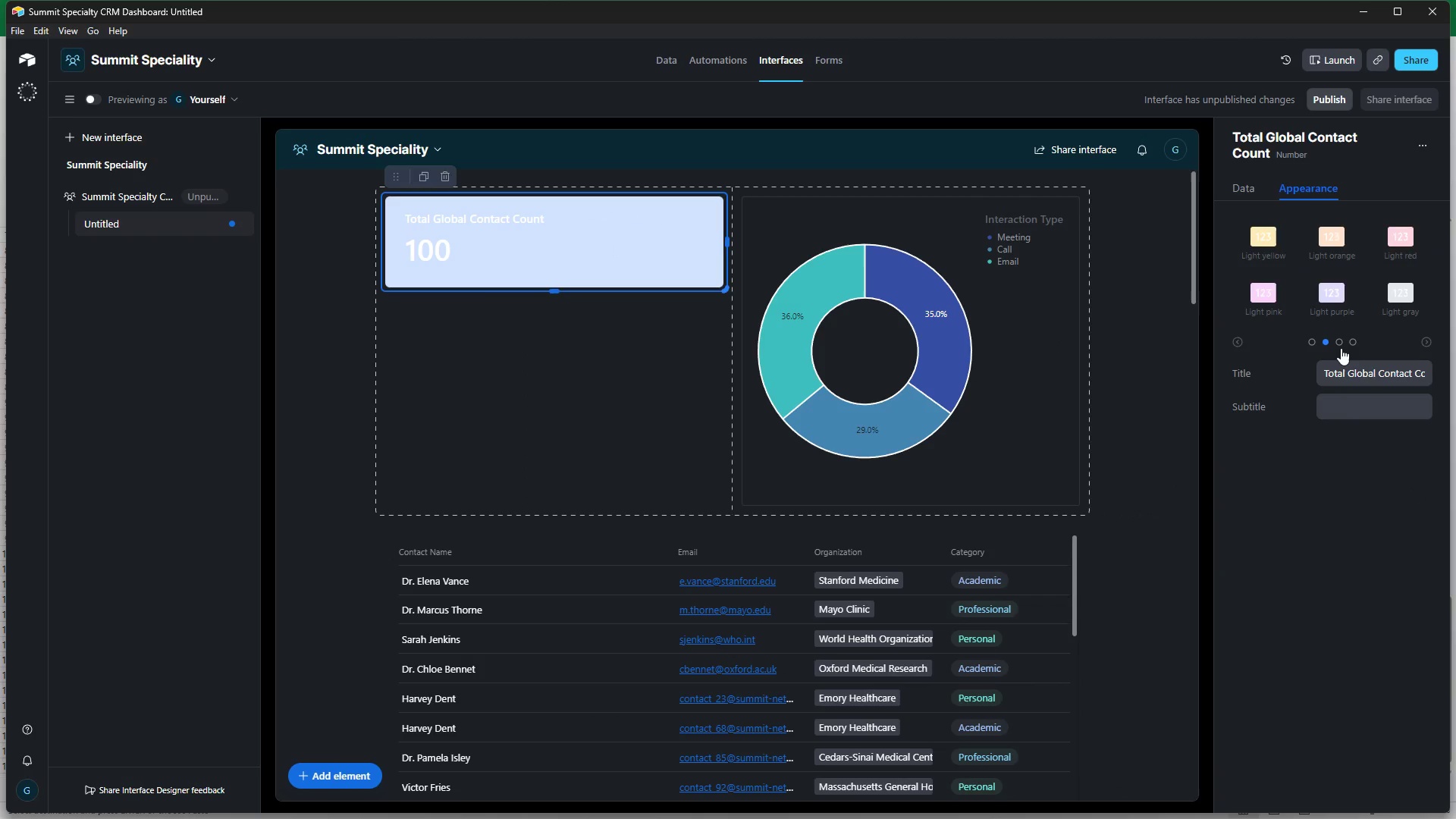 
left_click([1341, 348])
 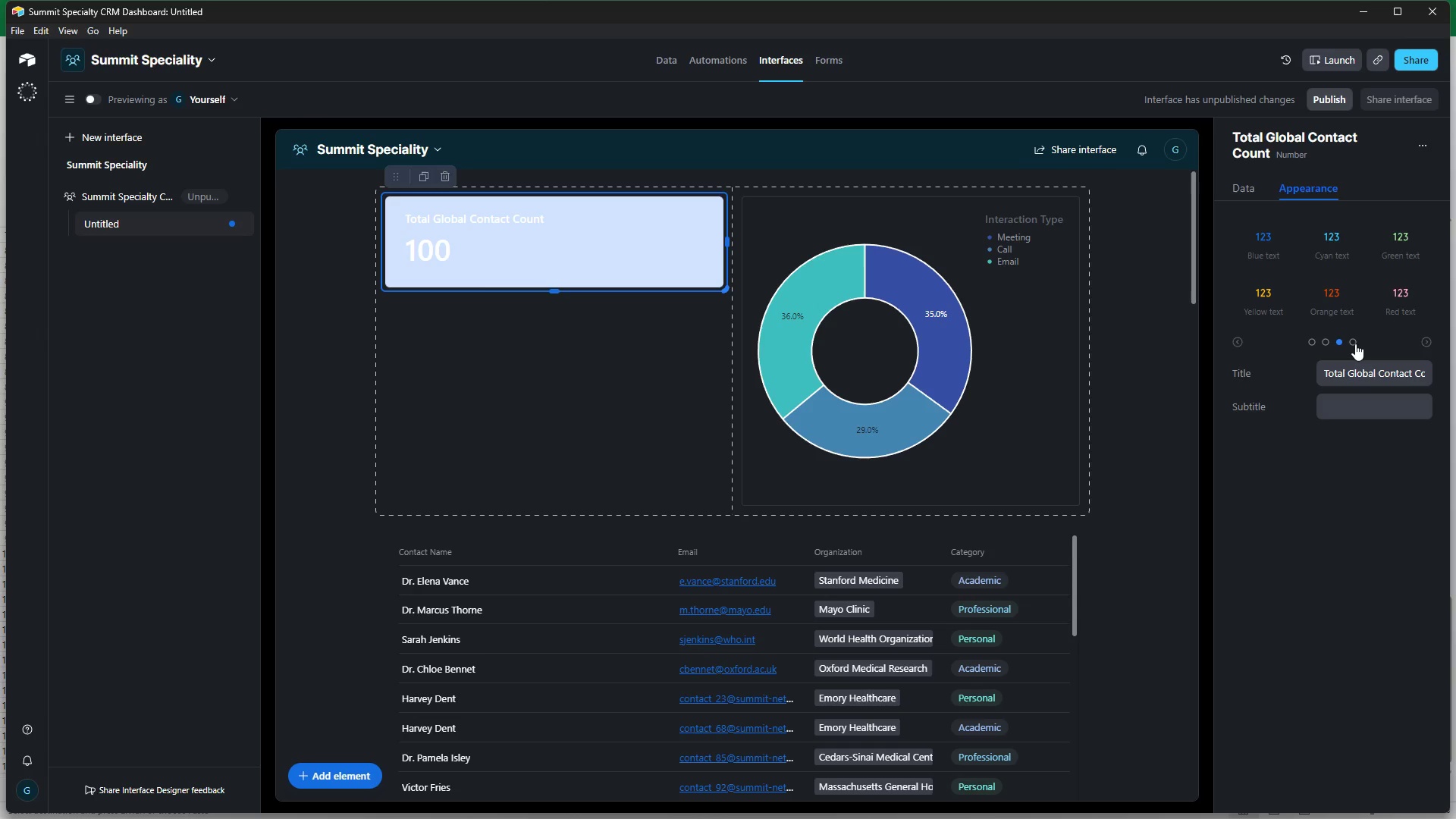 
left_click([1355, 344])
 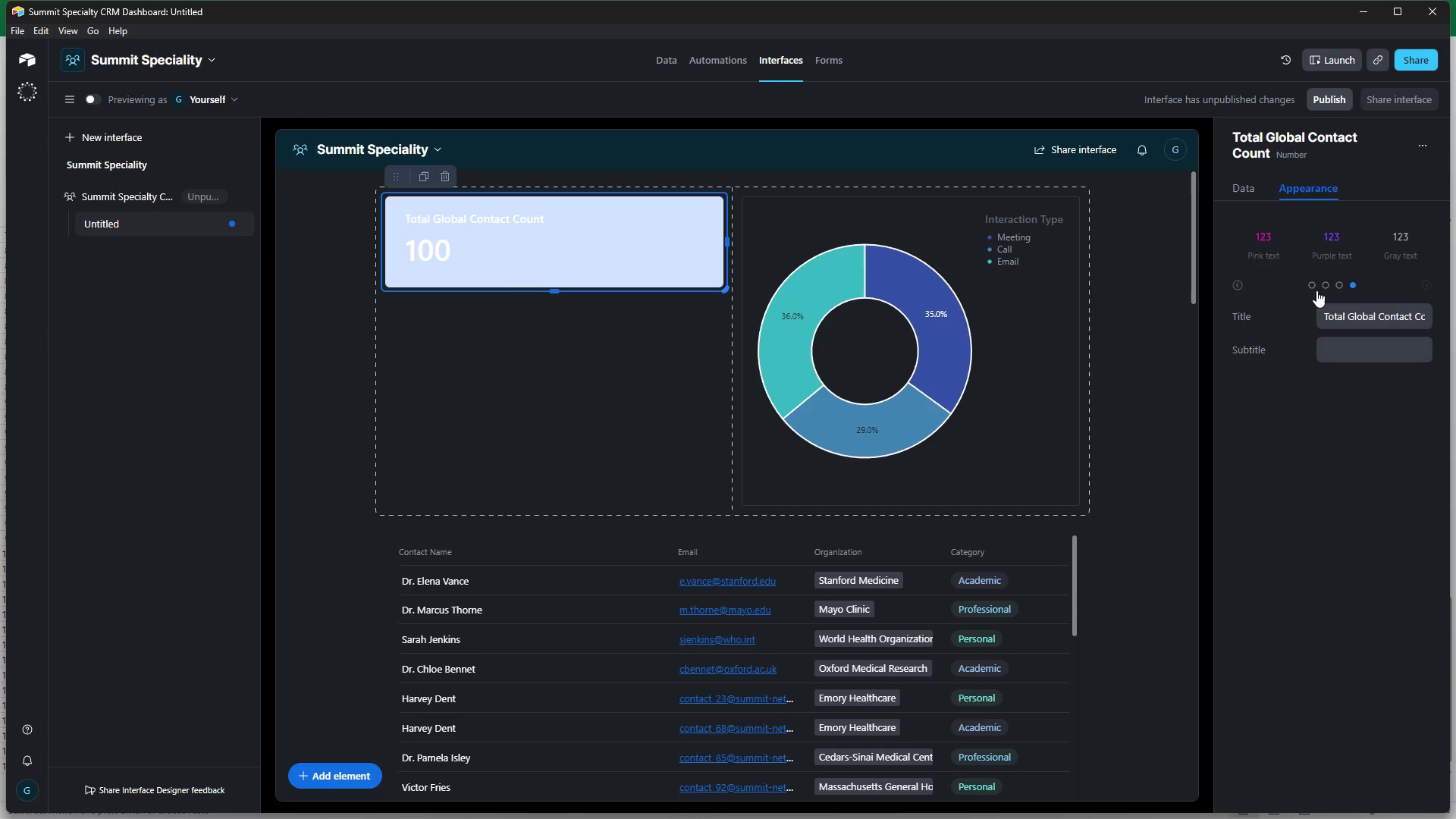 
left_click([1316, 287])
 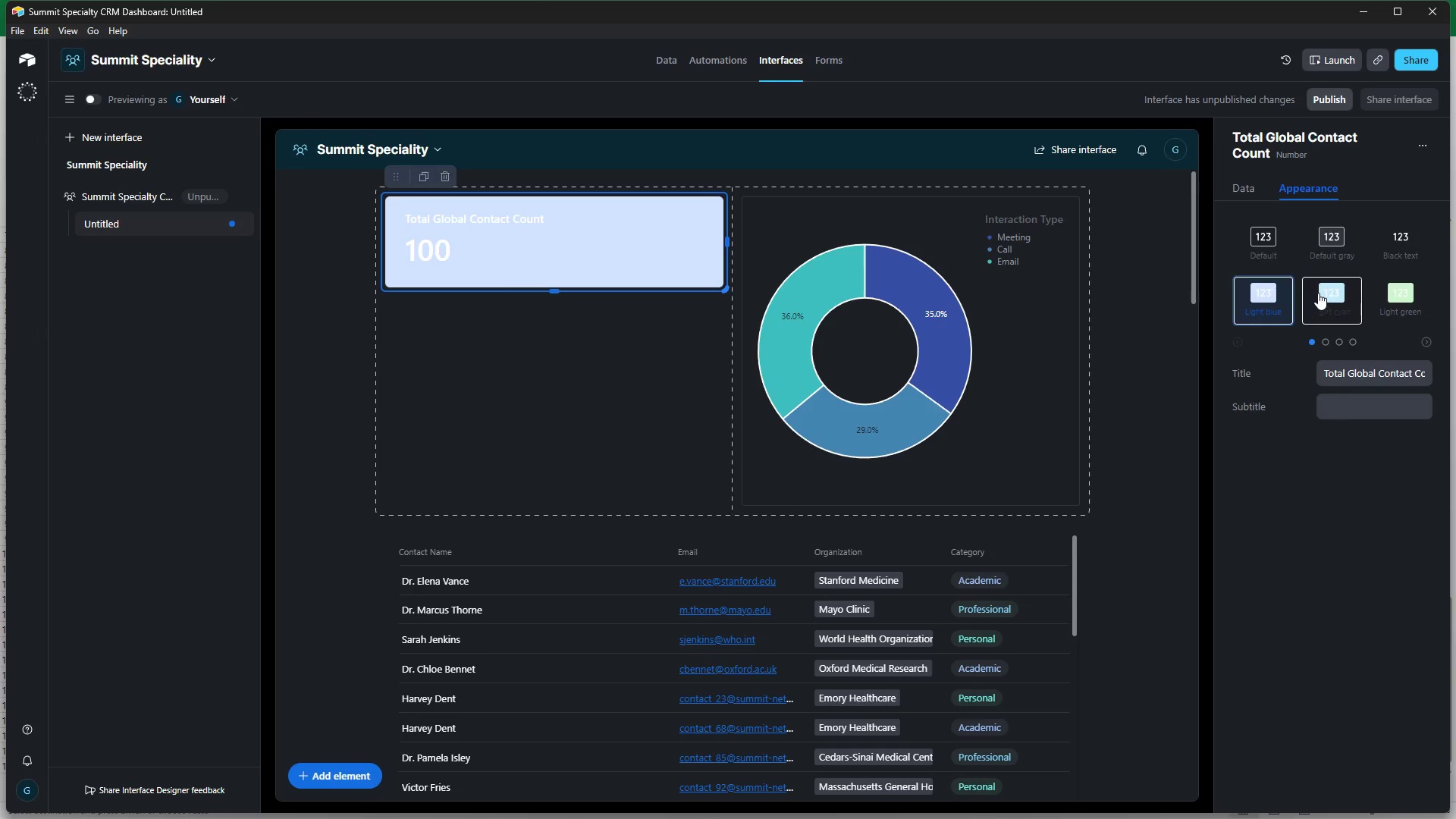 
left_click([1318, 293])
 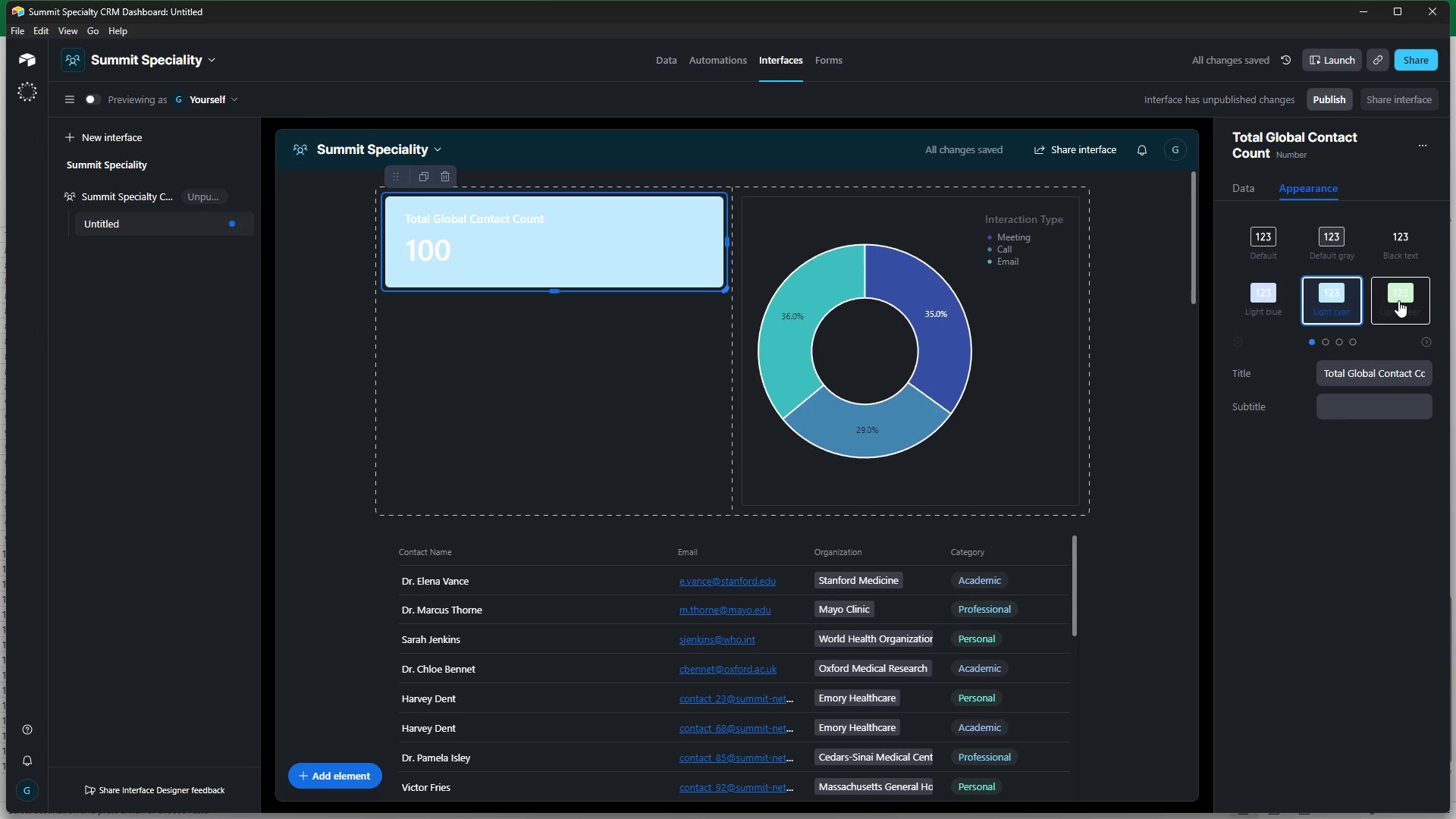 
left_click([1398, 300])
 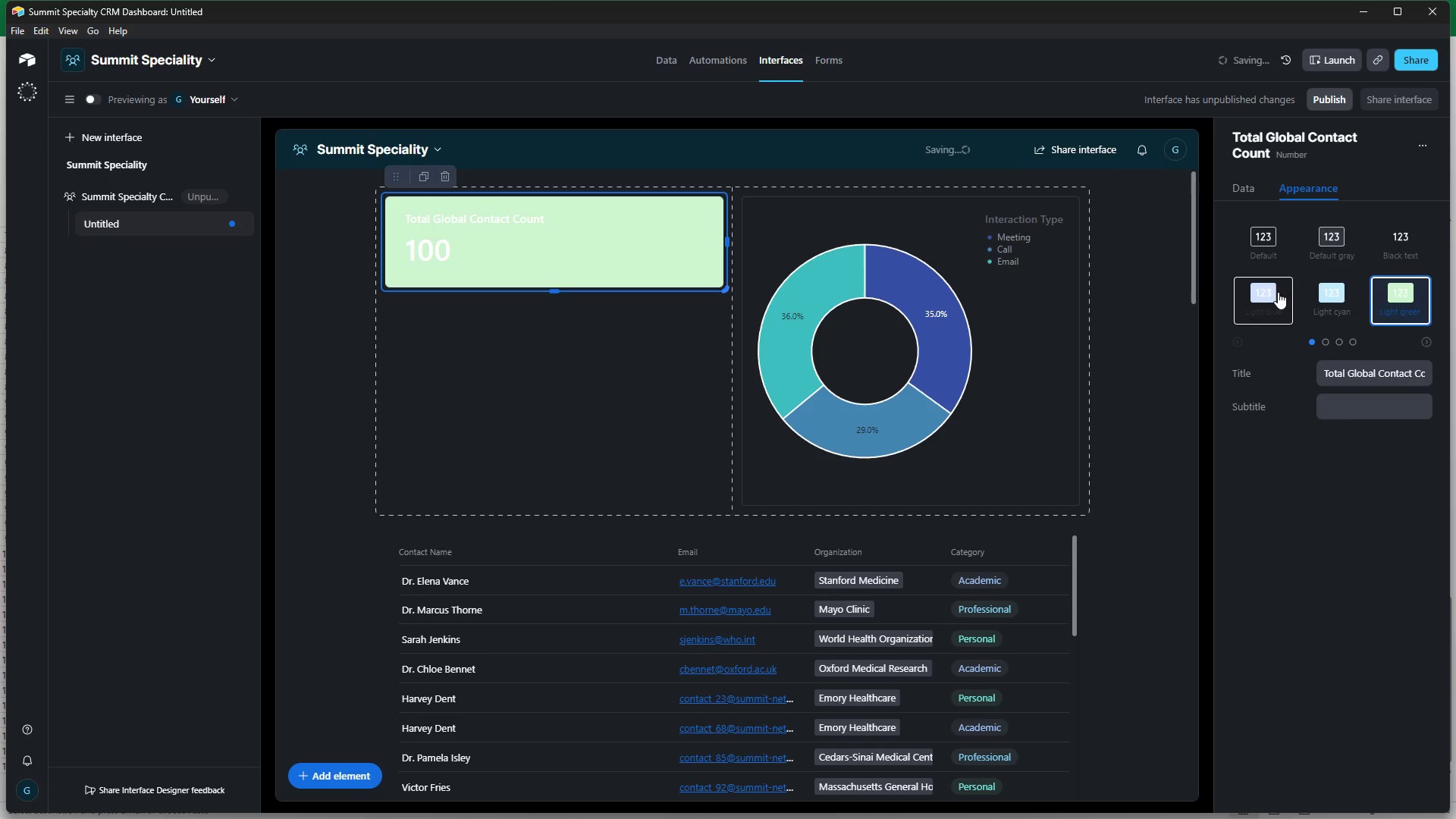 
left_click([1277, 292])
 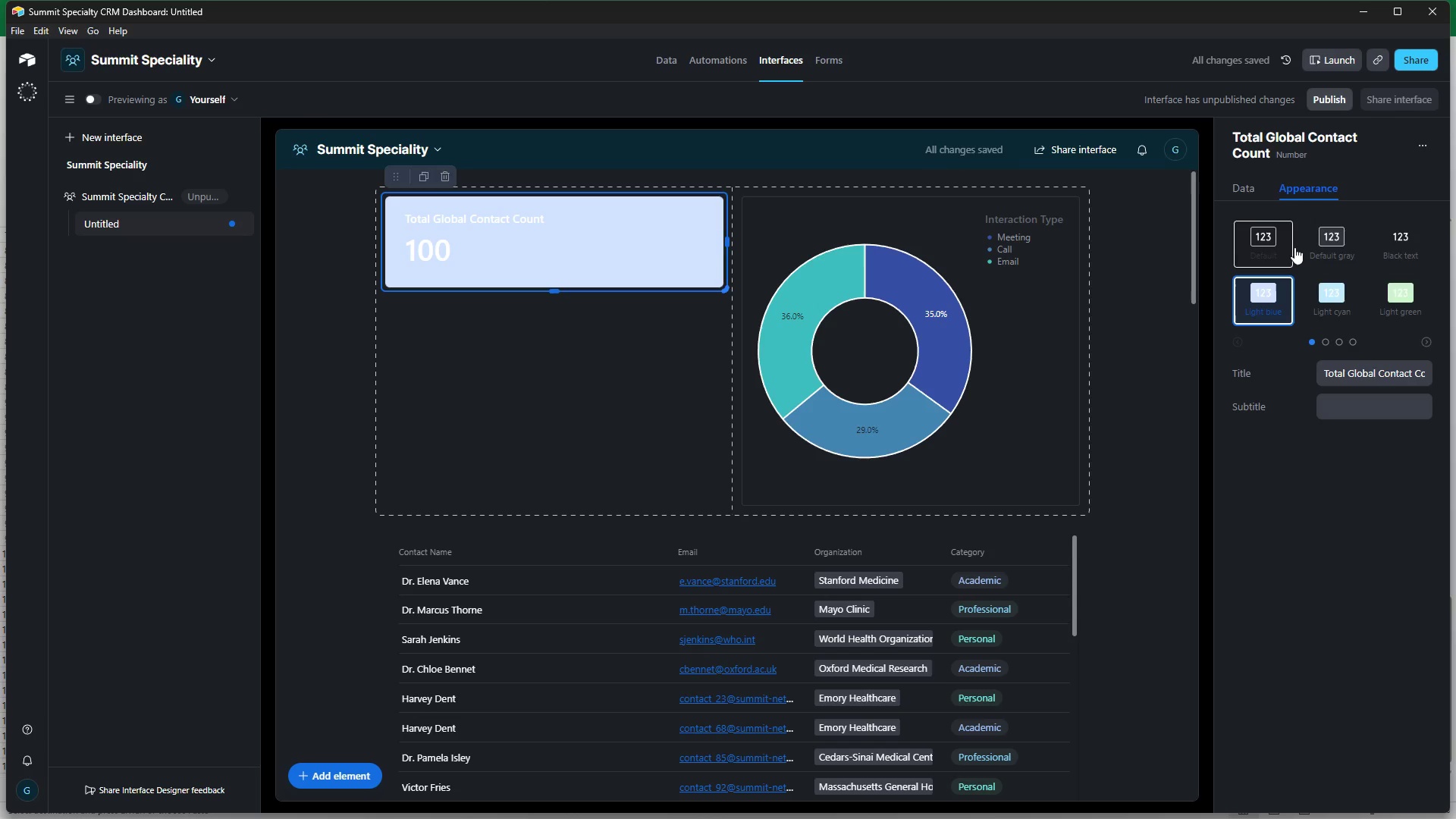 
left_click([1316, 284])
 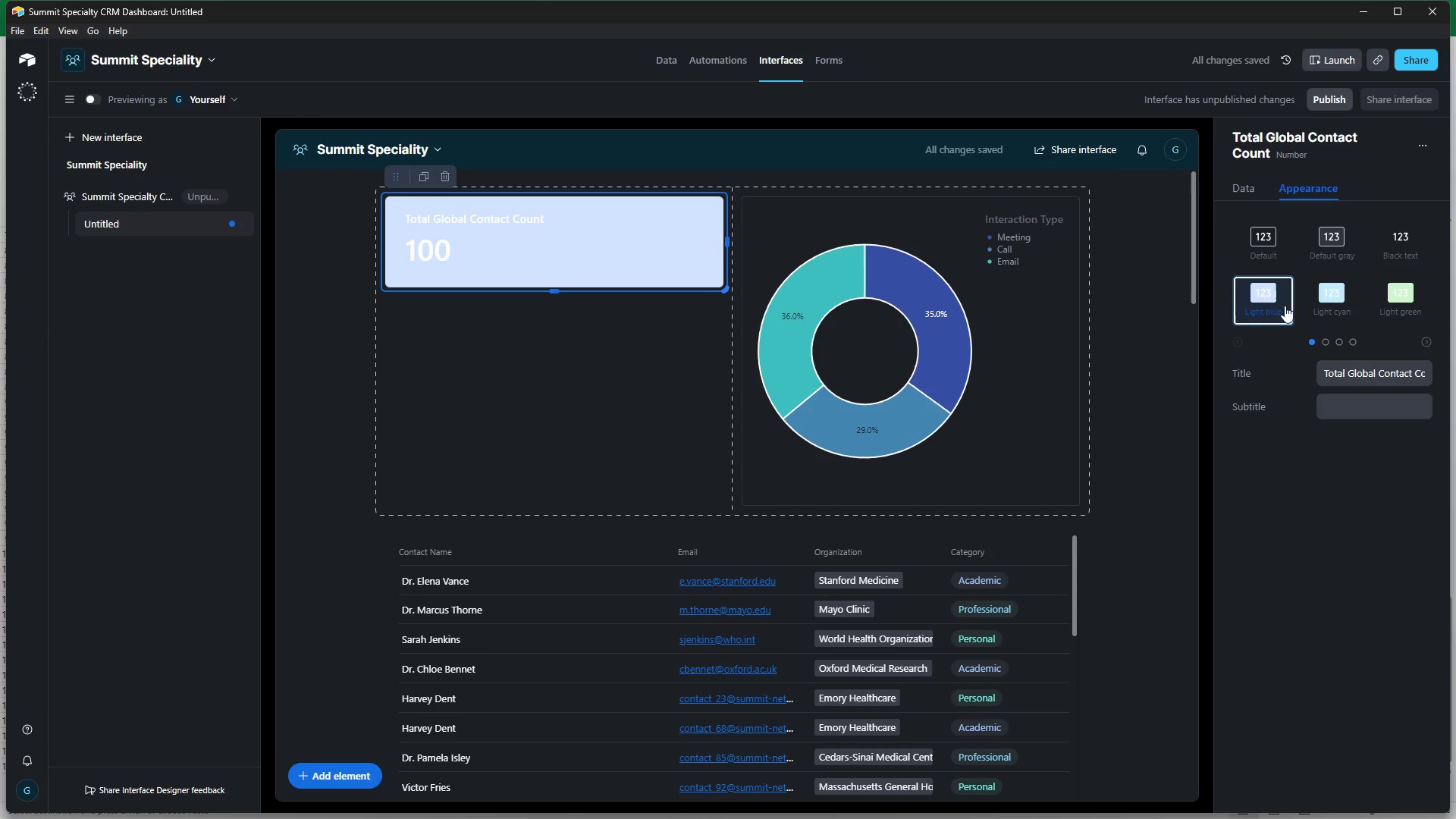 
left_click([1421, 617])
 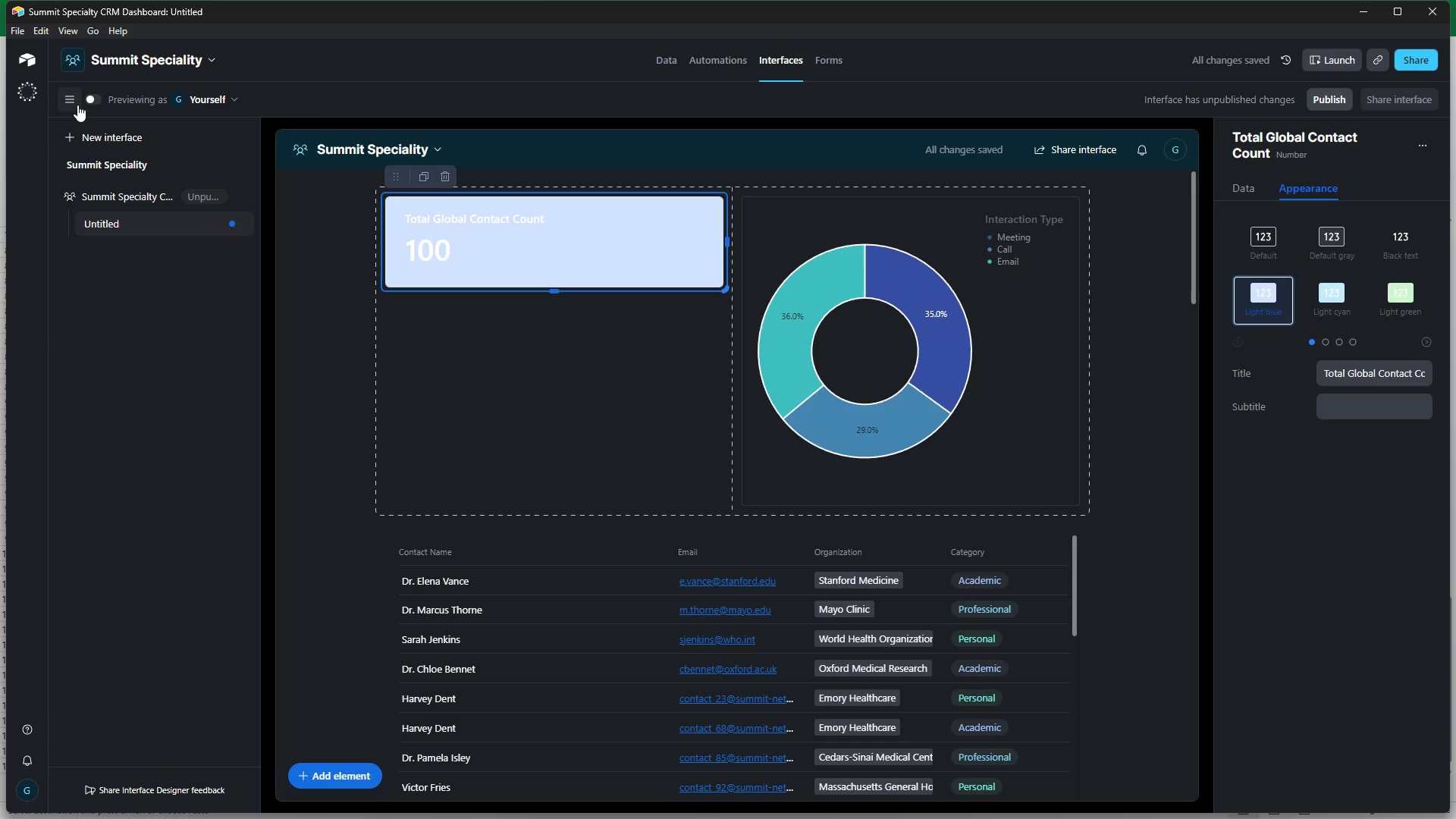 
left_click([88, 104])
 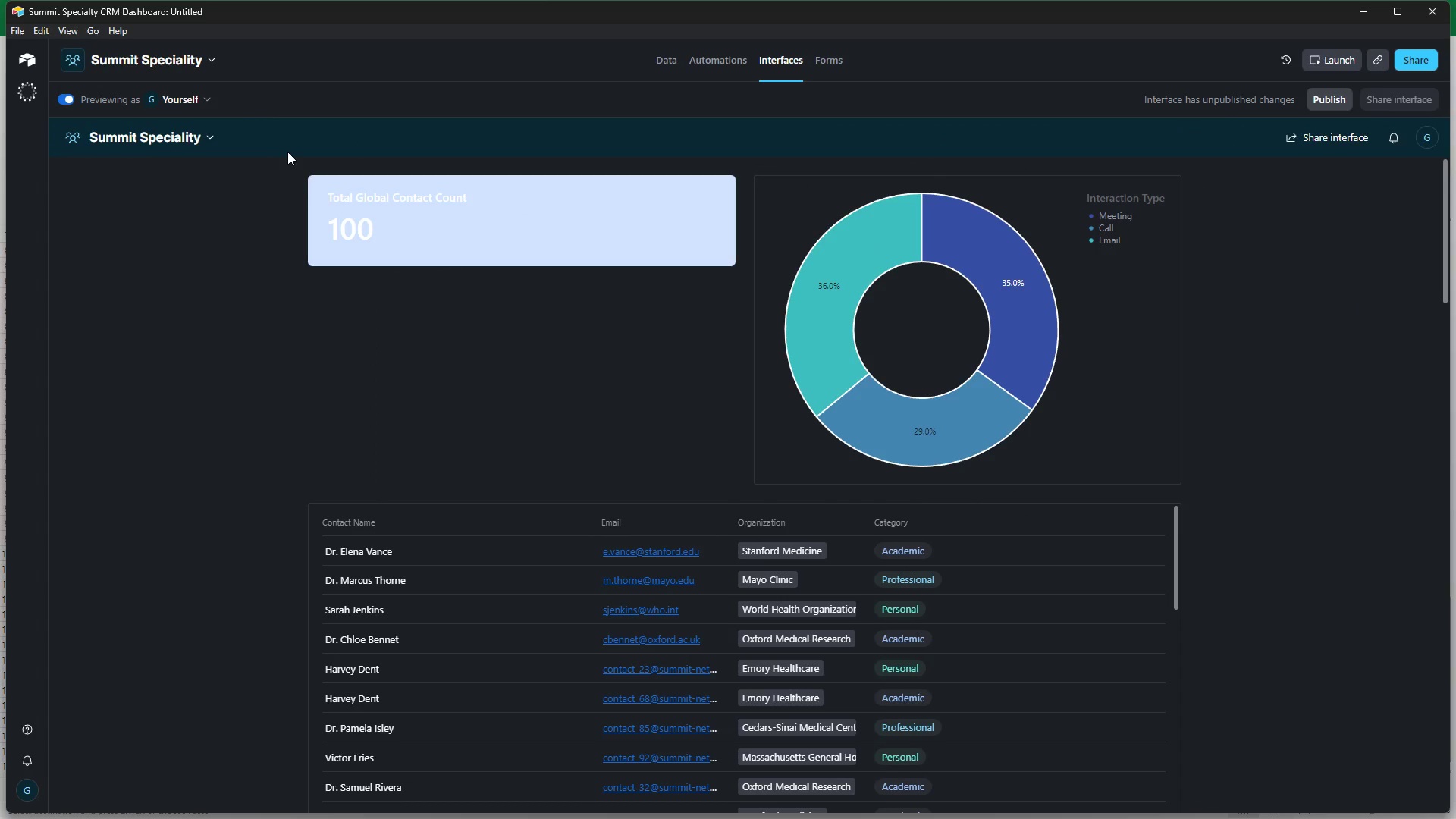 
wait(11.97)
 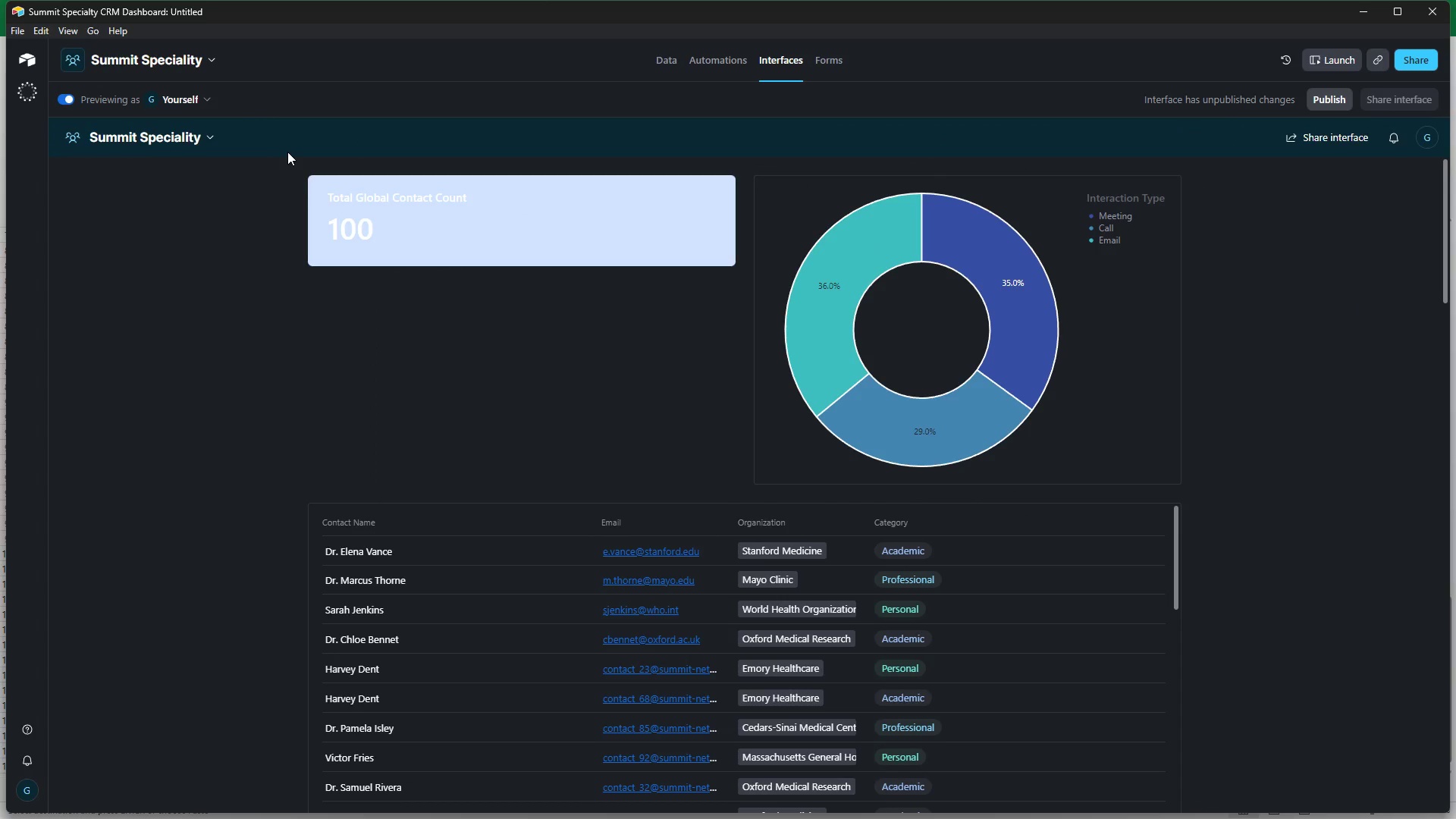 
left_click([1379, 321])
 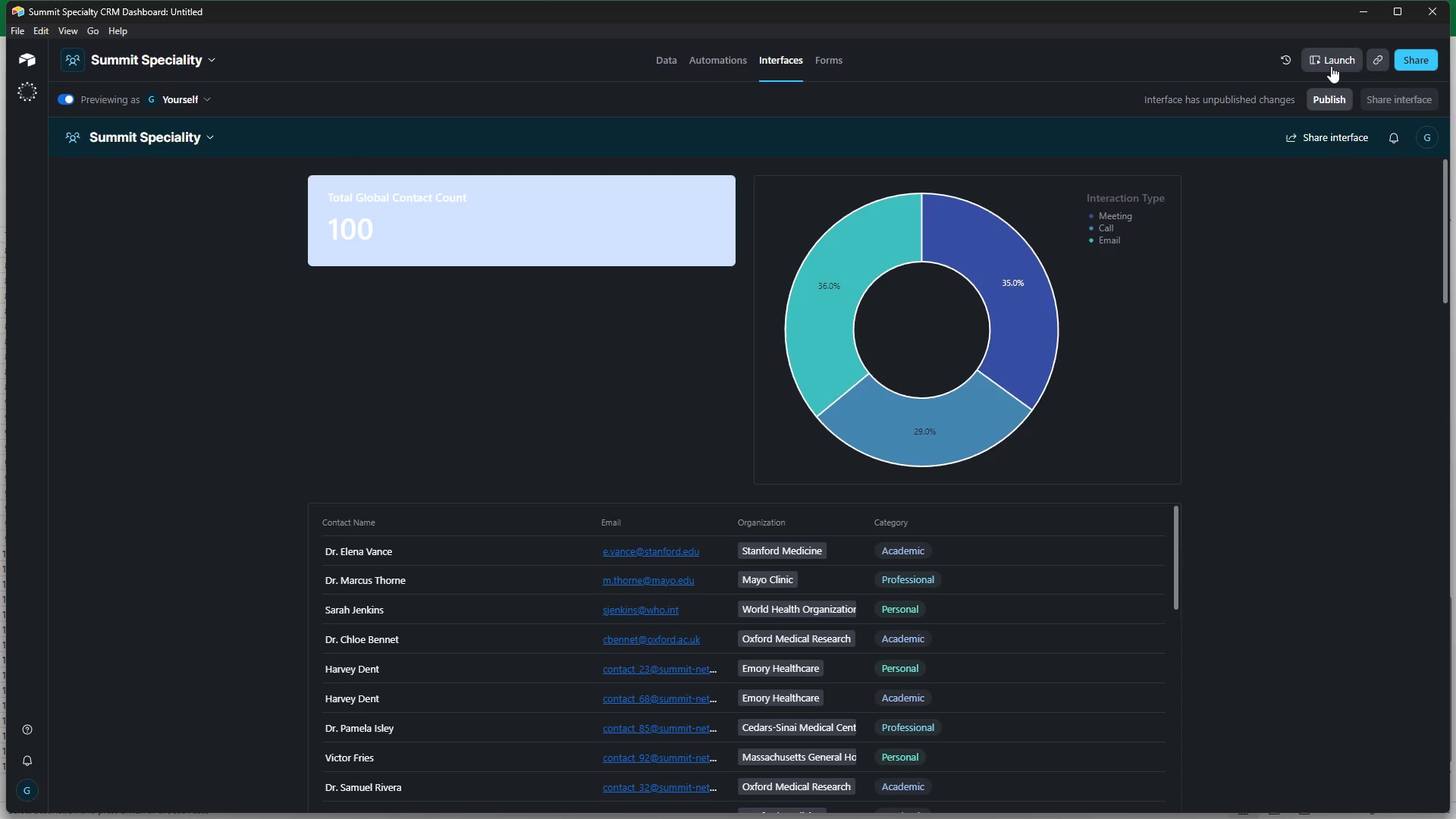 
wait(56.69)
 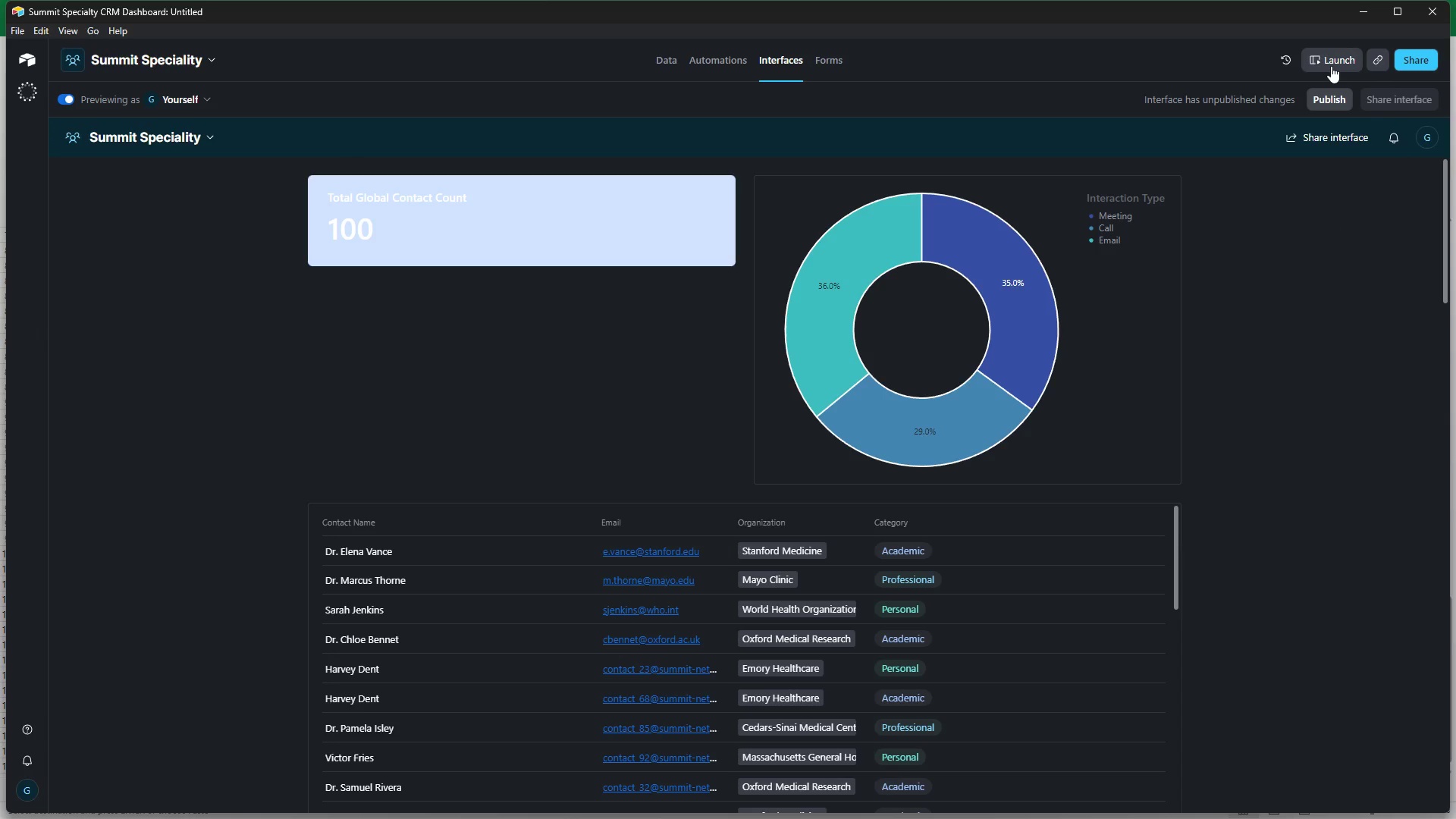 
left_click([1251, 245])
 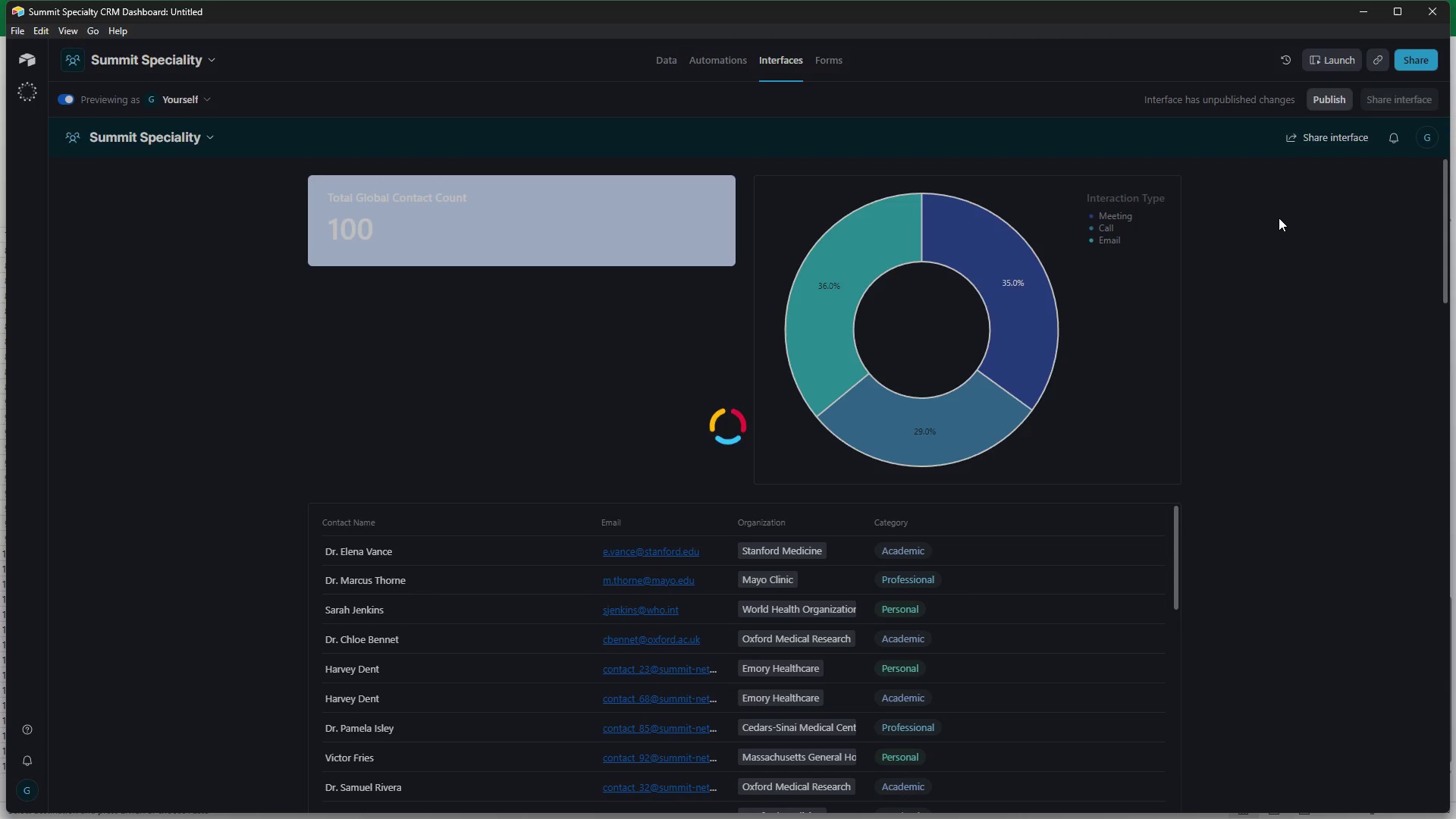 
mouse_move([1255, 235])
 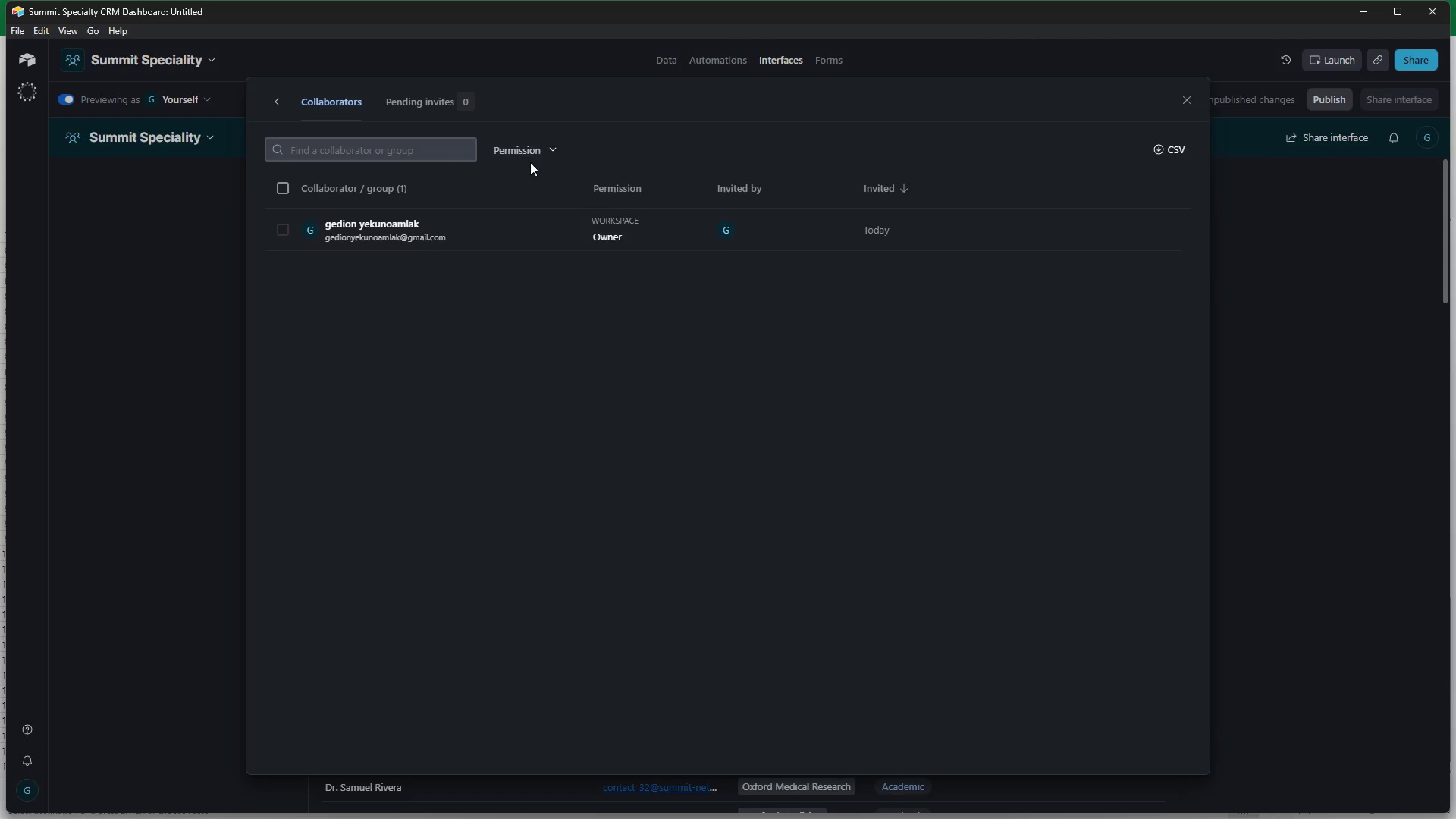 
wait(5.53)
 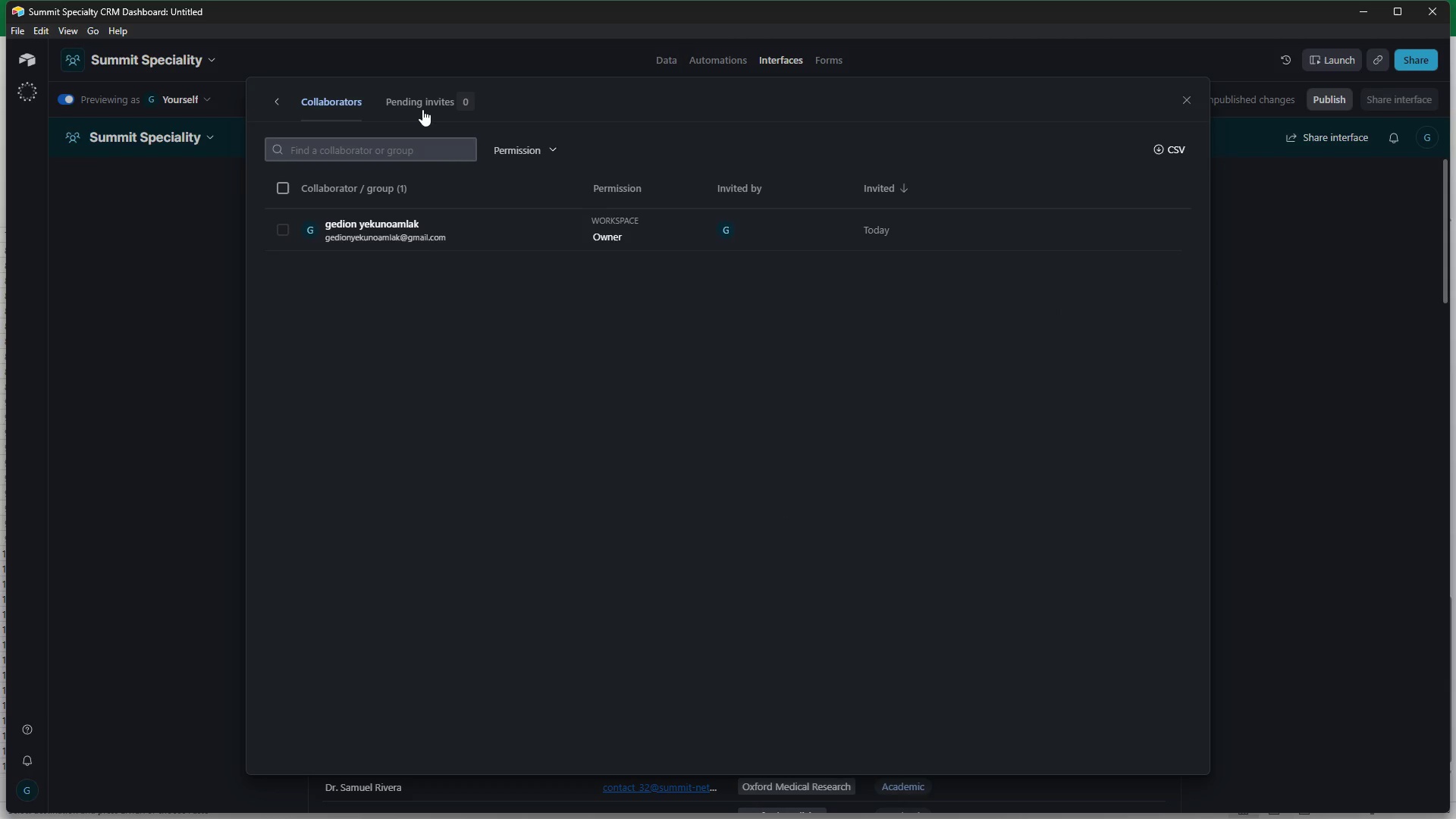 
left_click([526, 144])
 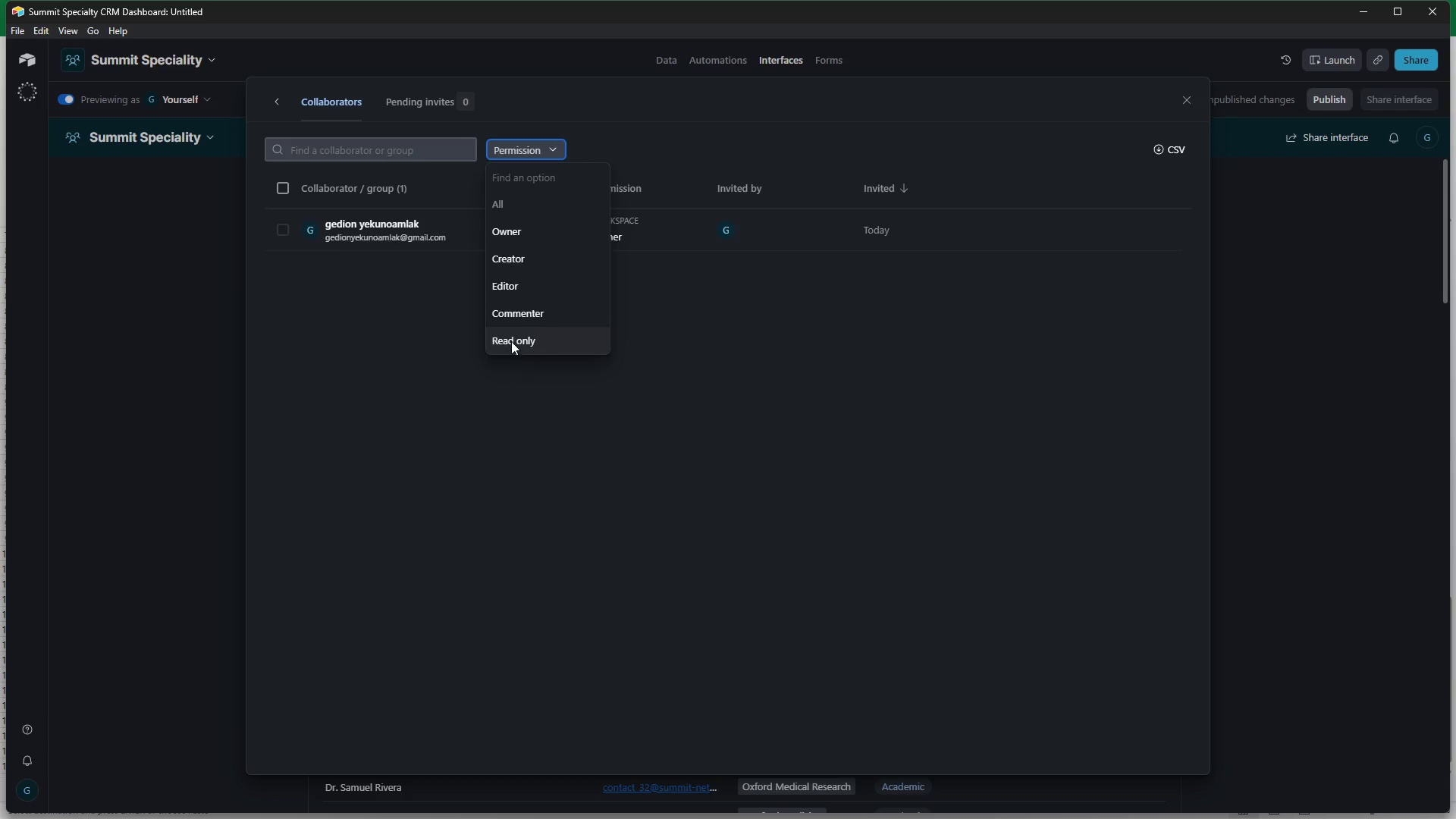 
wait(8.14)
 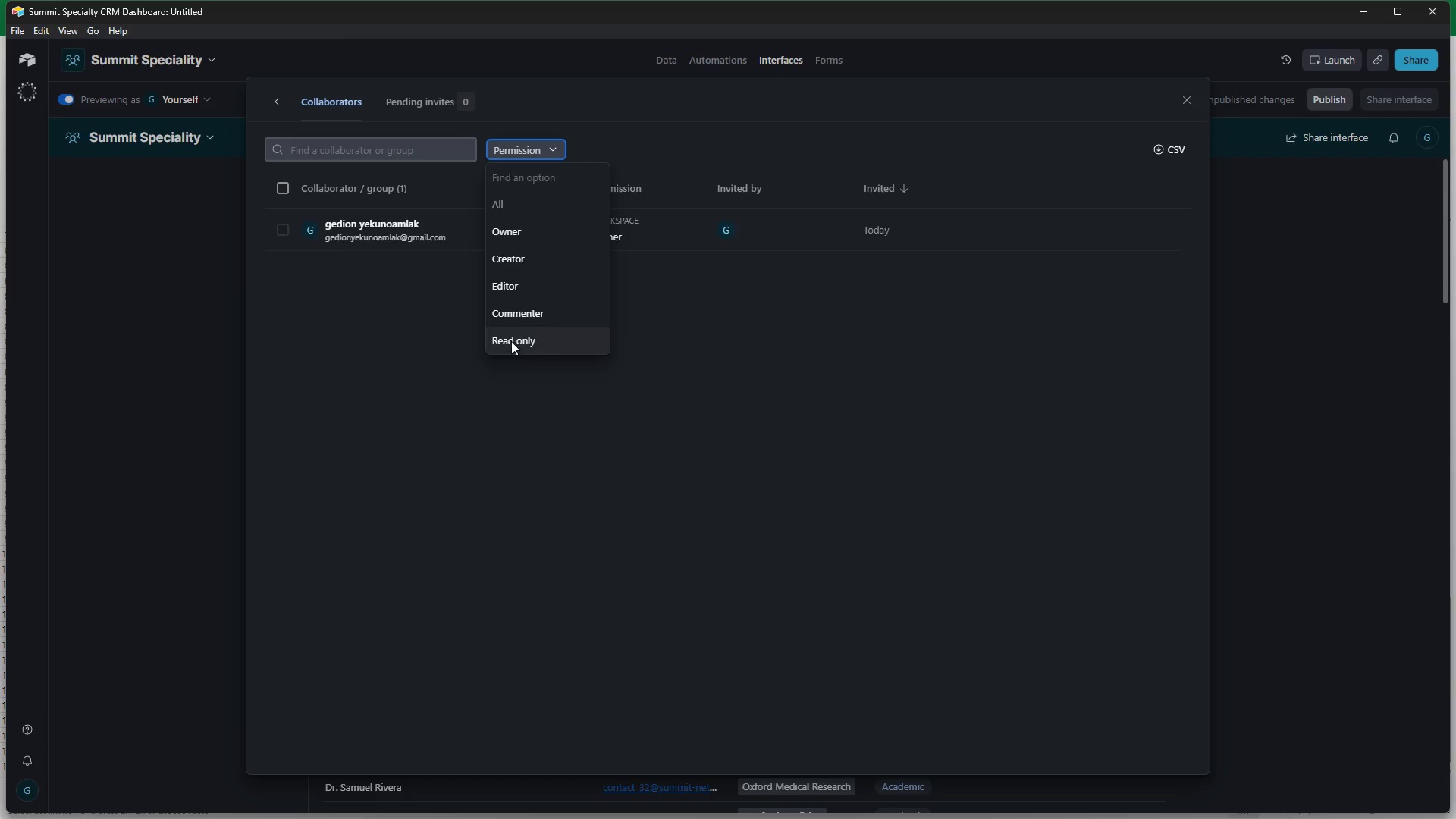 
left_click([1183, 102])
 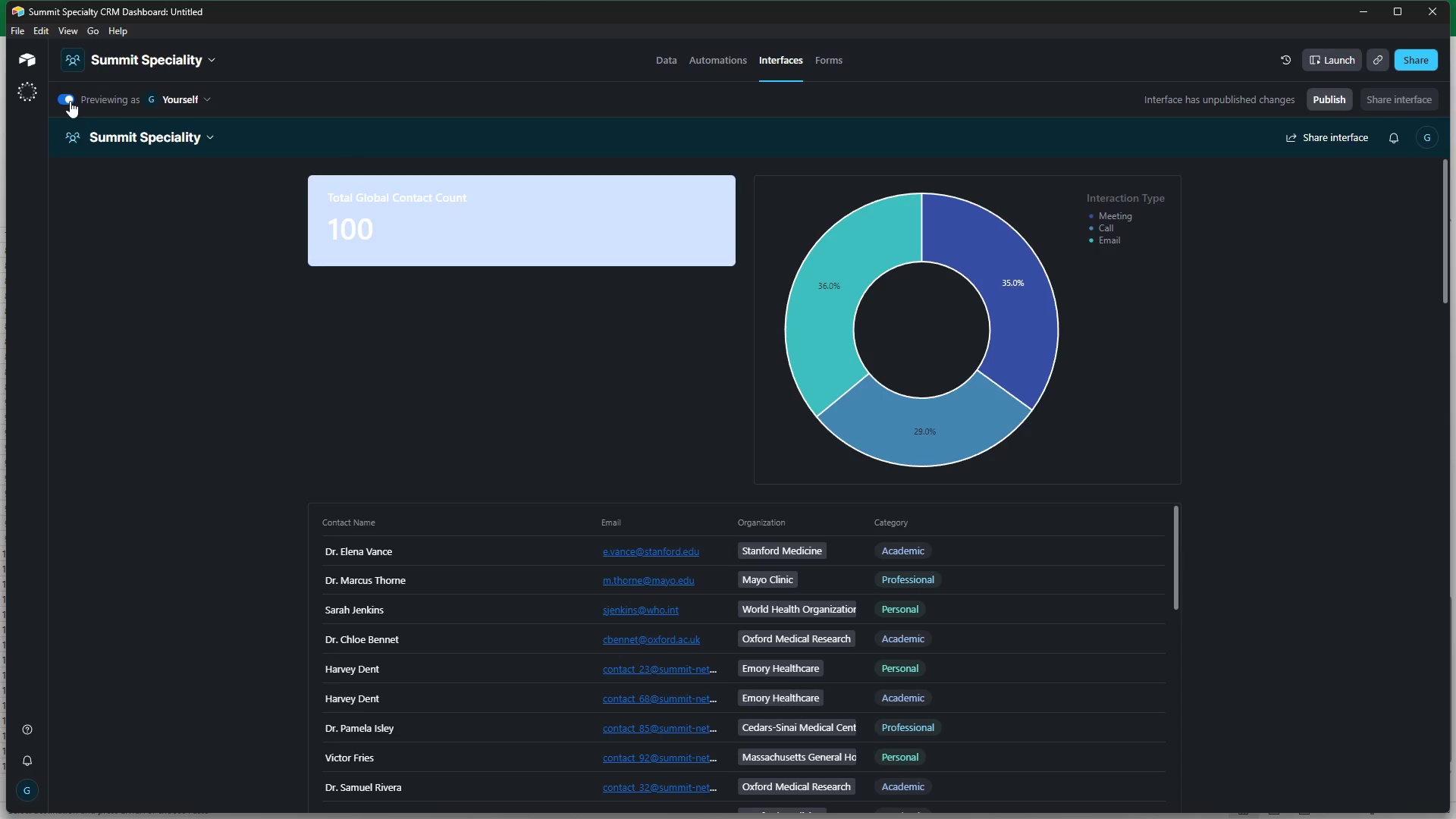 
wait(40.86)
 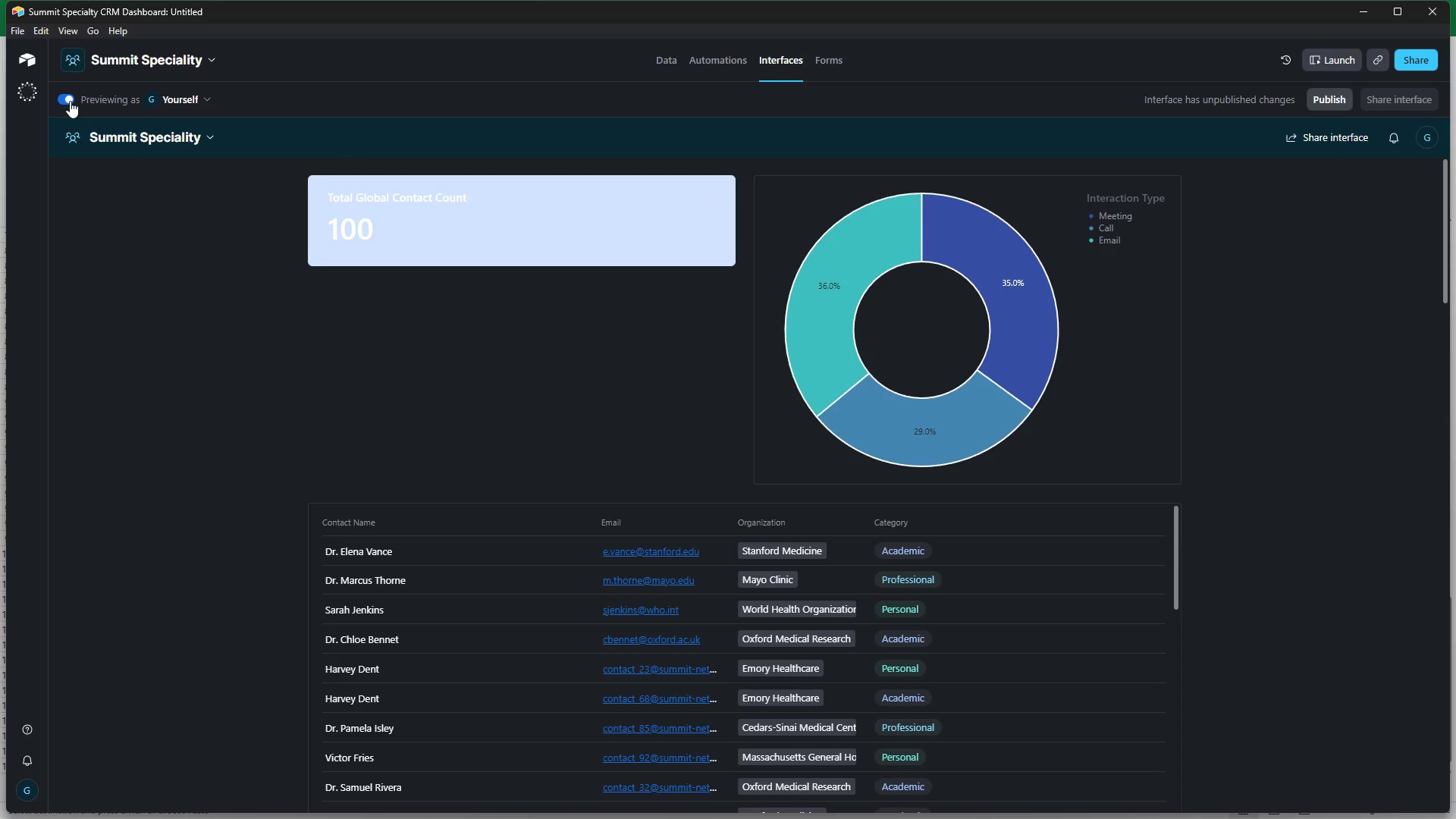 
key(Meta+MetaLeft)
 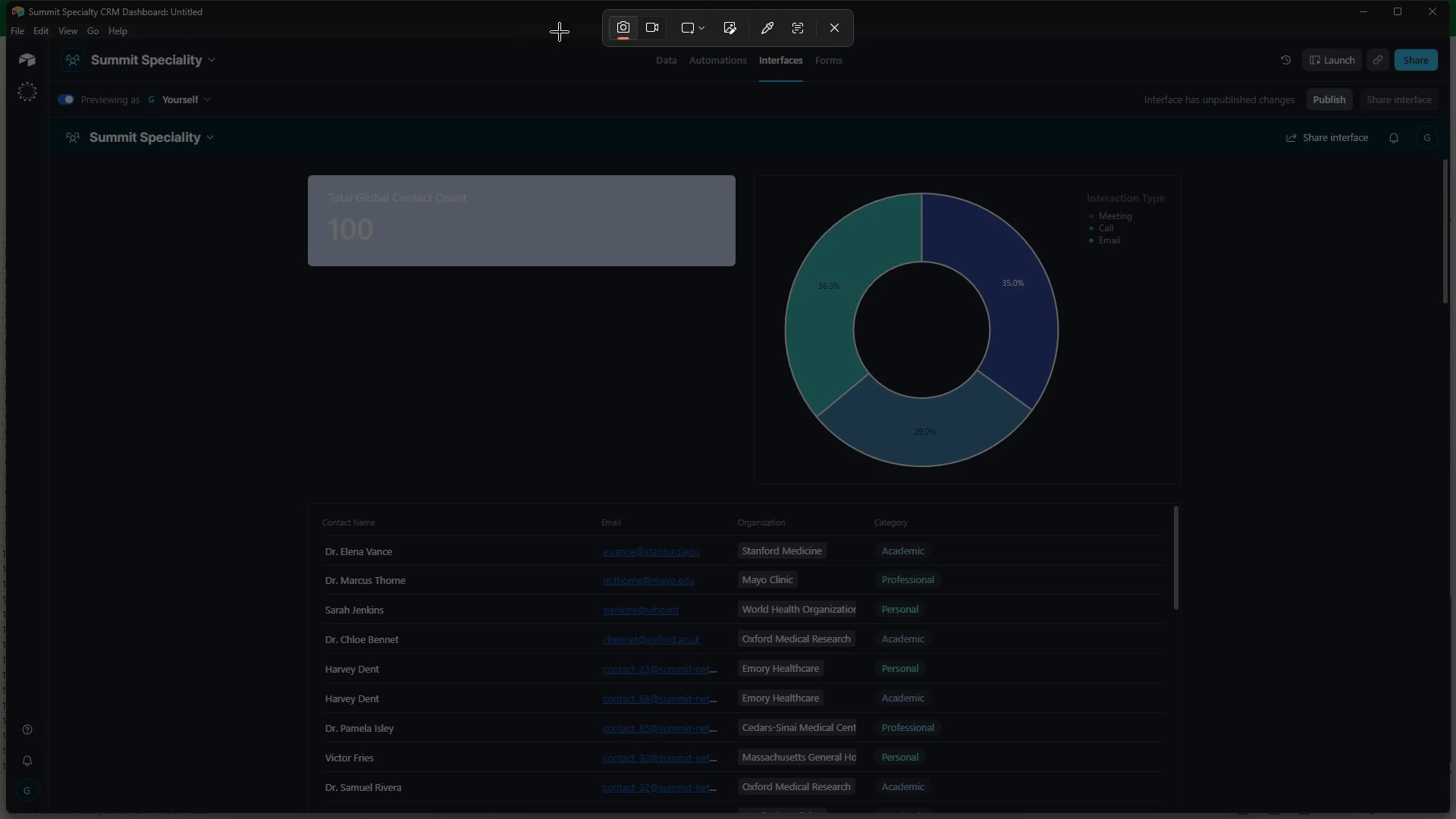 
key(Meta+Shift+ShiftLeft)
 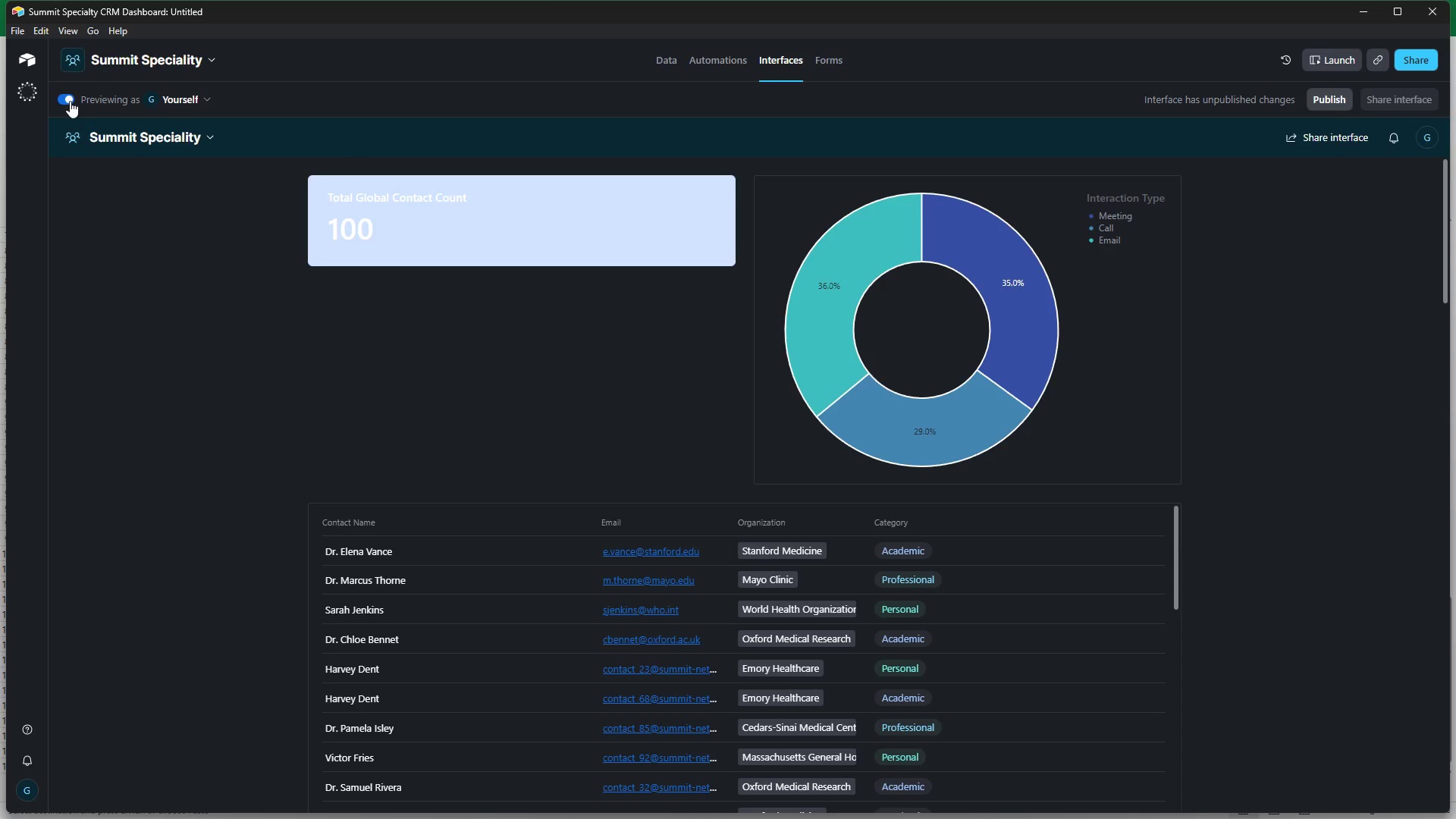 
key(Meta+Shift+S)
 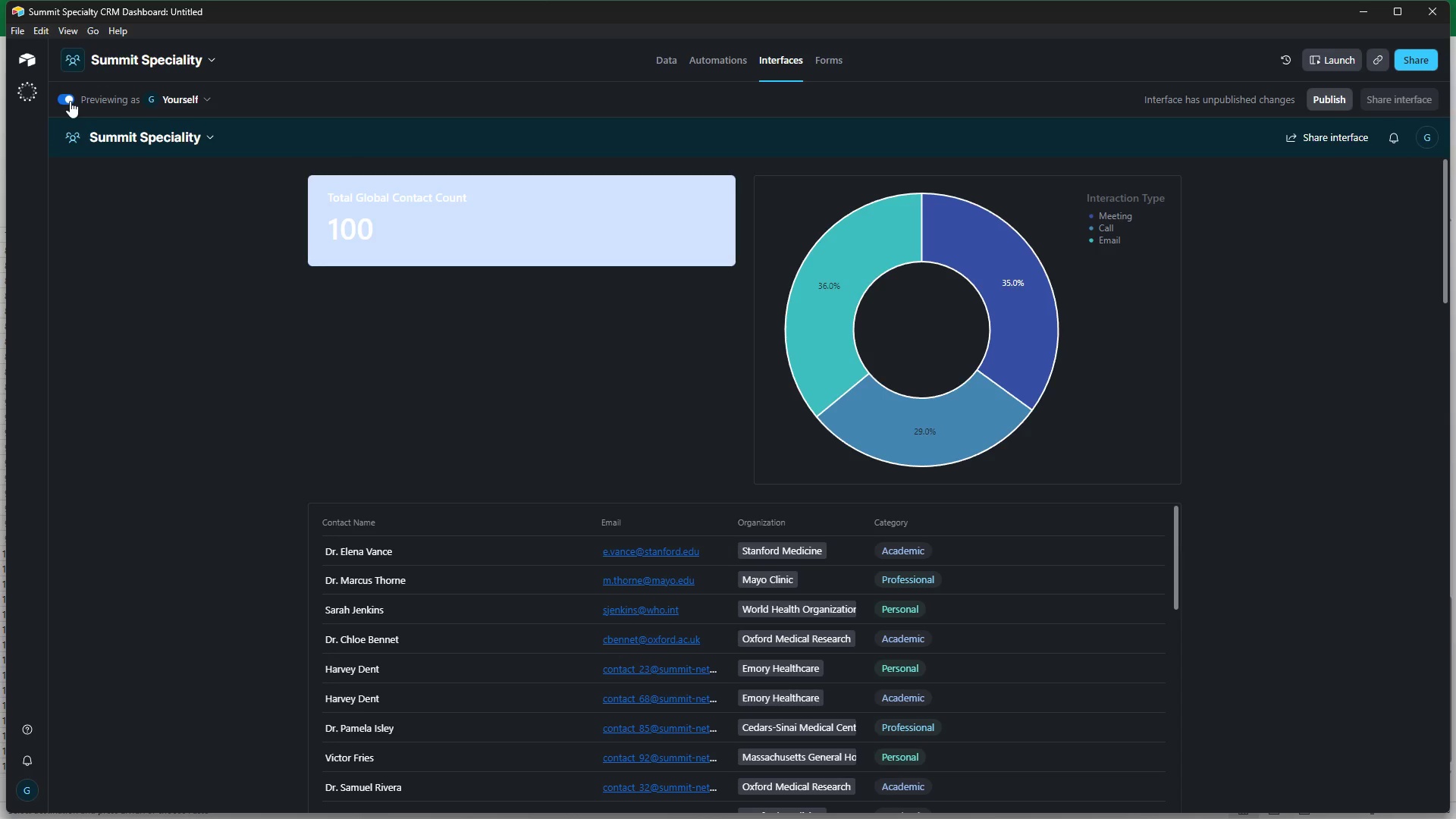 
left_click([696, 36])
 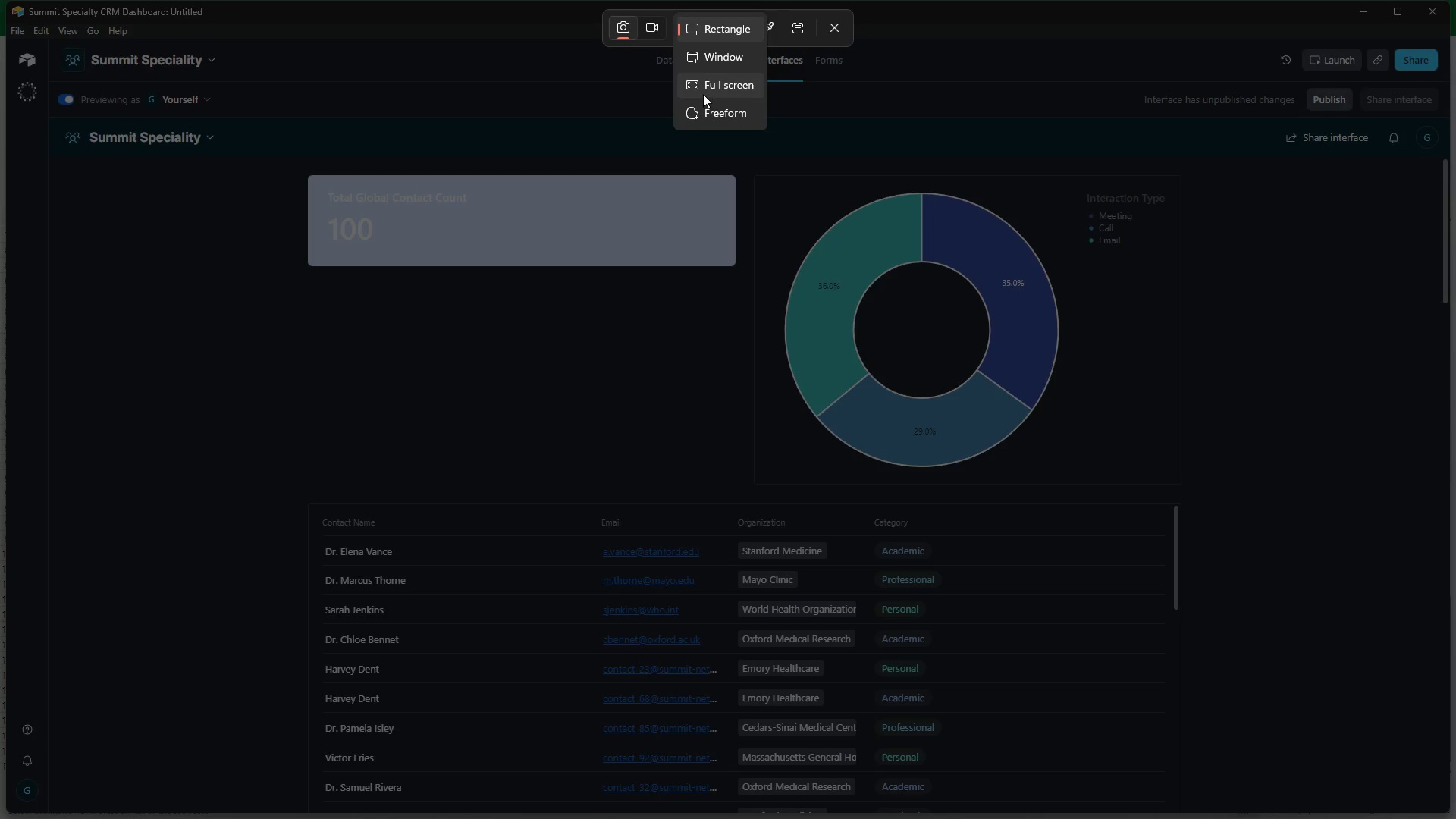 
left_click([703, 89])
 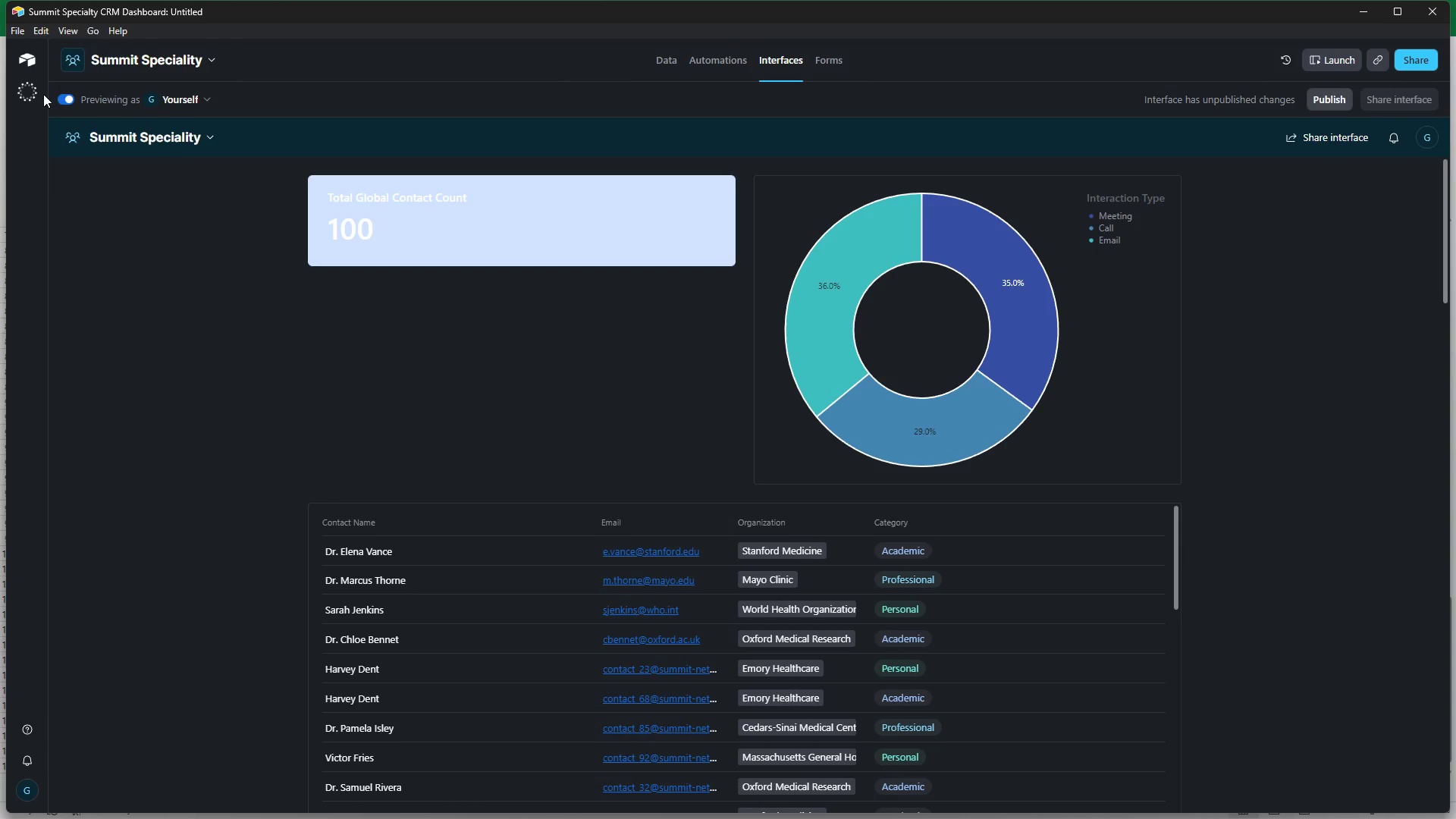 
left_click([71, 104])
 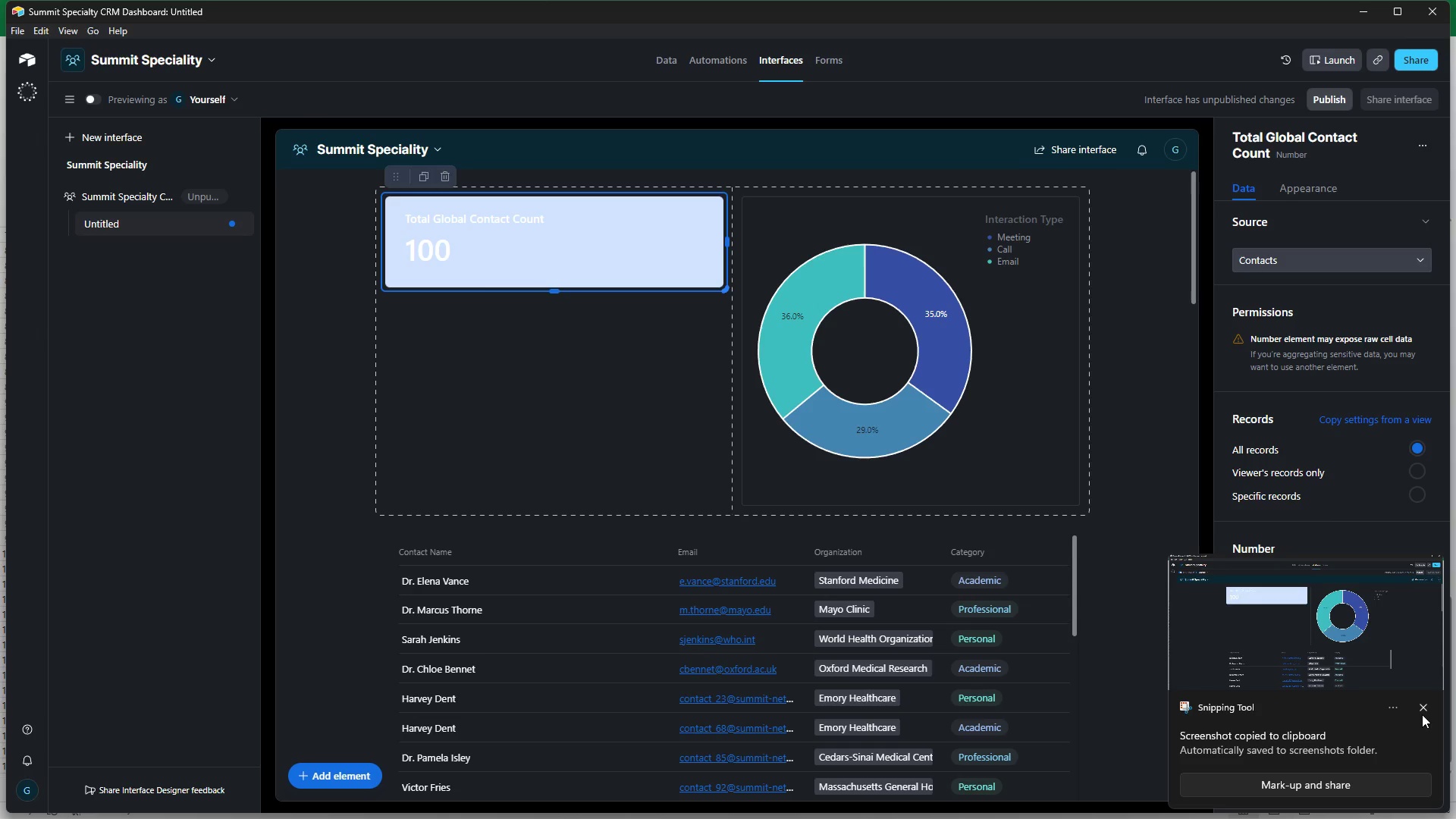 
wait(9.23)
 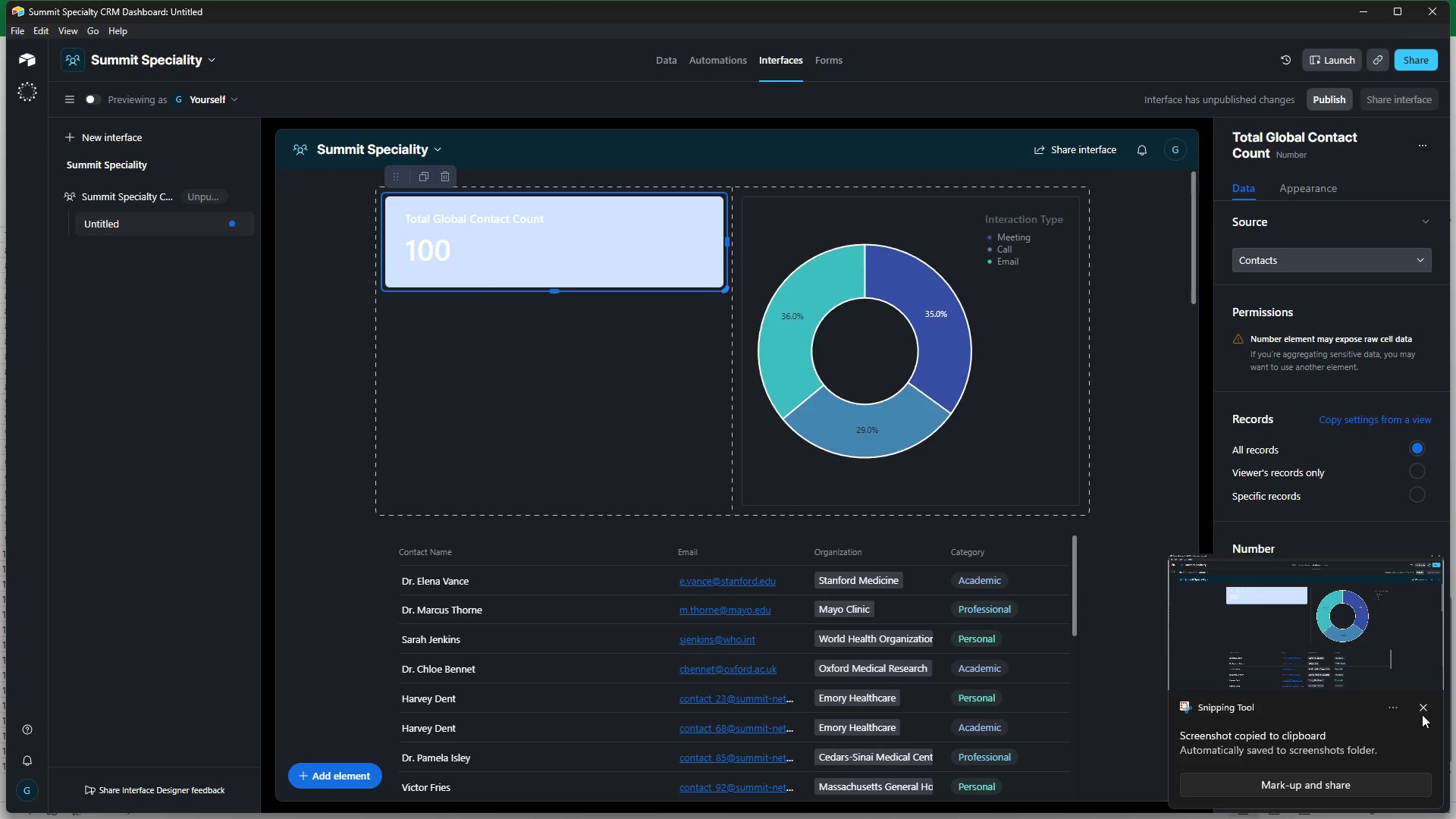 
left_click([75, 476])
 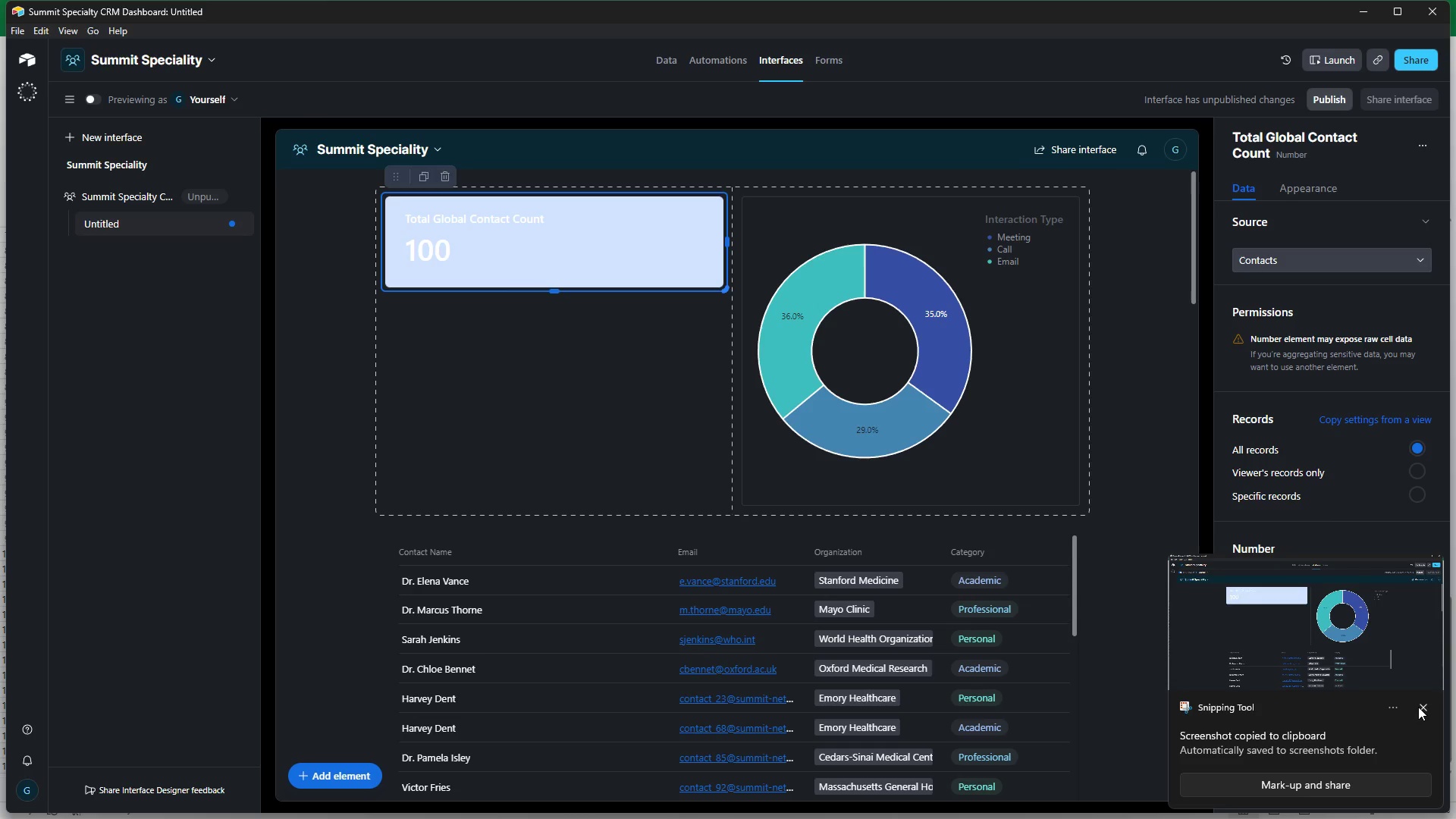 
left_click([1418, 707])
 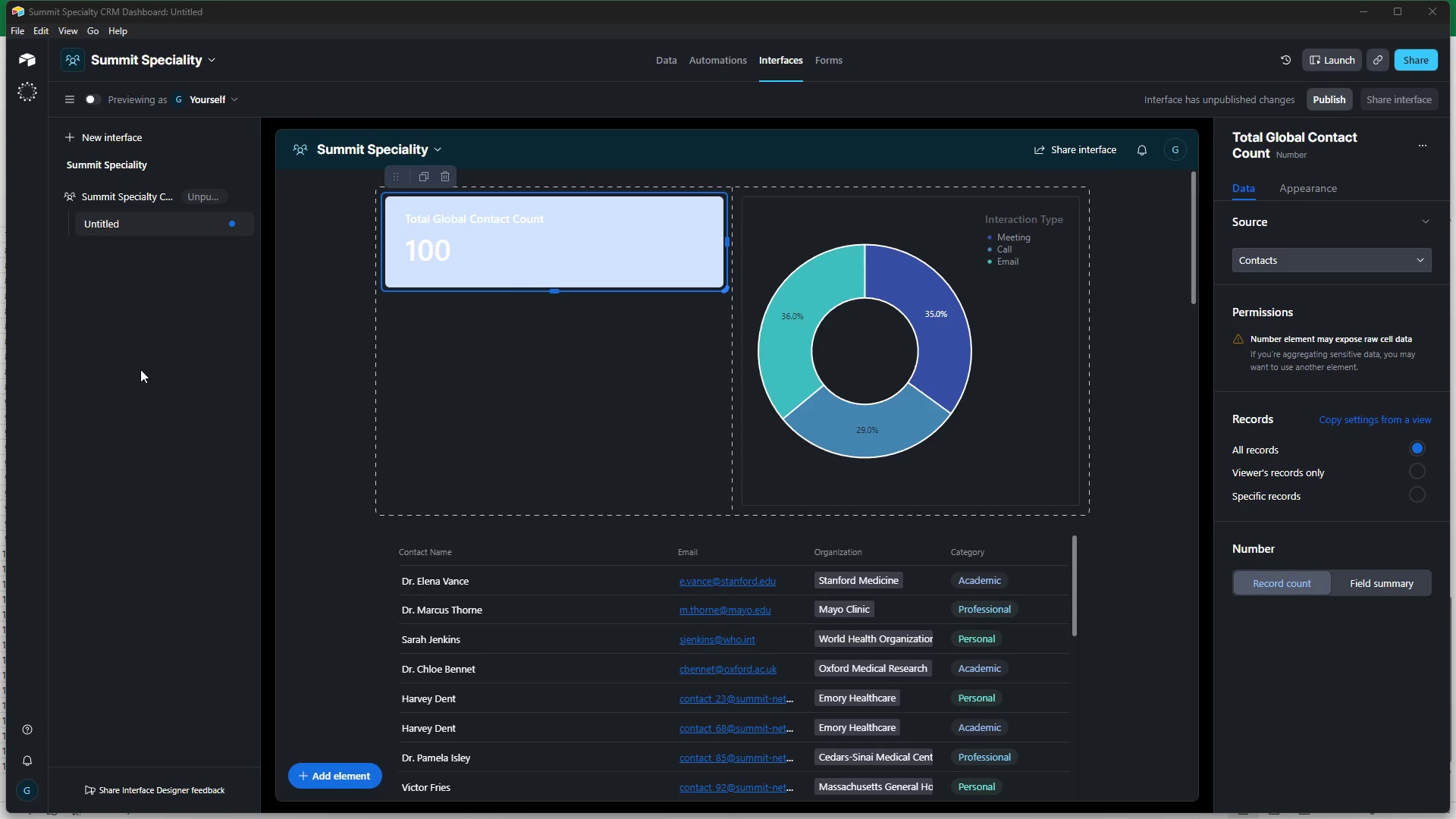 
left_click([140, 371])
 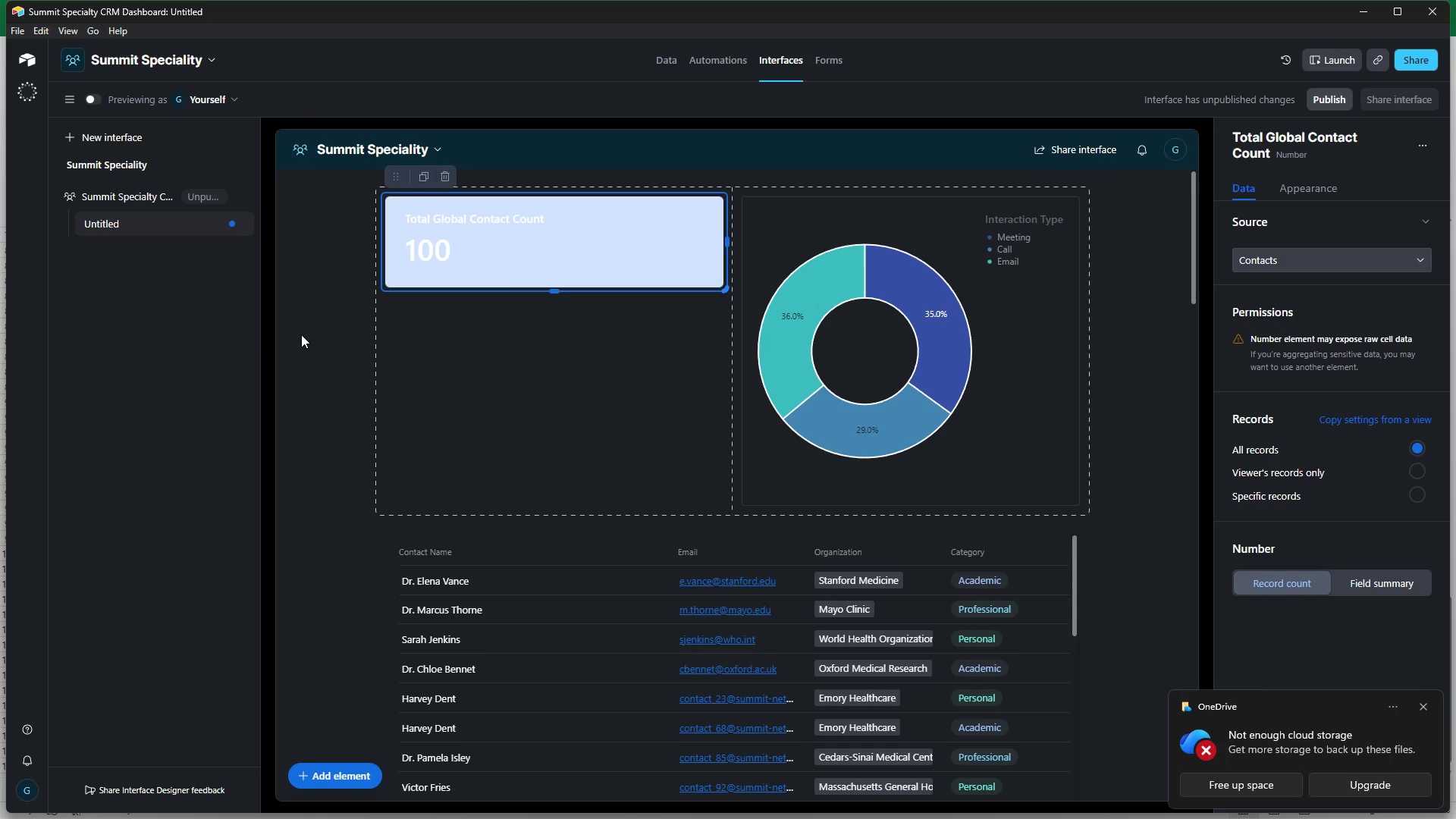 
left_click([301, 334])
 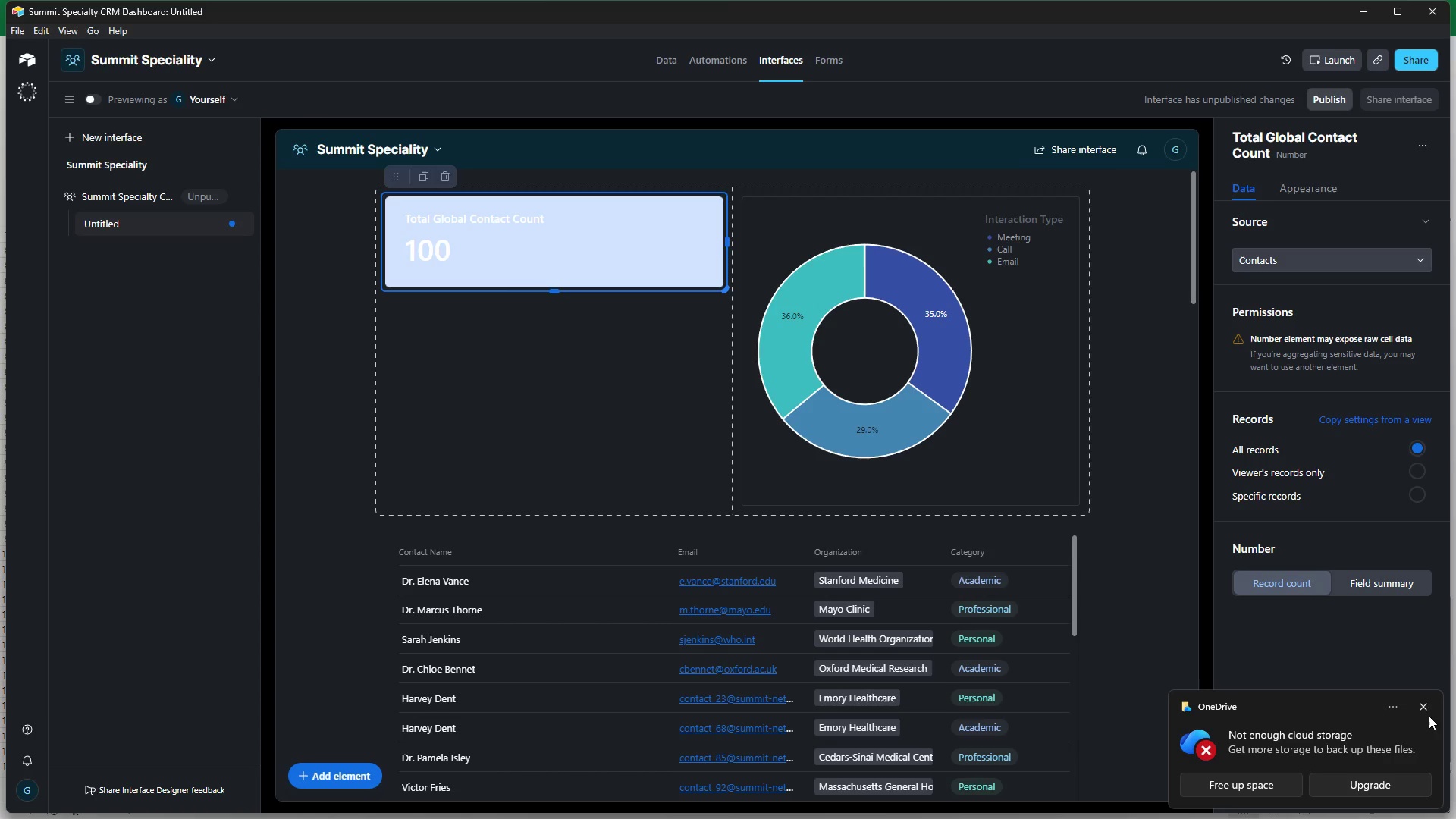 
left_click([1427, 707])
 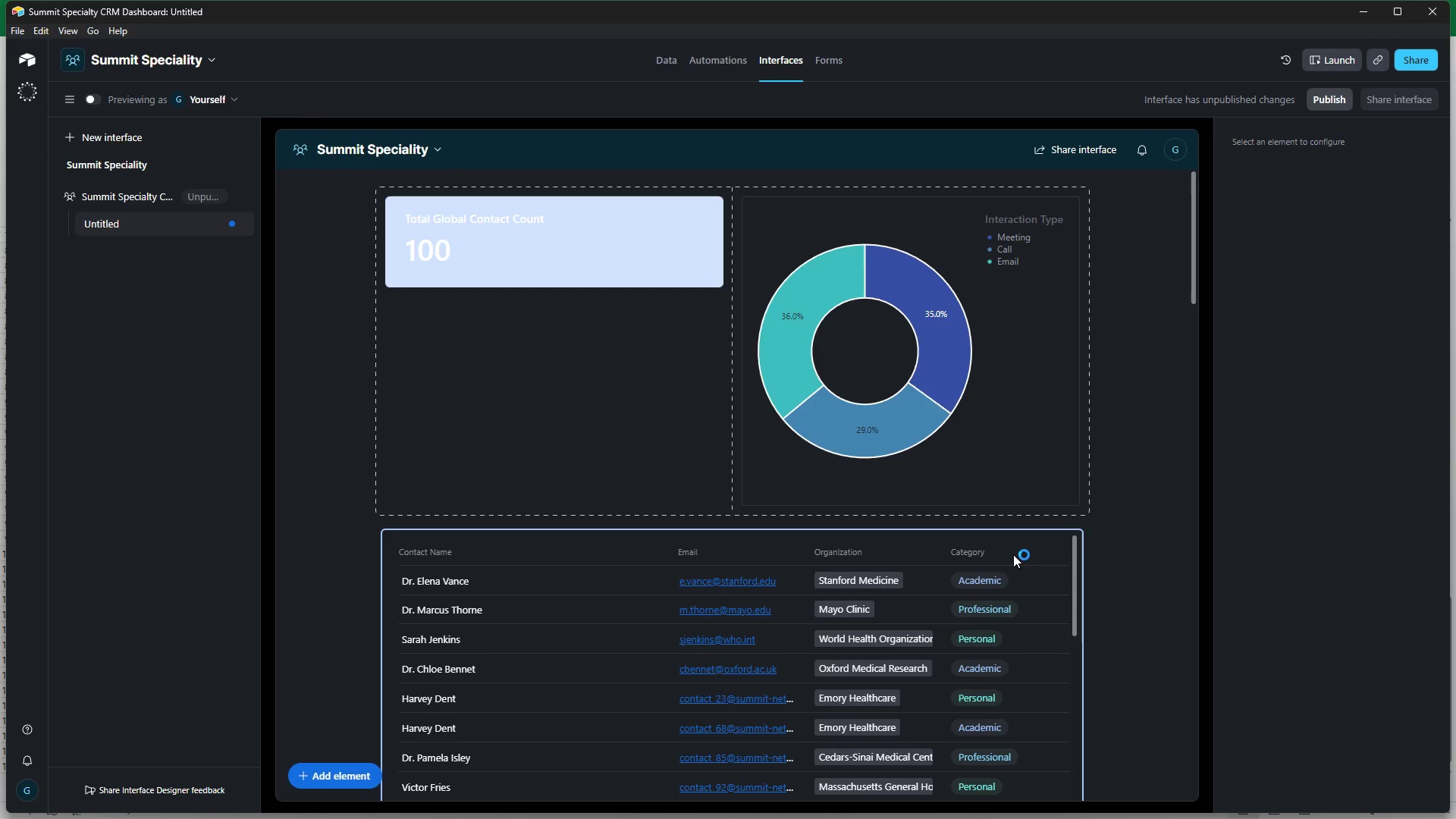 
key(Delete)
 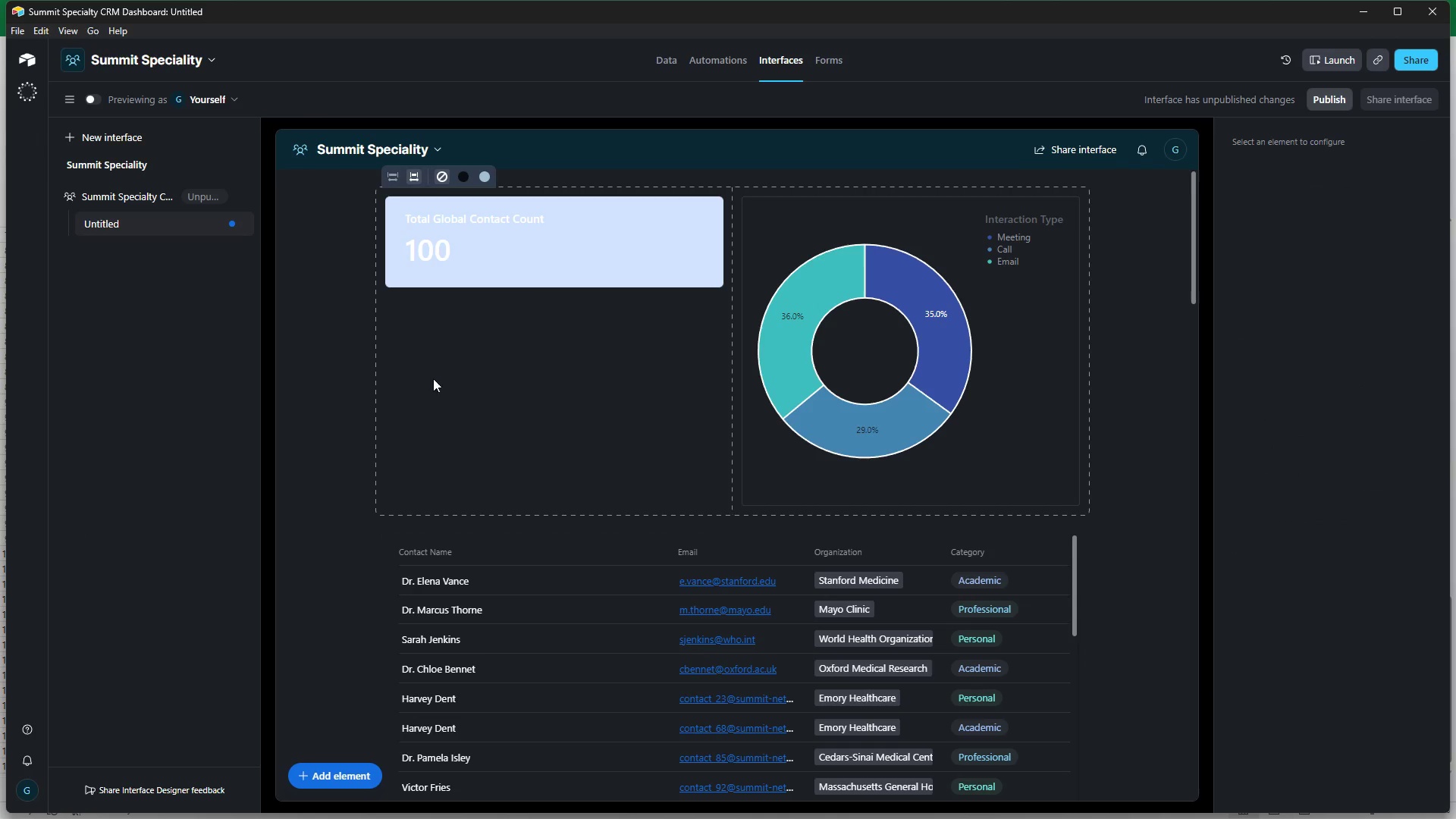 
wait(5.88)
 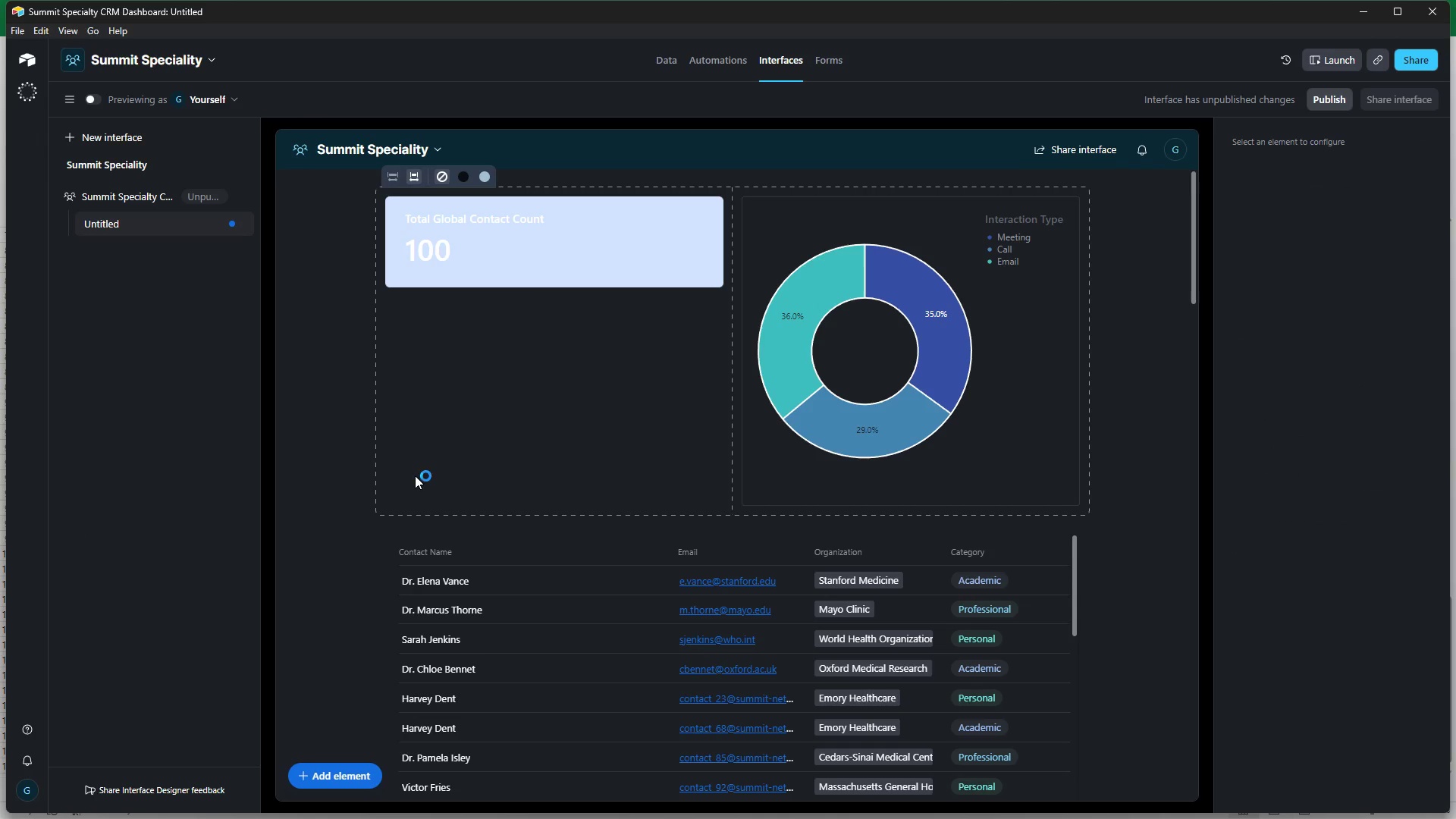 
key(Meta+Shift+S)
 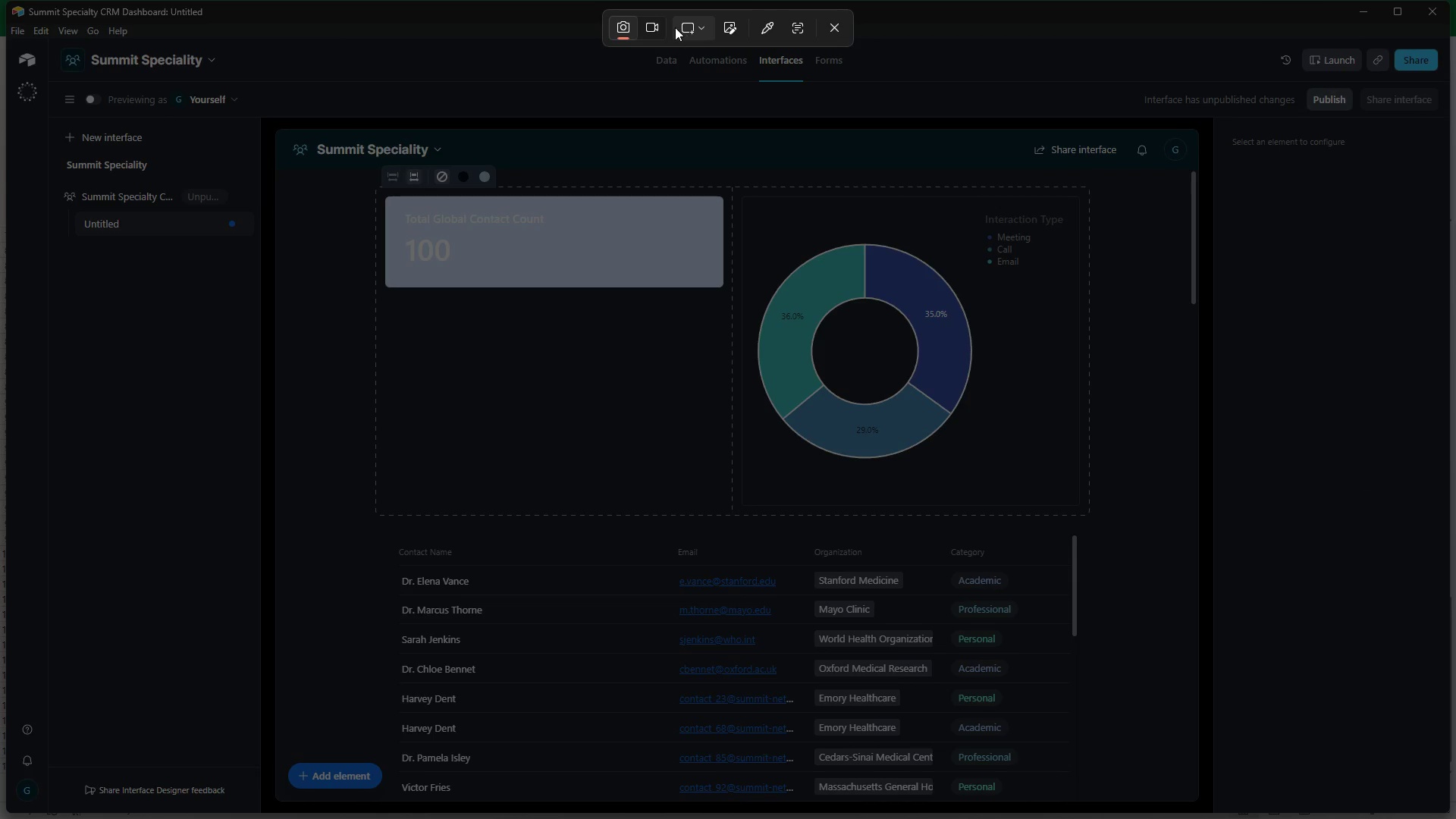 
key(Meta+Shift+ShiftLeft)
 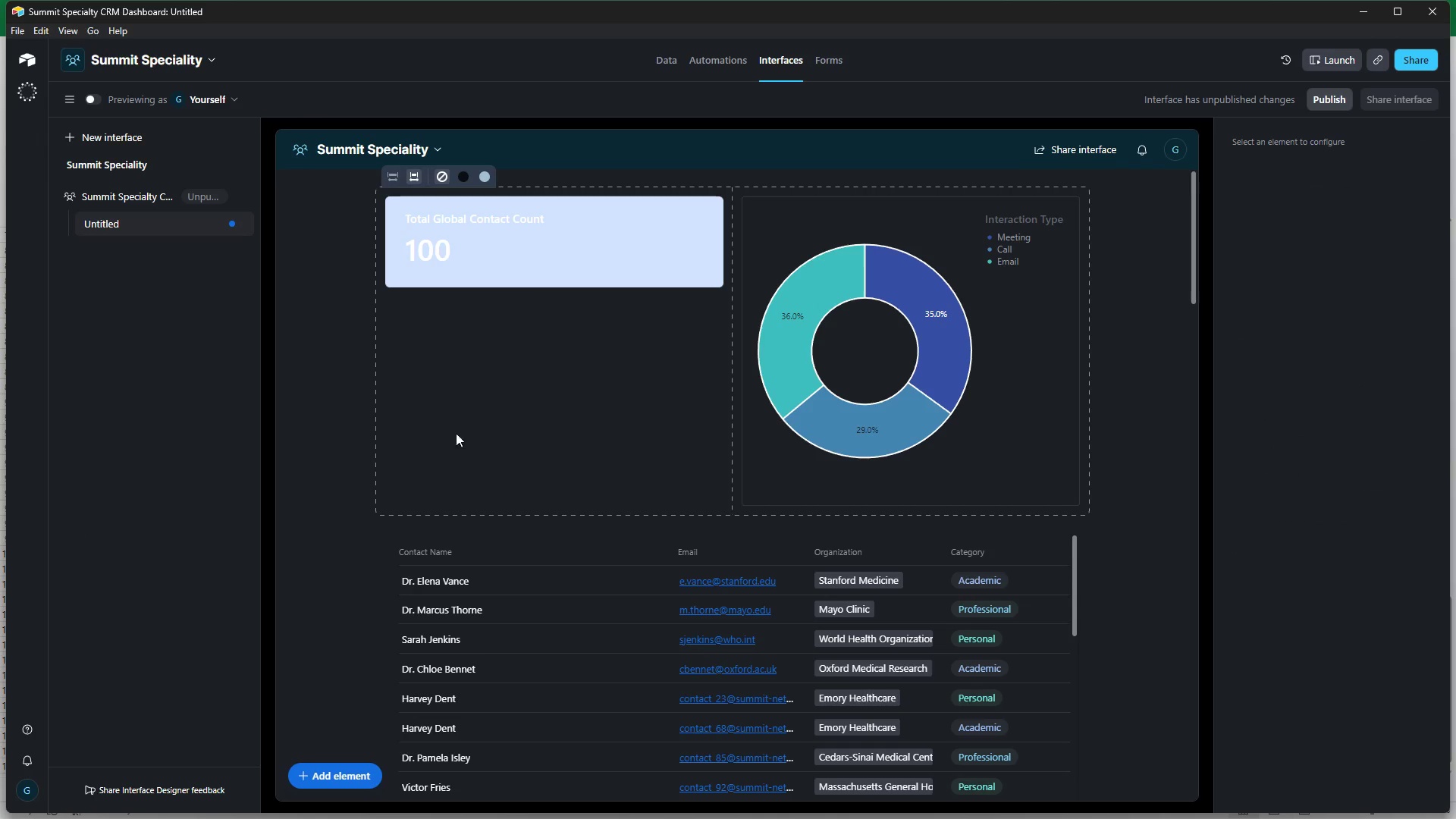 
key(Meta+MetaLeft)
 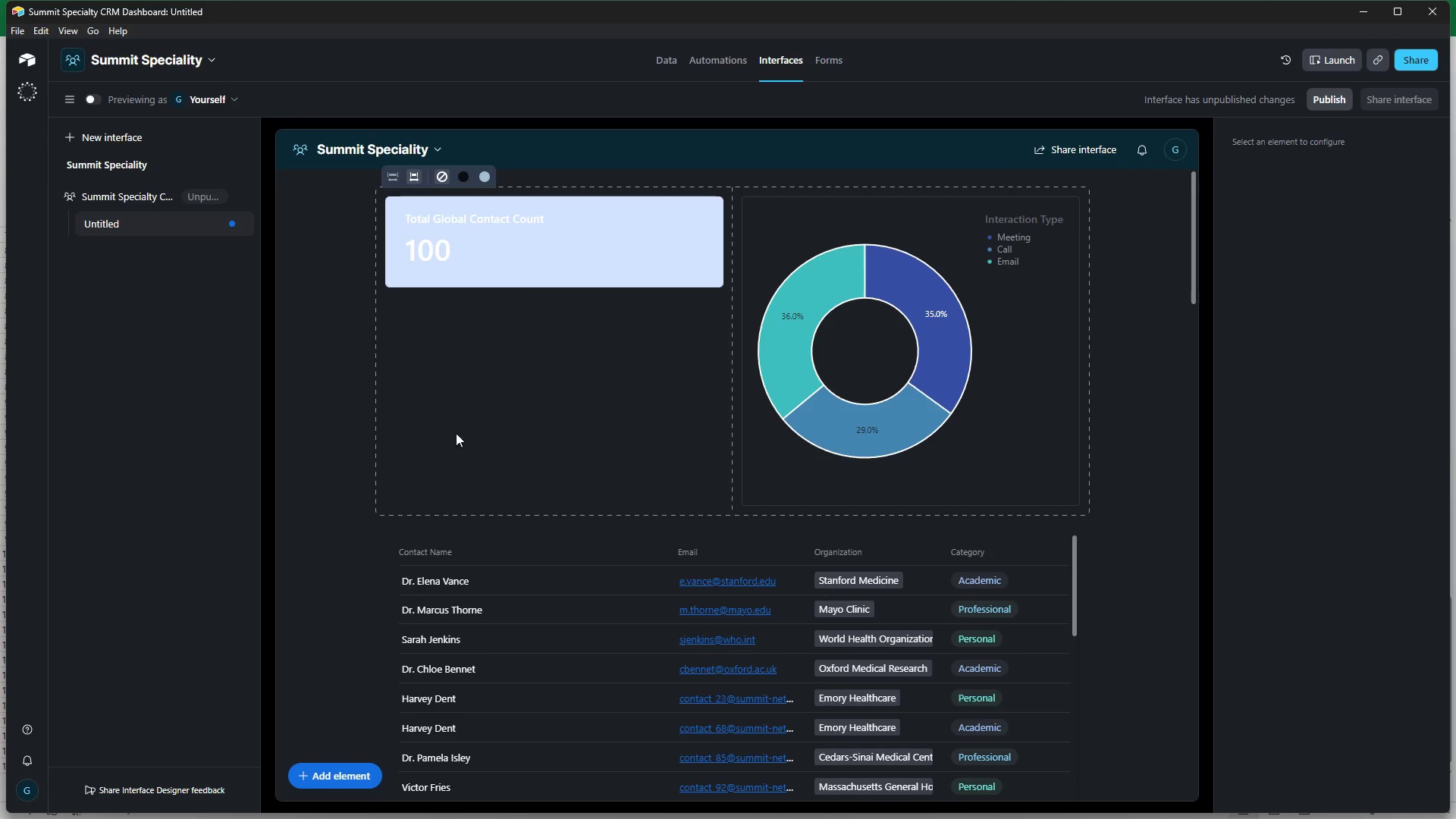 
left_click([699, 35])
 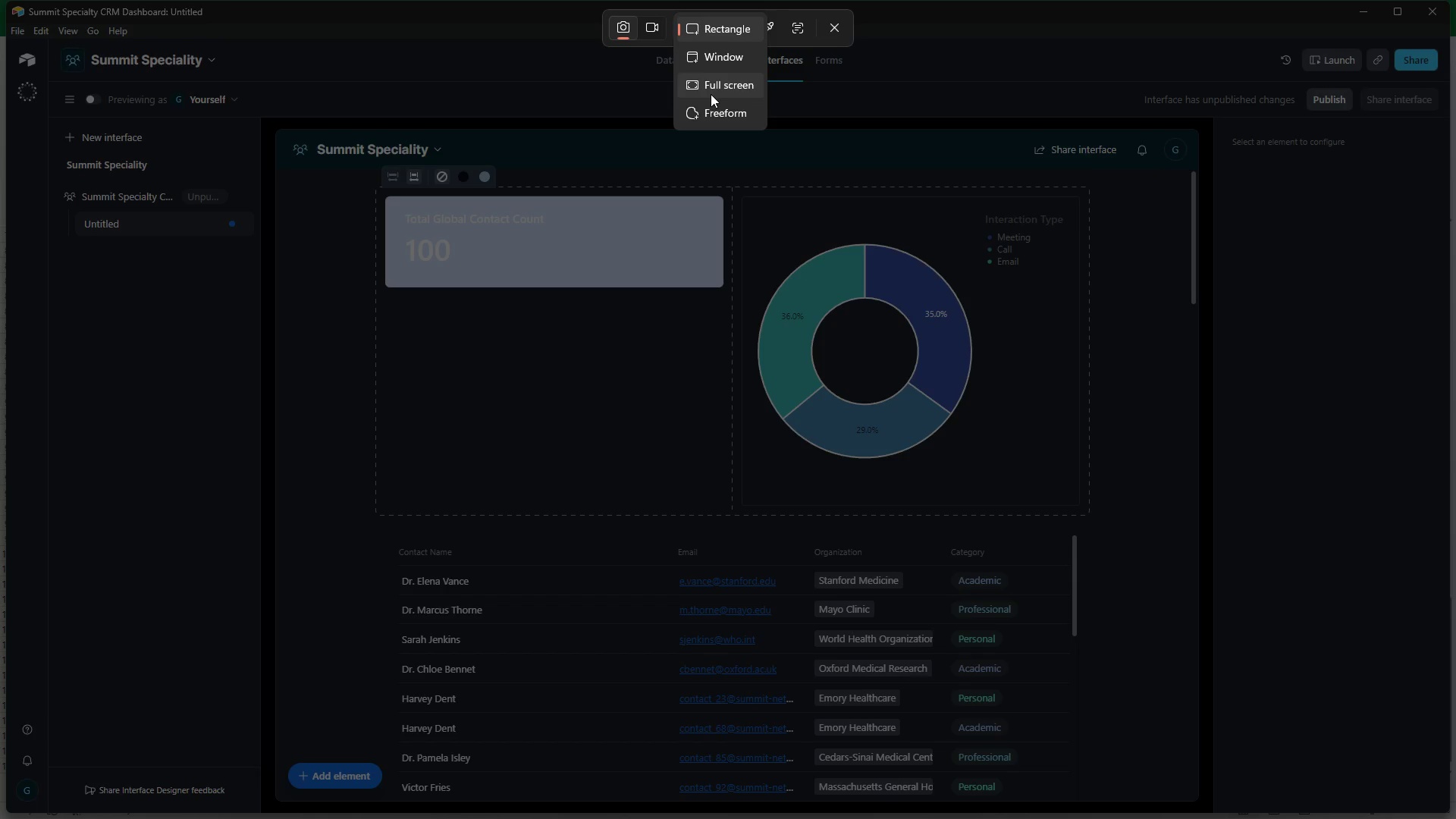 
left_click([711, 94])
 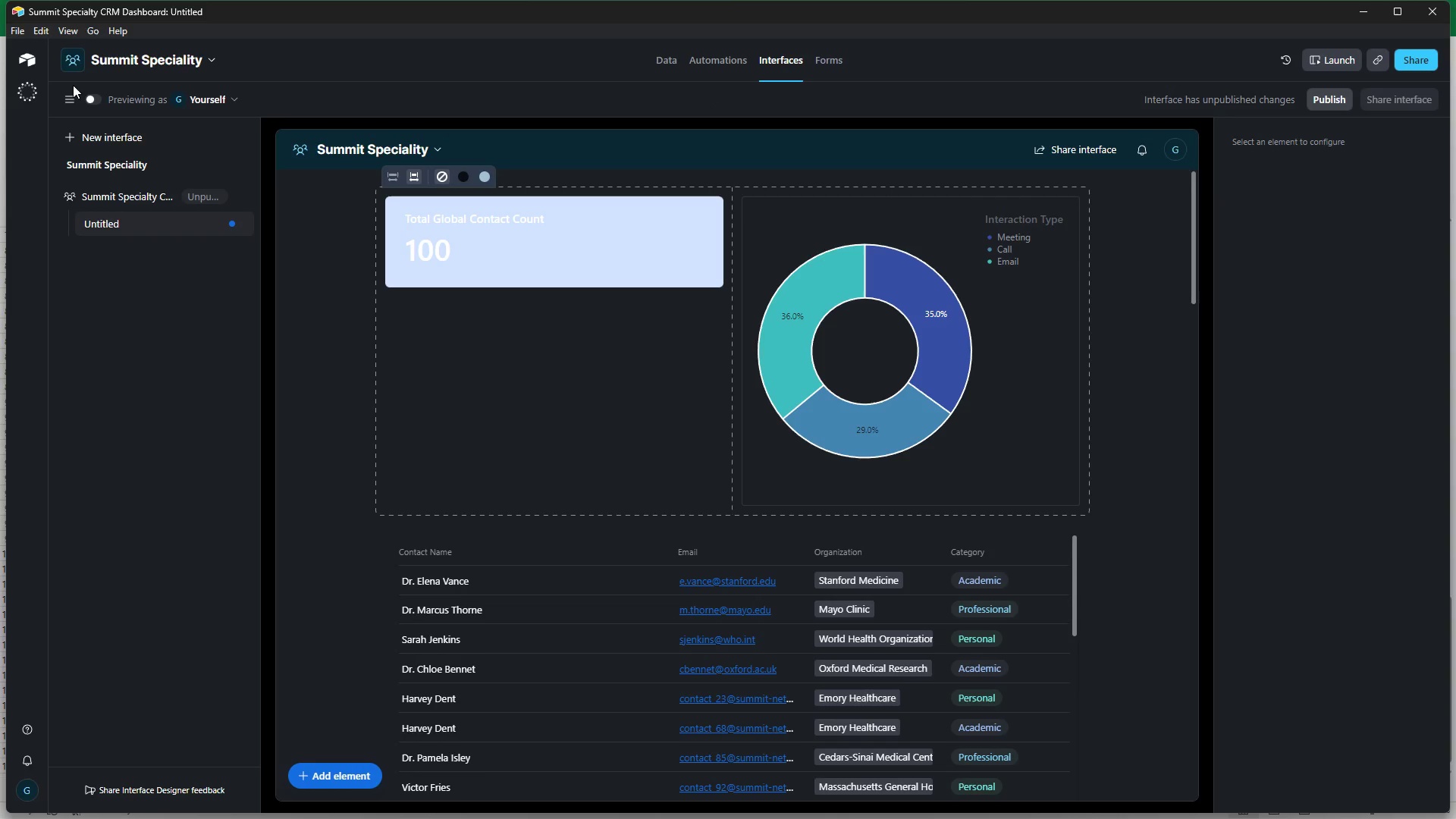 
left_click([93, 102])
 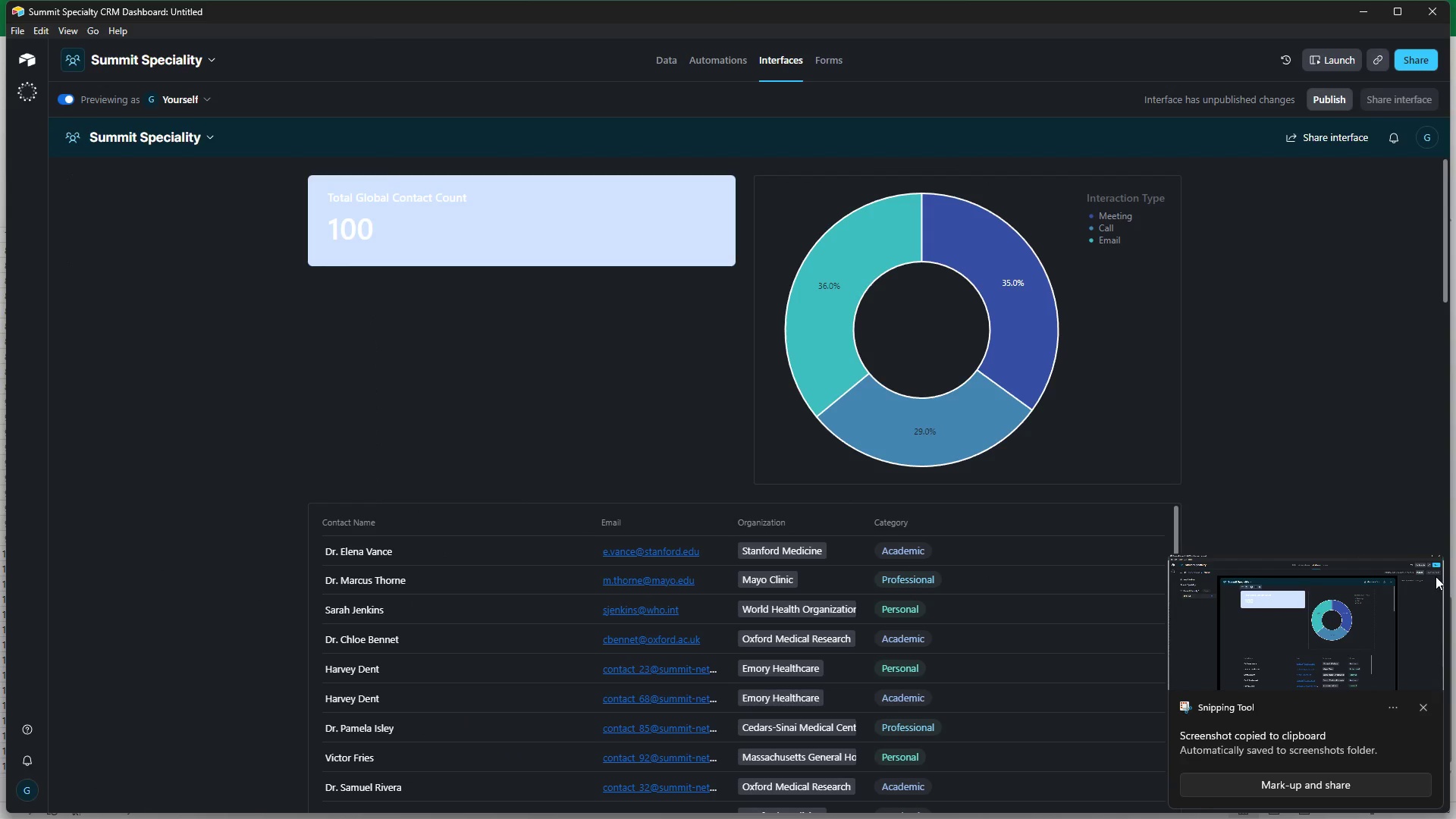 
left_click([1423, 711])
 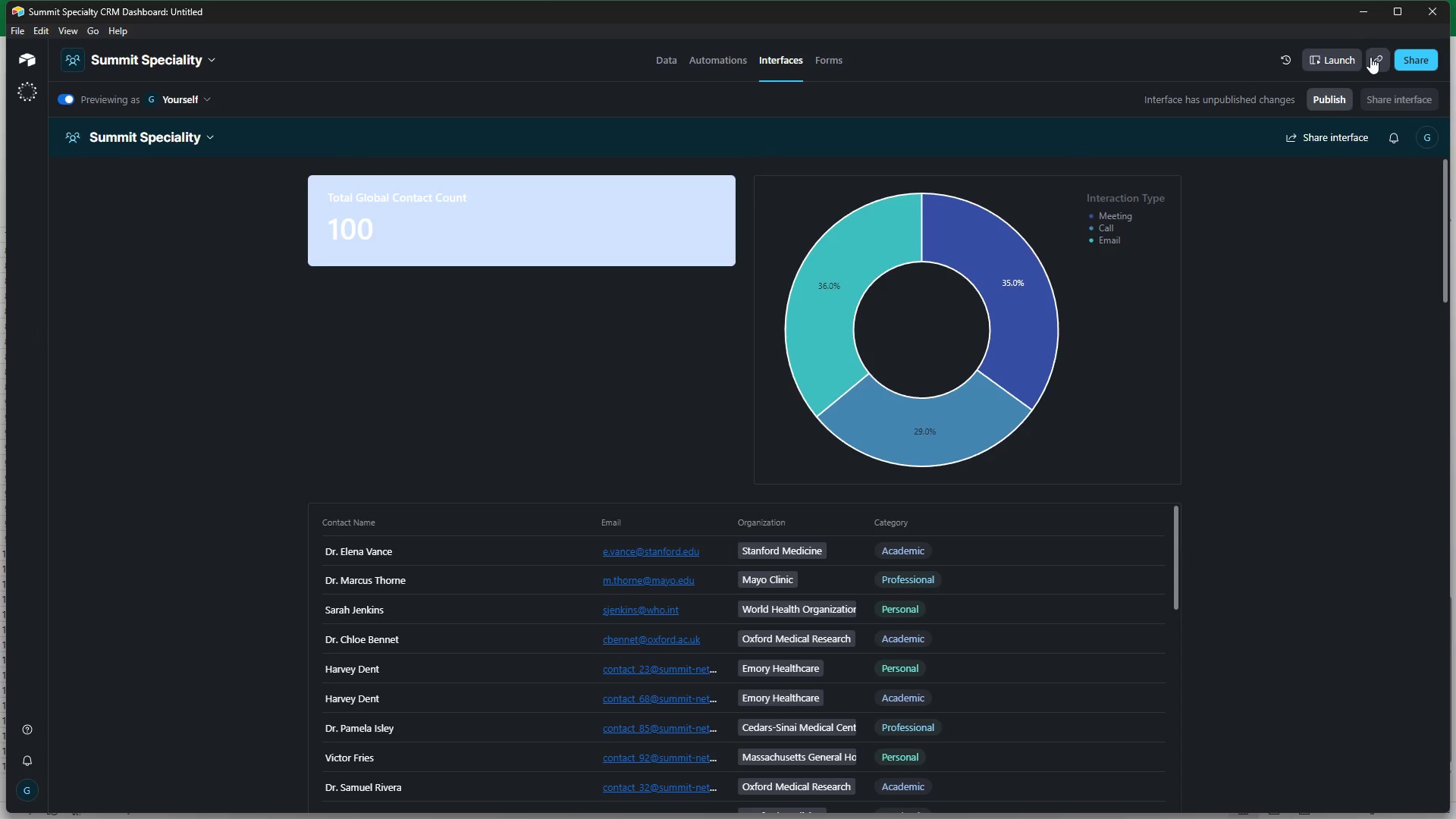 
wait(5.06)
 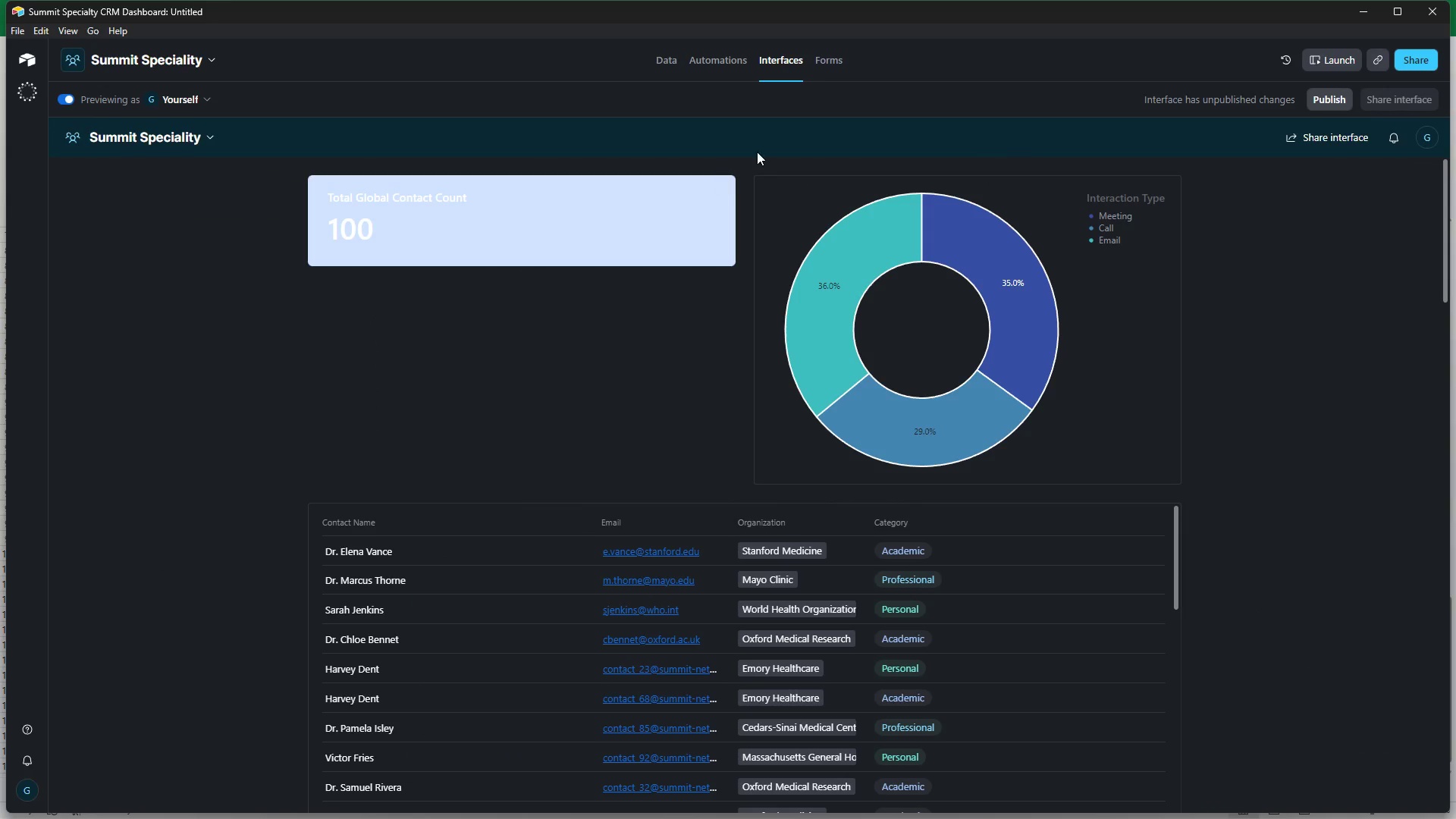 
left_click([1371, 59])
 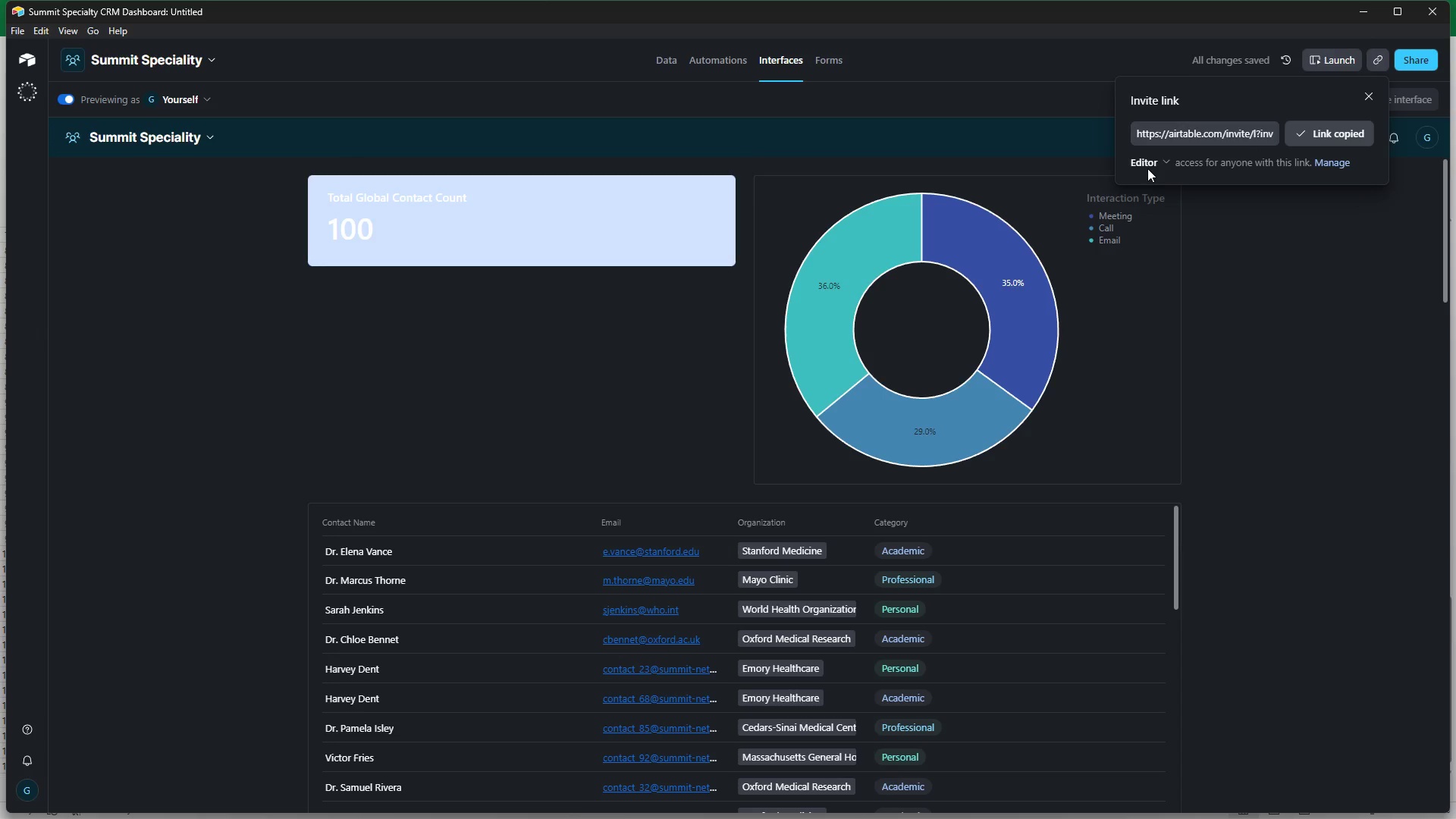 
wait(5.44)
 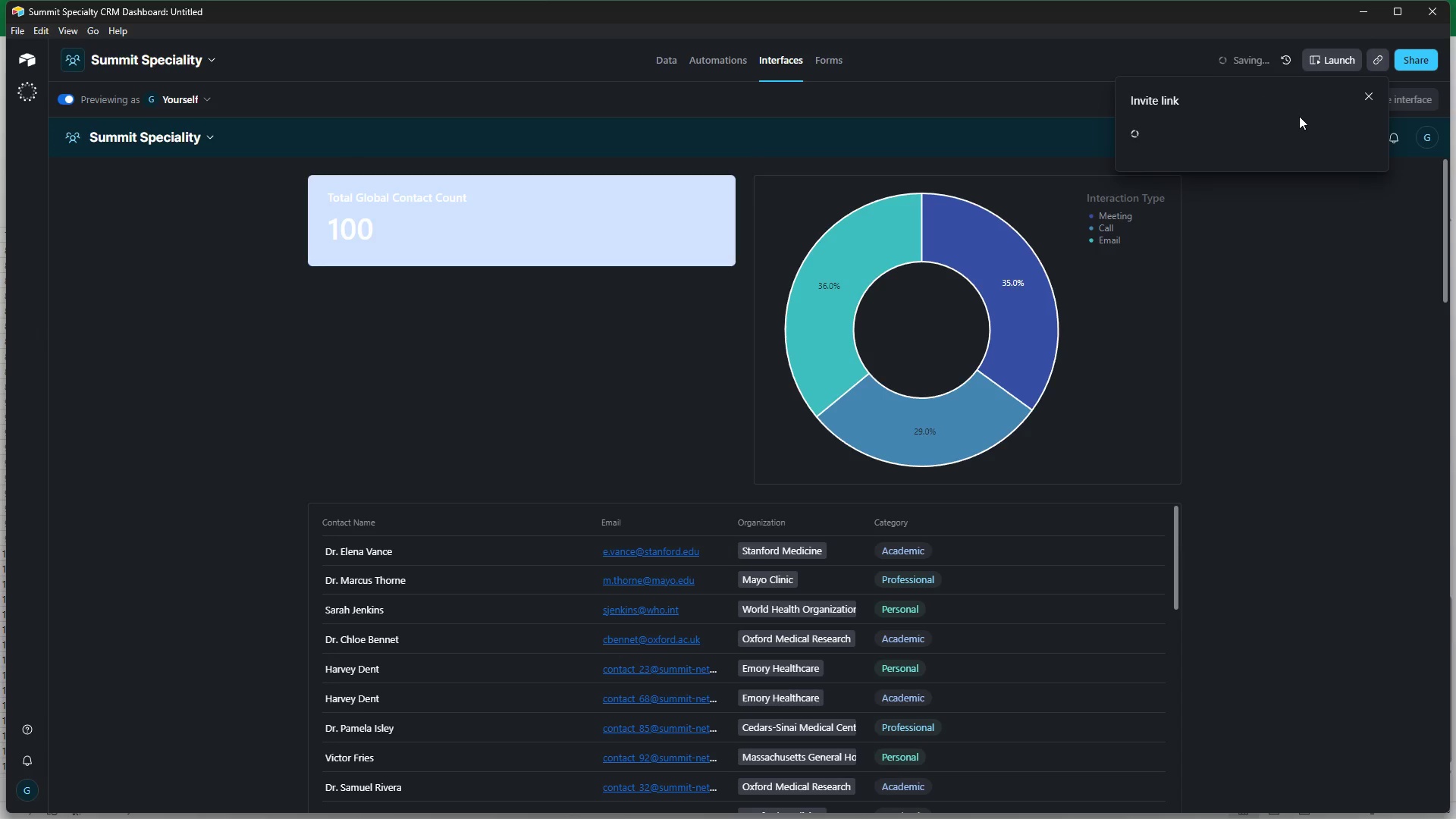 
left_click([1168, 162])
 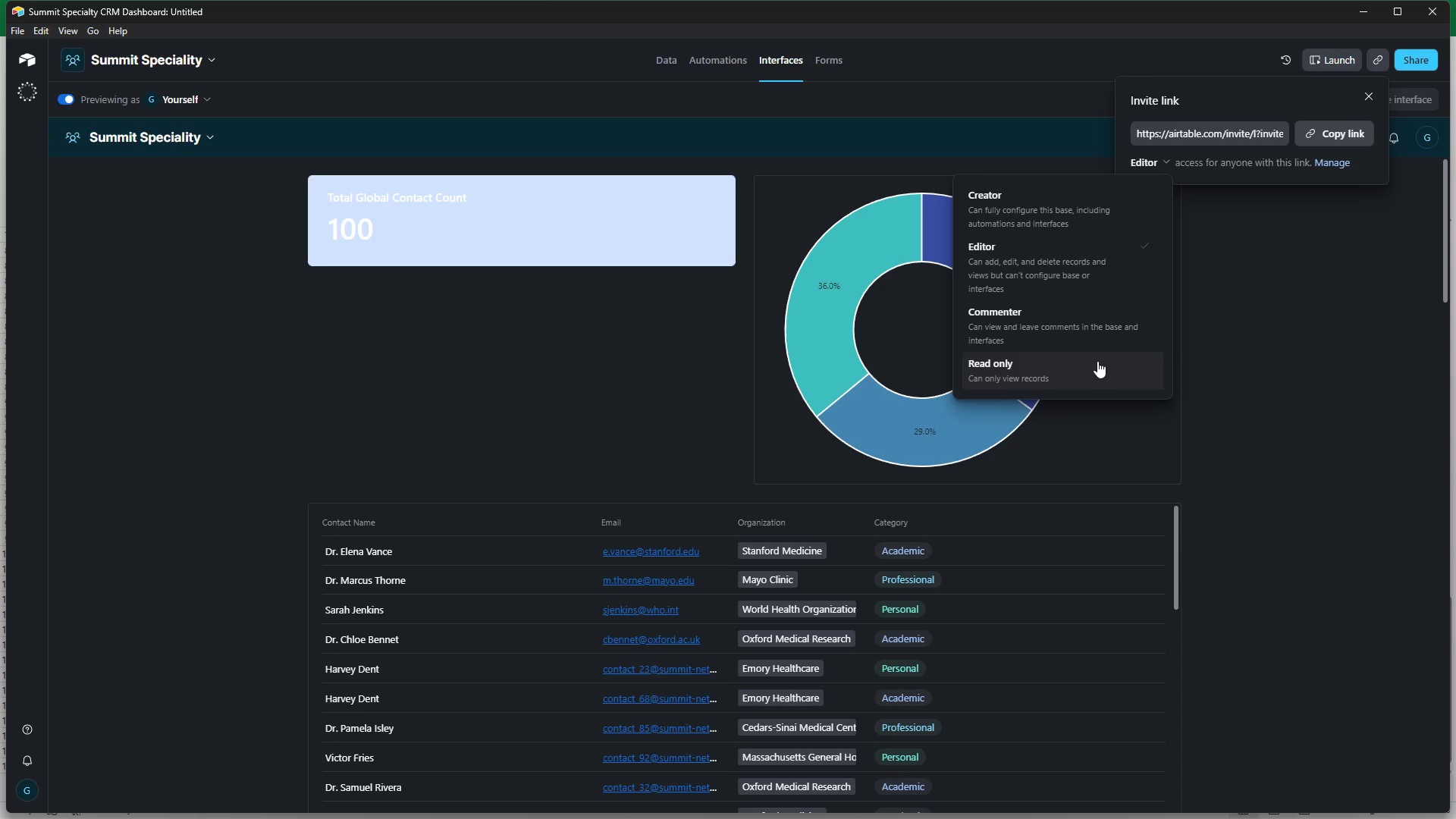 
wait(6.98)
 